 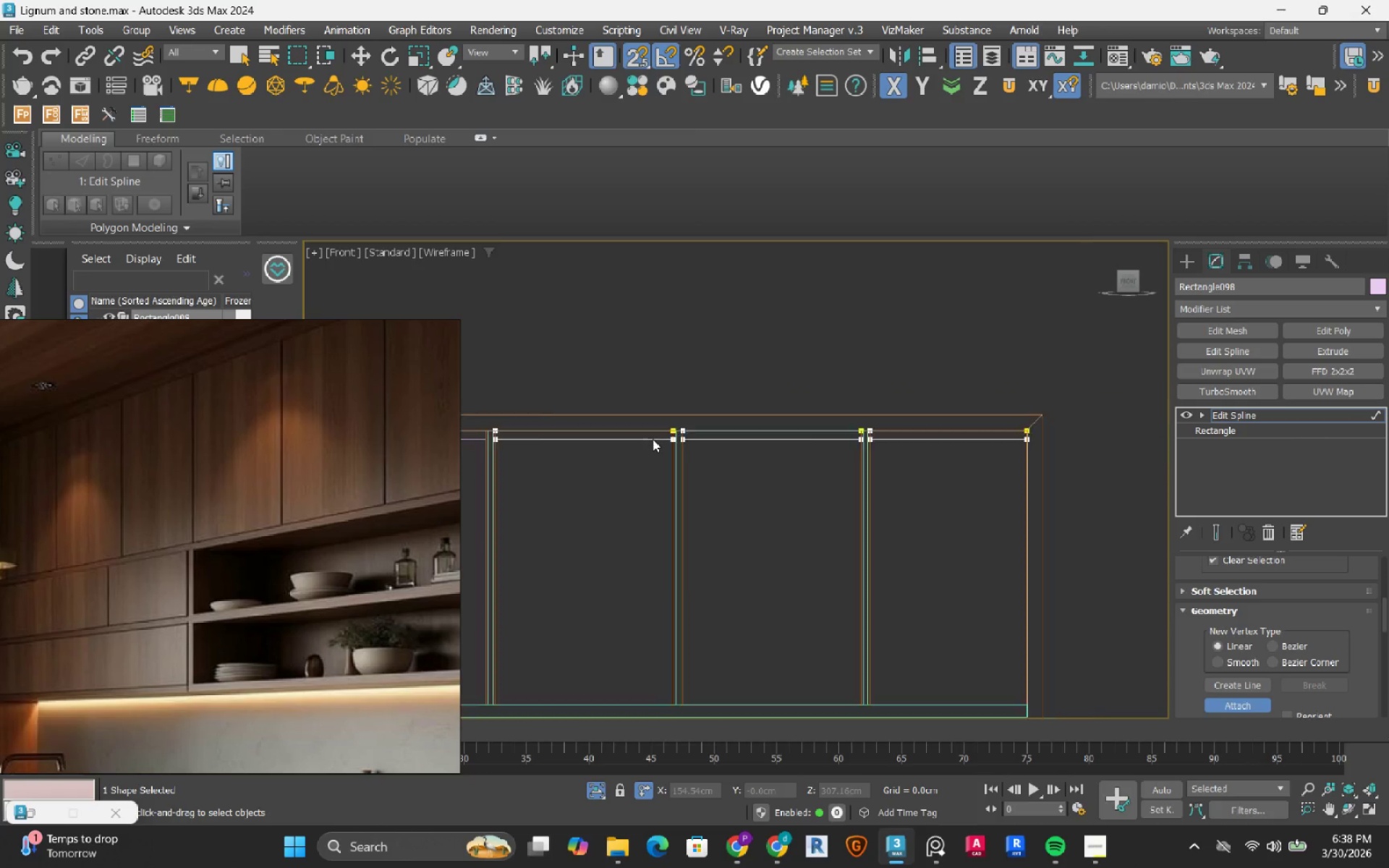 
scroll: coordinate [653, 439], scroll_direction: down, amount: 3.0
 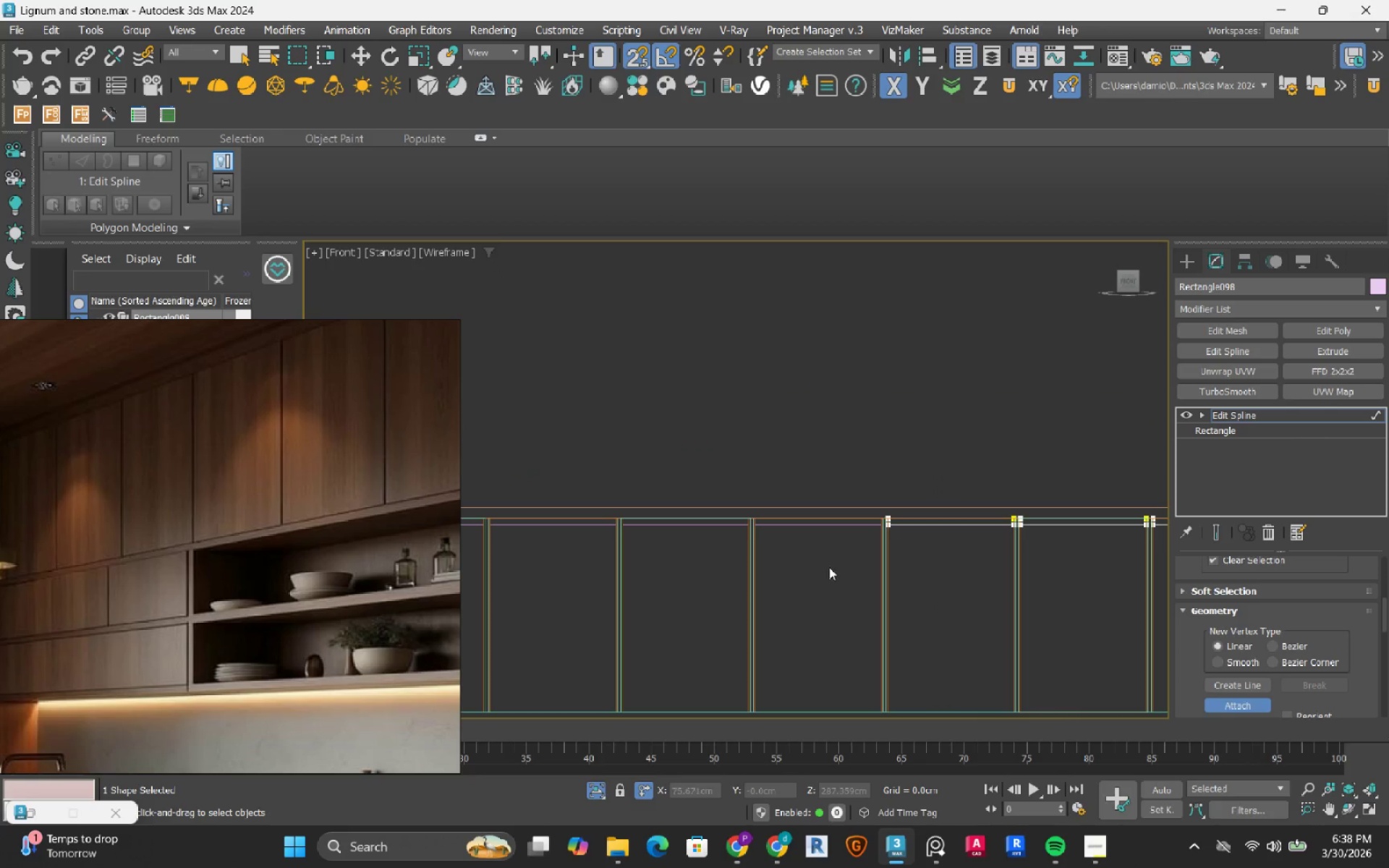 
scroll: coordinate [818, 556], scroll_direction: up, amount: 2.0
 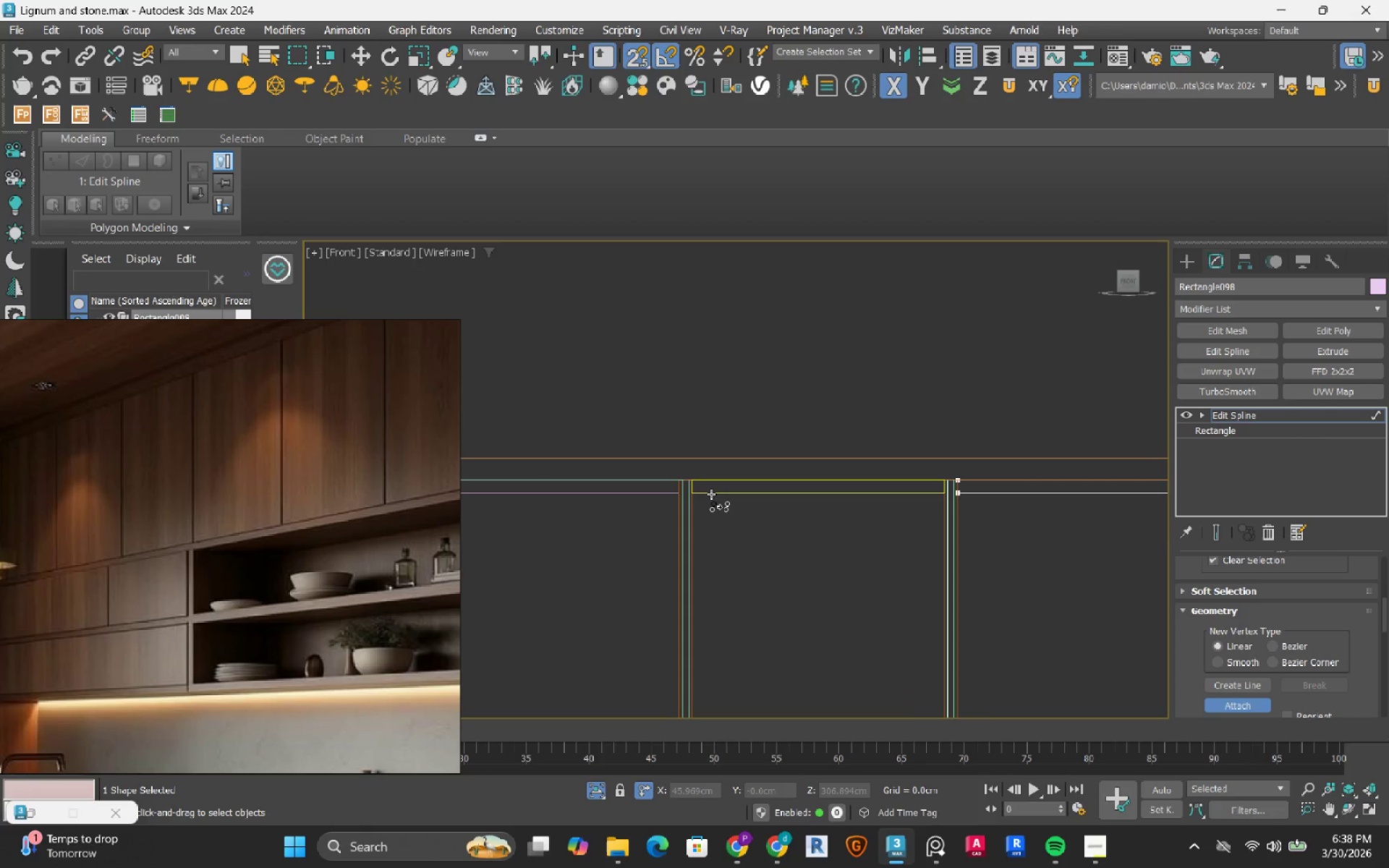 
left_click([710, 495])
 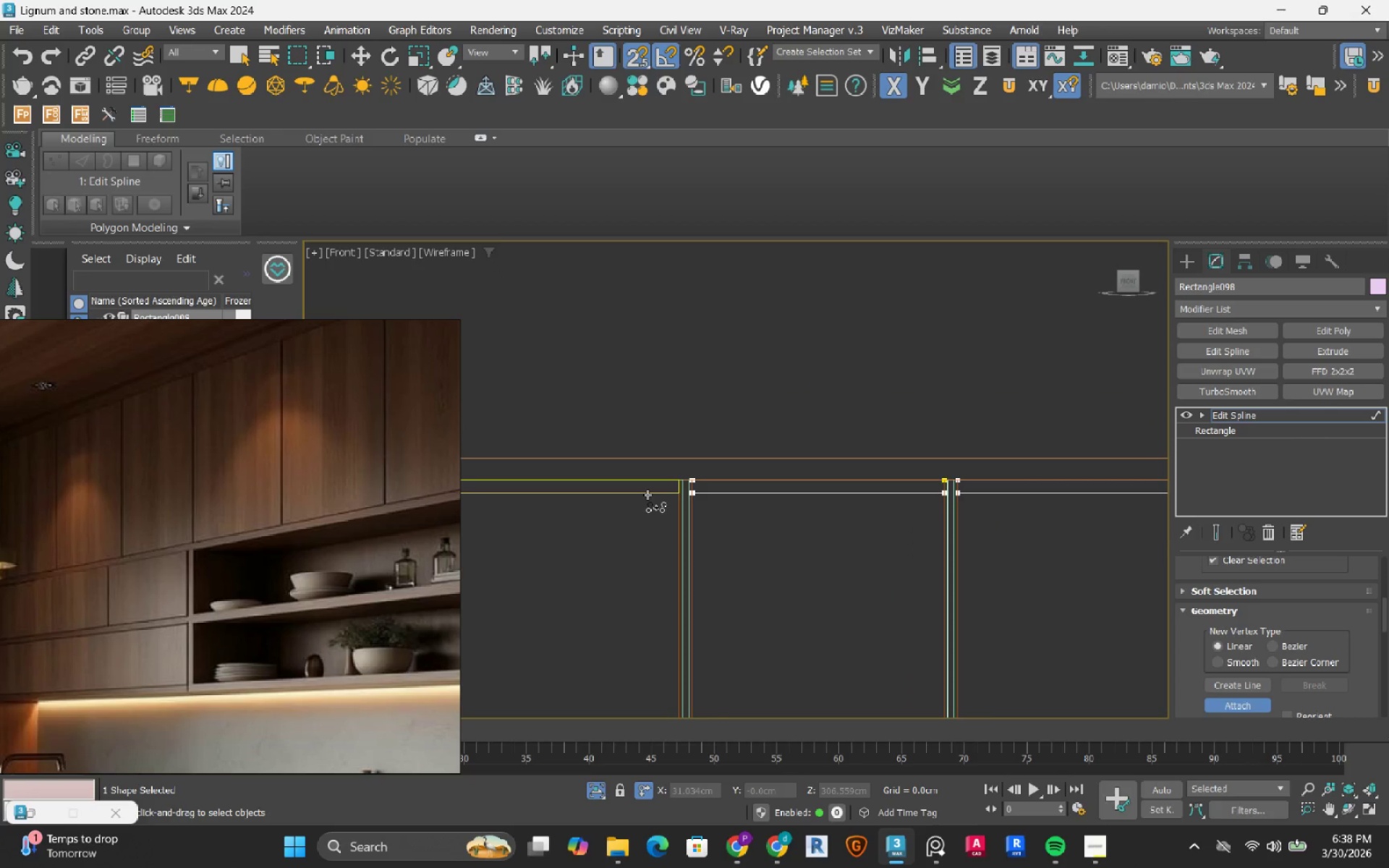 
left_click([647, 495])
 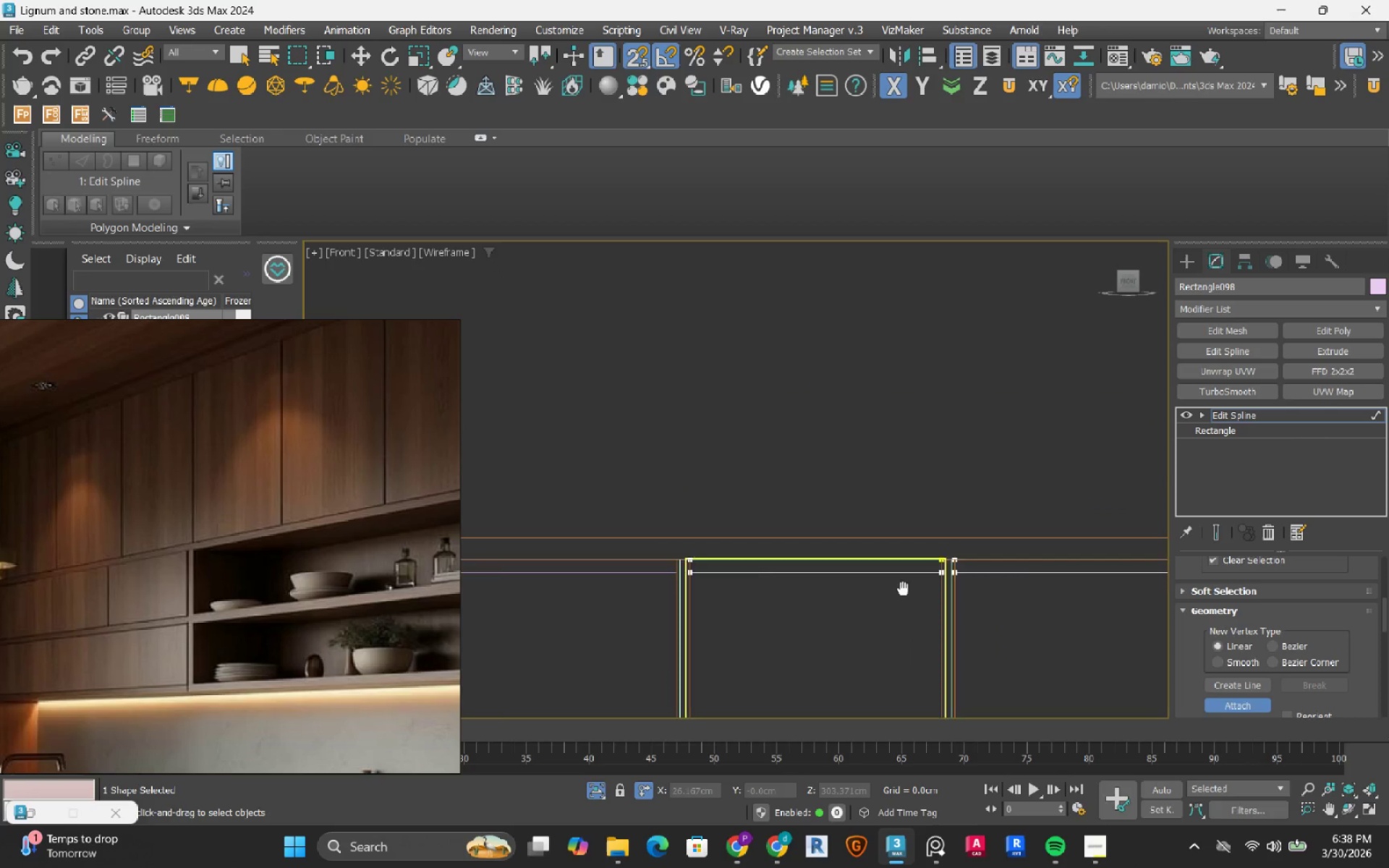 
scroll: coordinate [881, 590], scroll_direction: up, amount: 1.0
 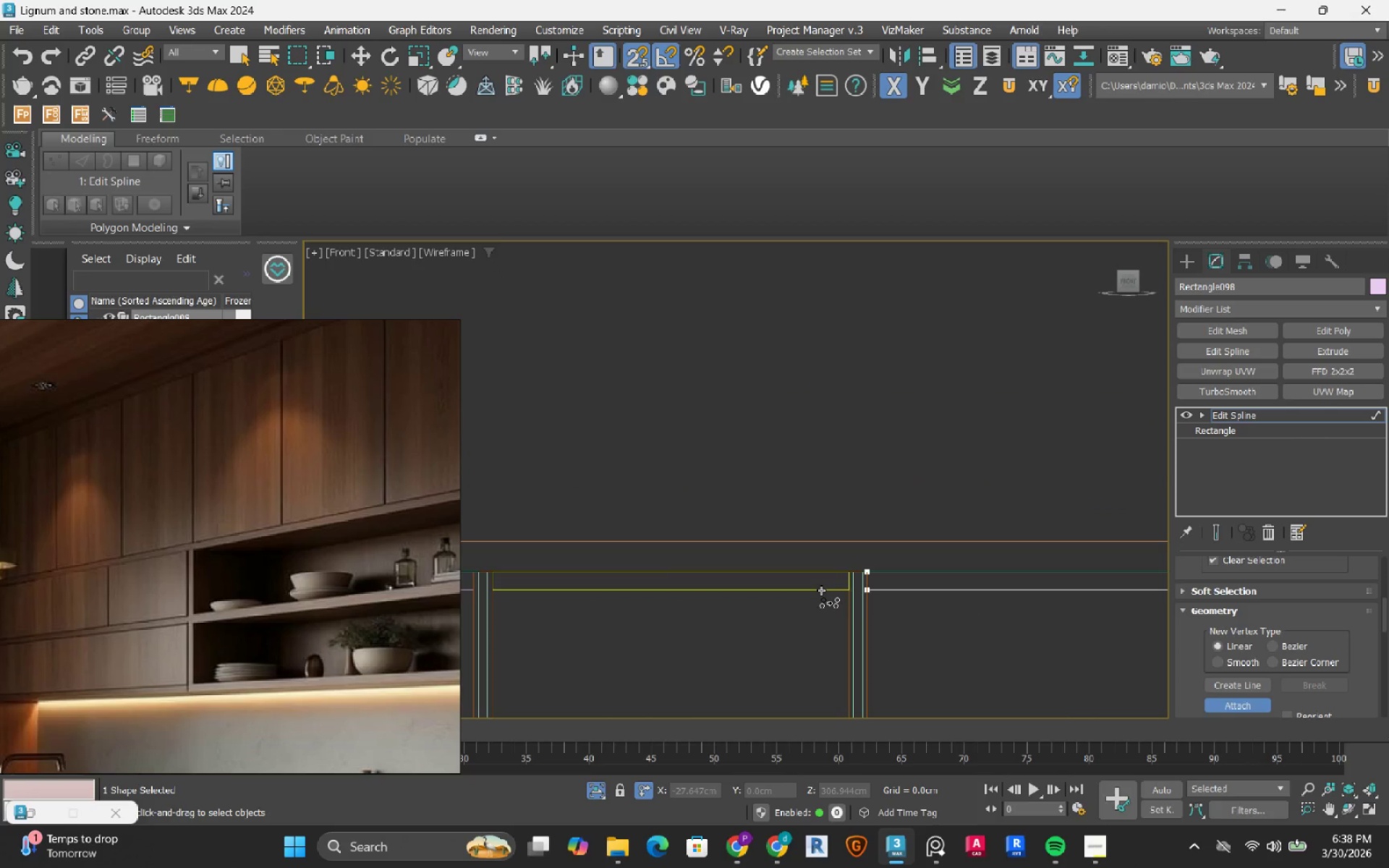 
left_click([821, 590])
 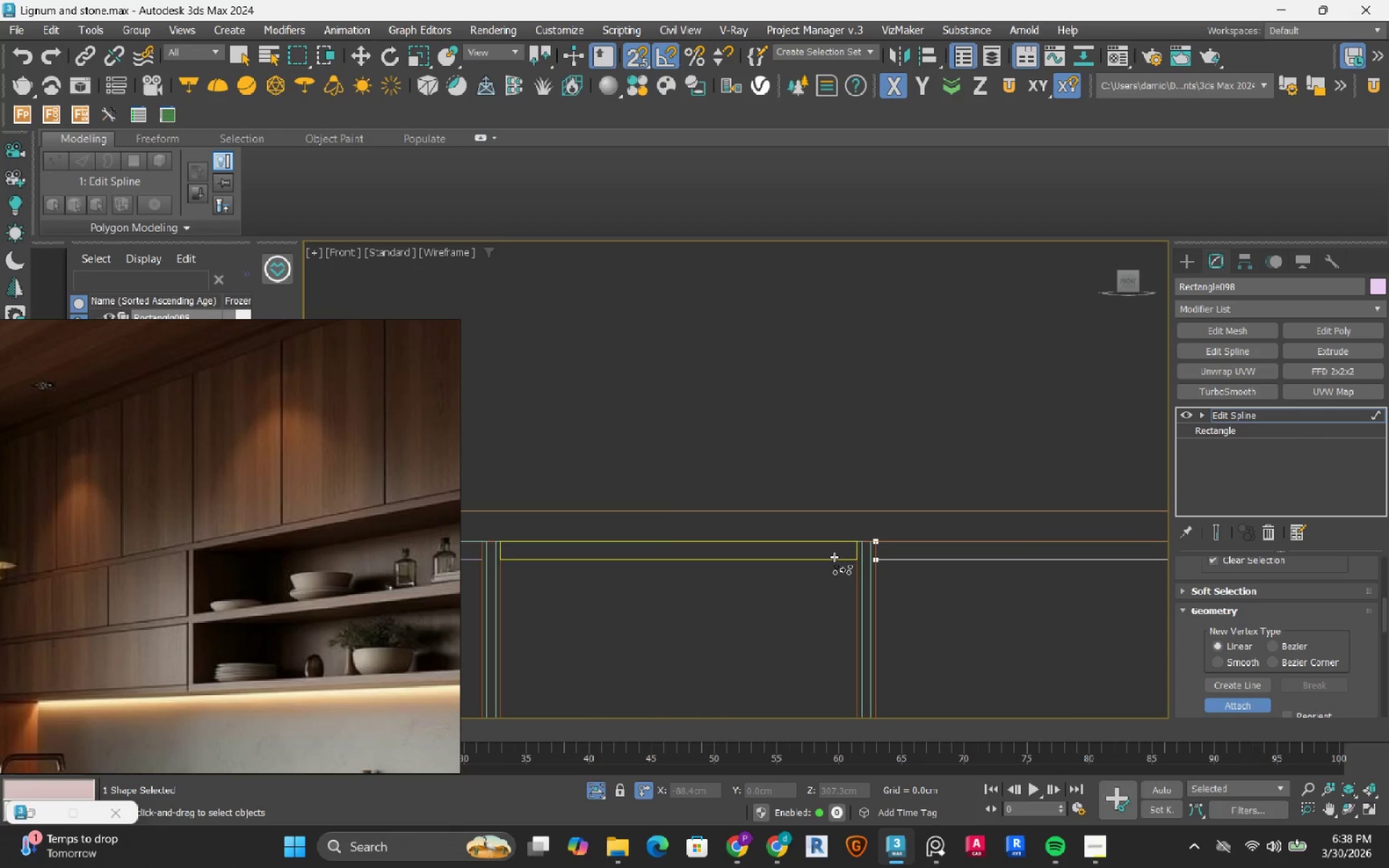 
left_click([834, 557])
 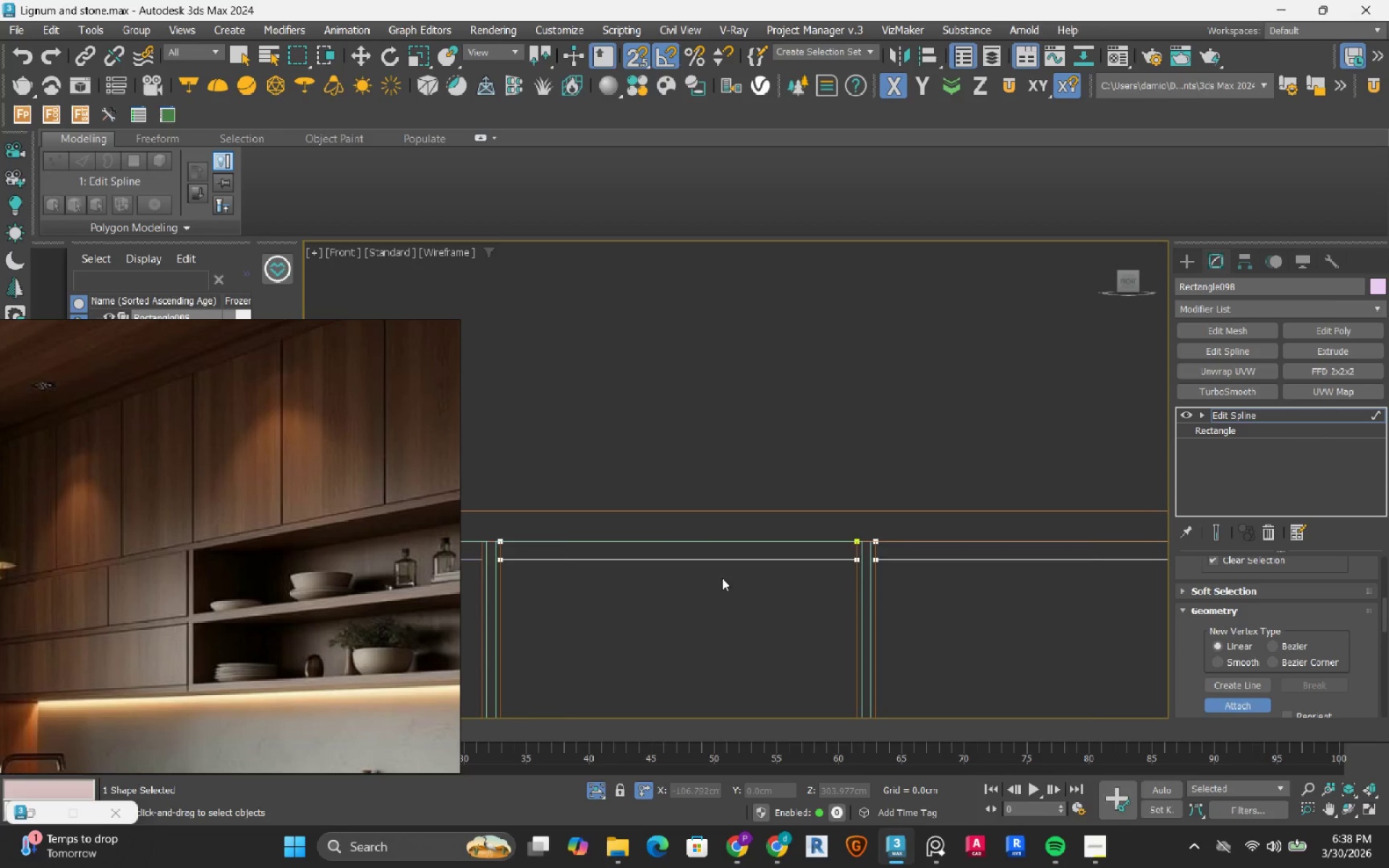 
scroll: coordinate [722, 578], scroll_direction: down, amount: 2.0
 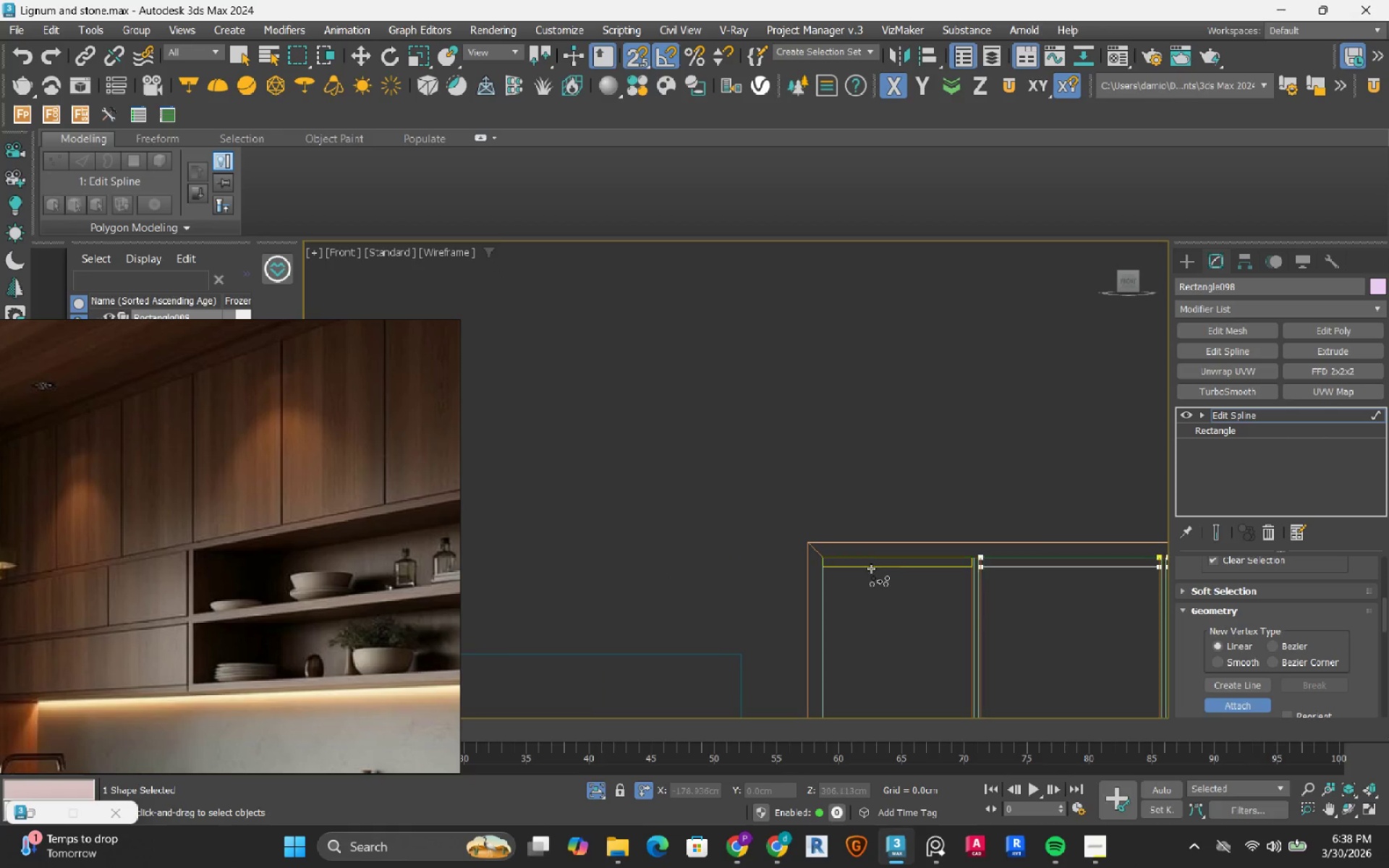 
scroll: coordinate [870, 565], scroll_direction: up, amount: 2.0
 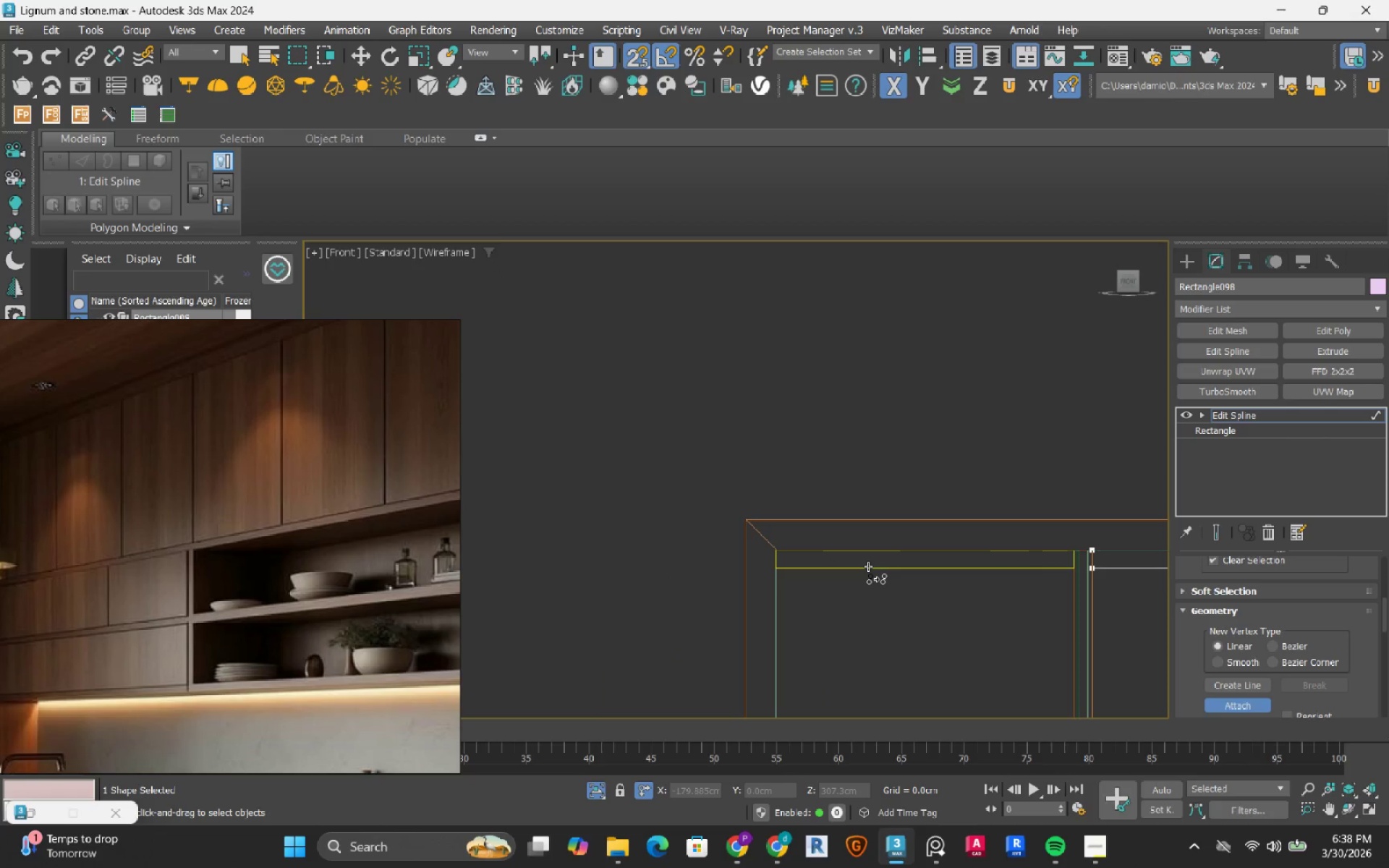 
left_click([868, 566])
 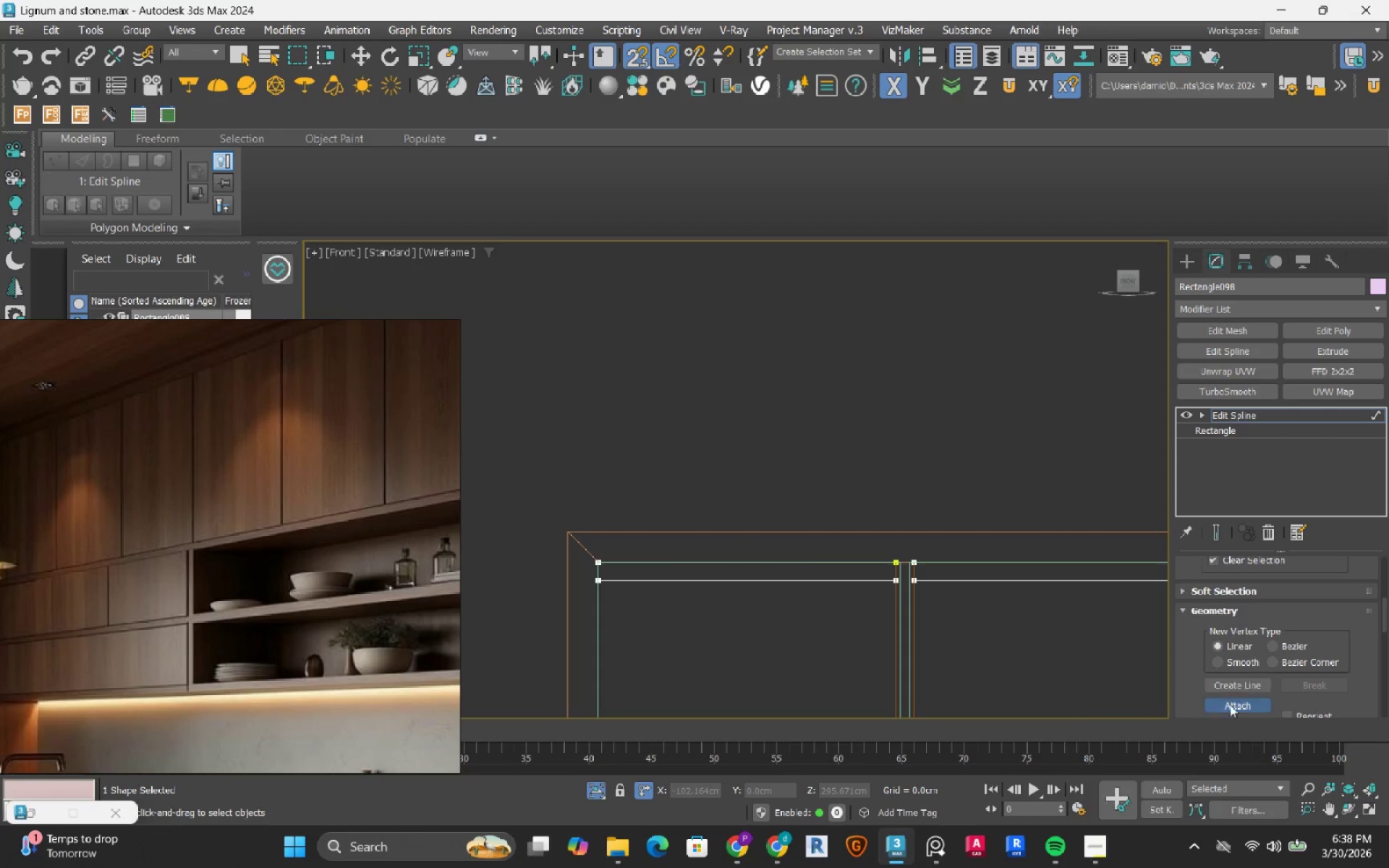 
left_click([1238, 710])
 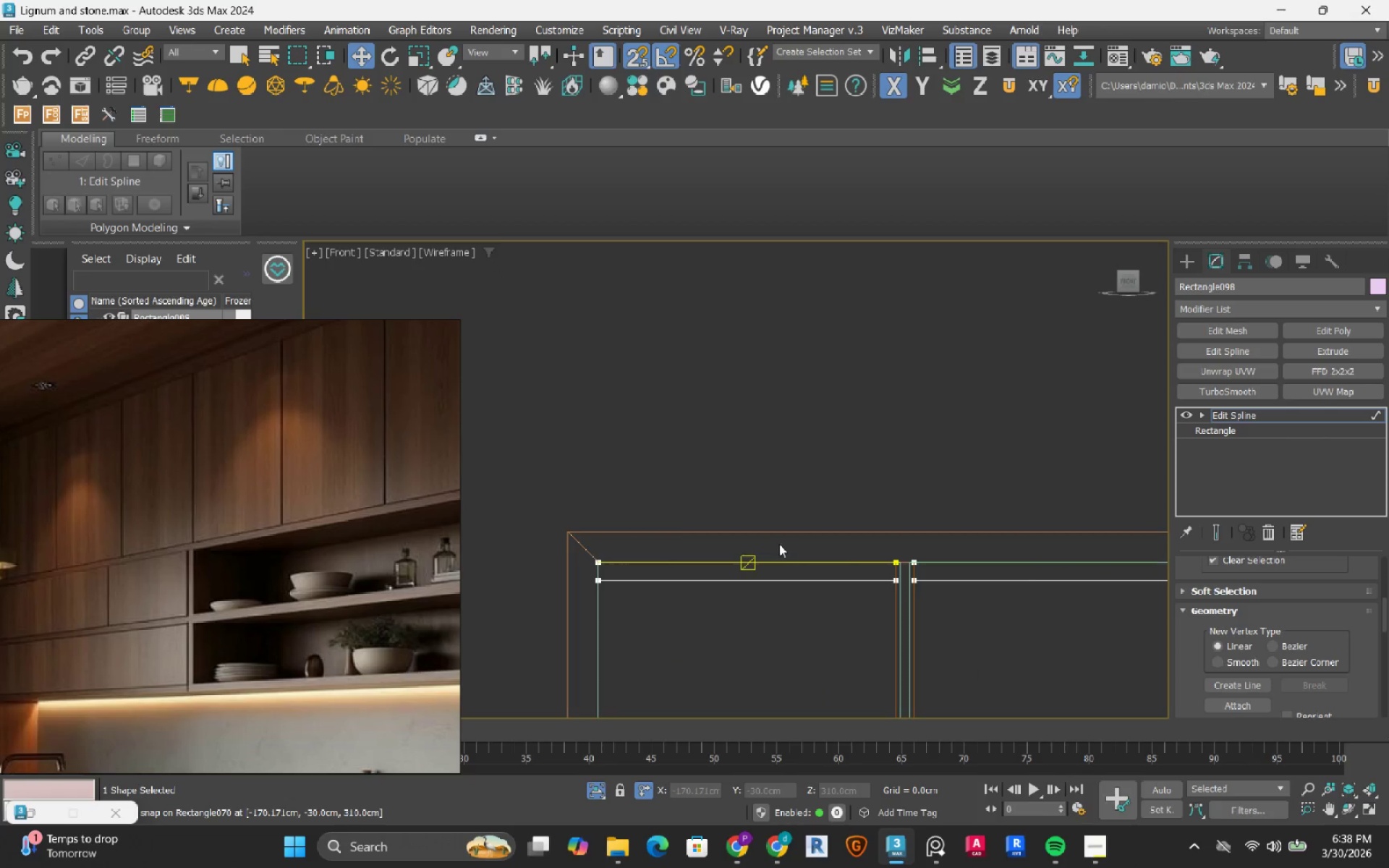 
scroll: coordinate [779, 544], scroll_direction: down, amount: 5.0
 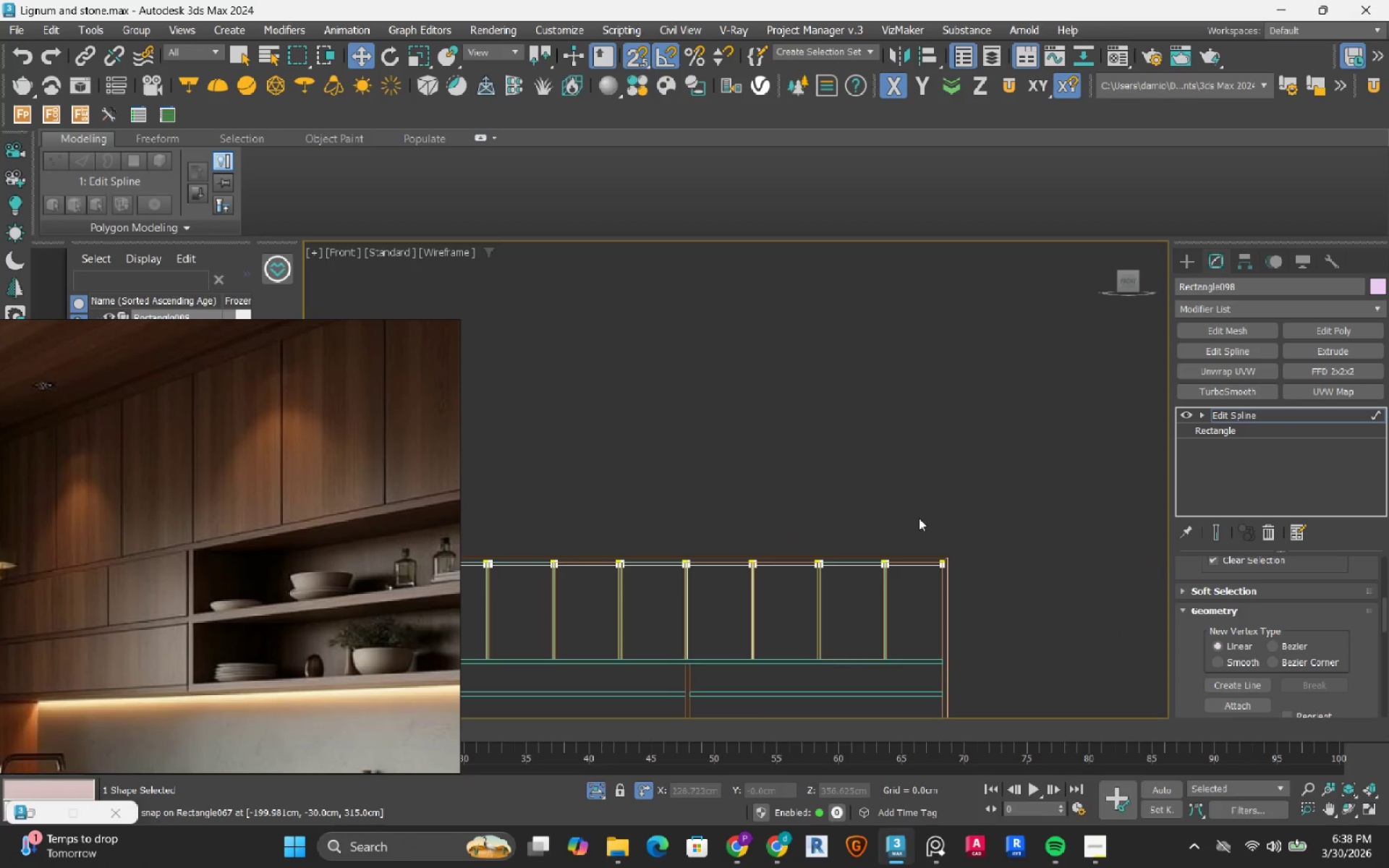 
left_click([1013, 570])
 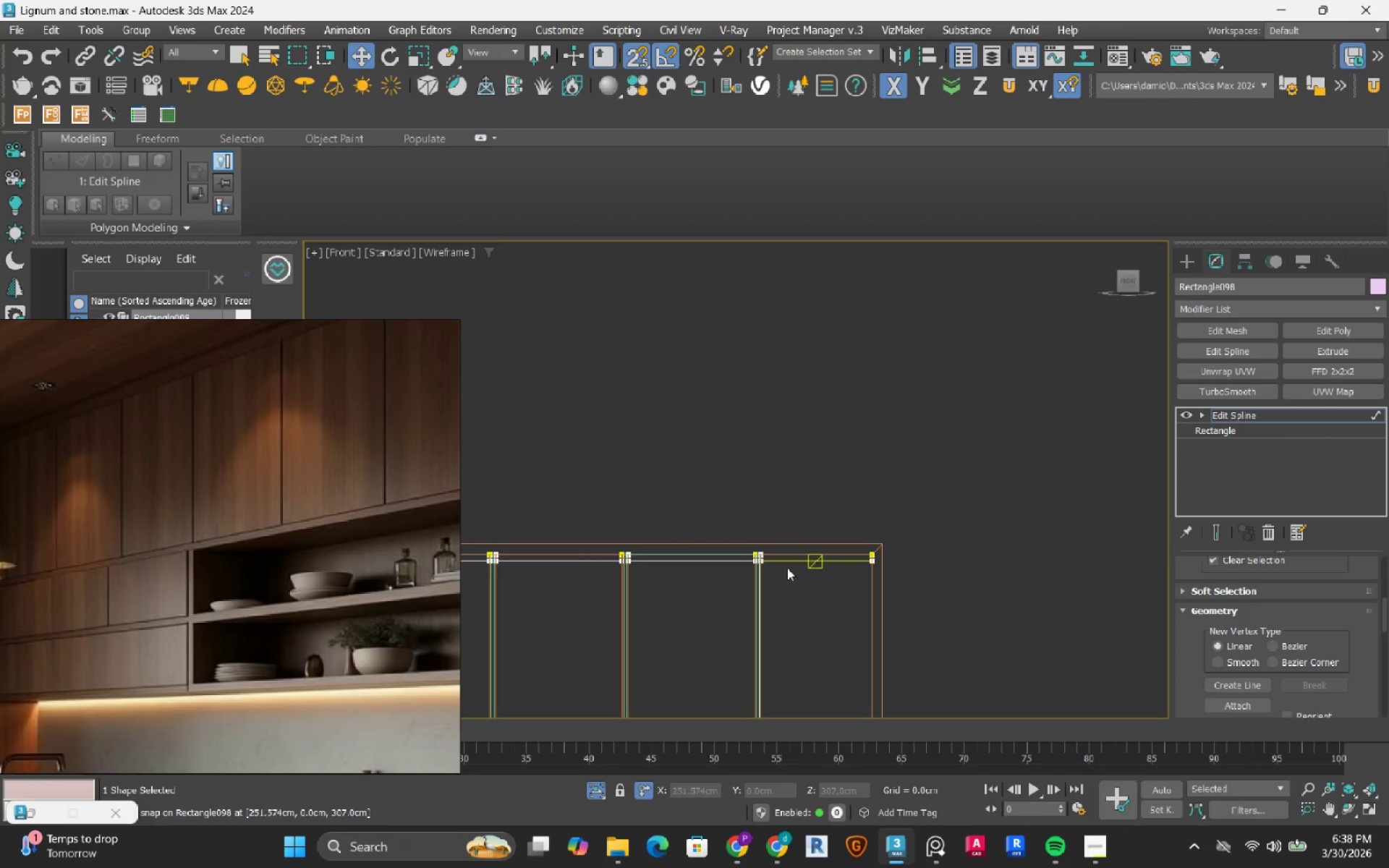 
scroll: coordinate [780, 566], scroll_direction: up, amount: 4.0
 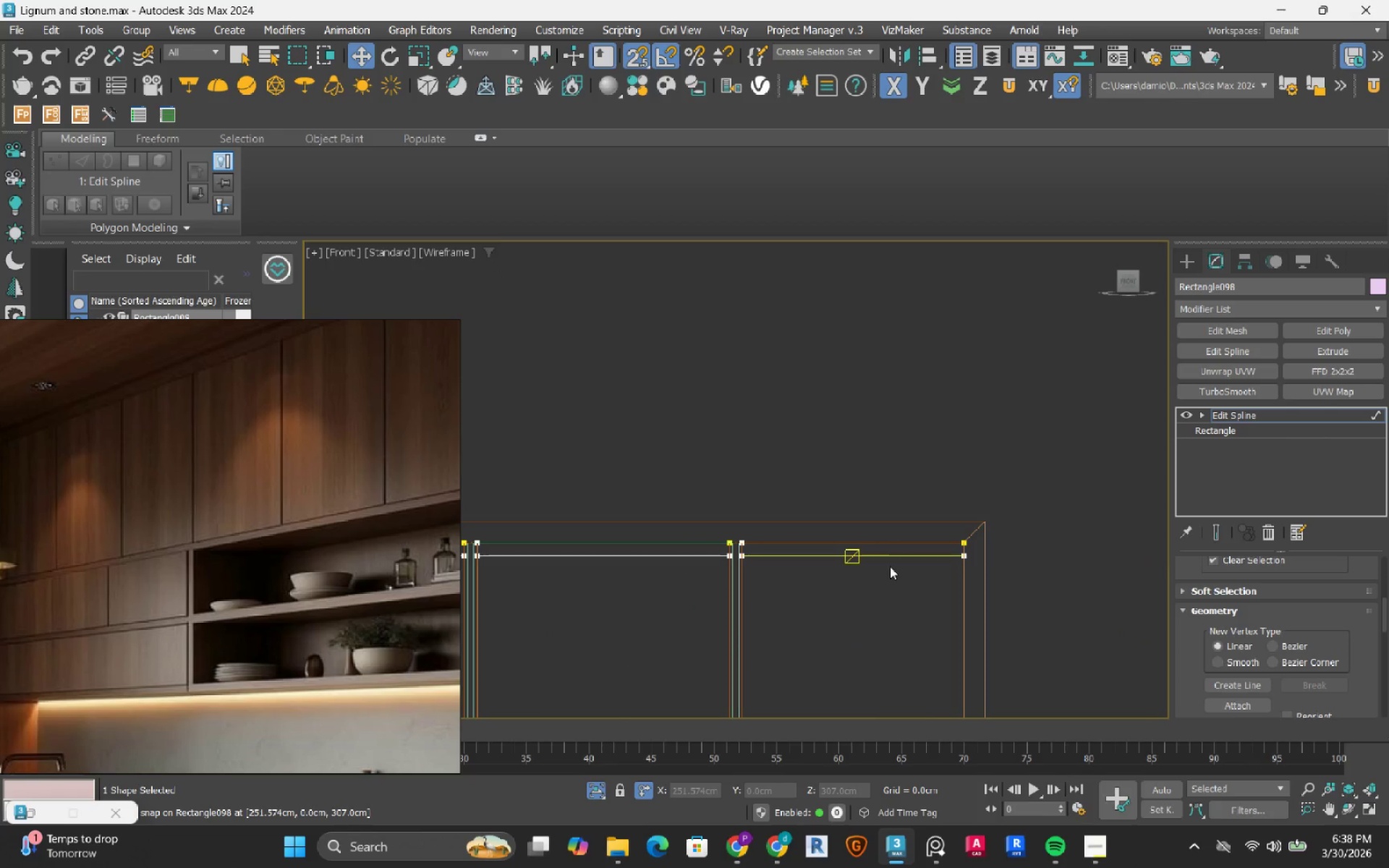 
scroll: coordinate [965, 477], scroll_direction: down, amount: 3.0
 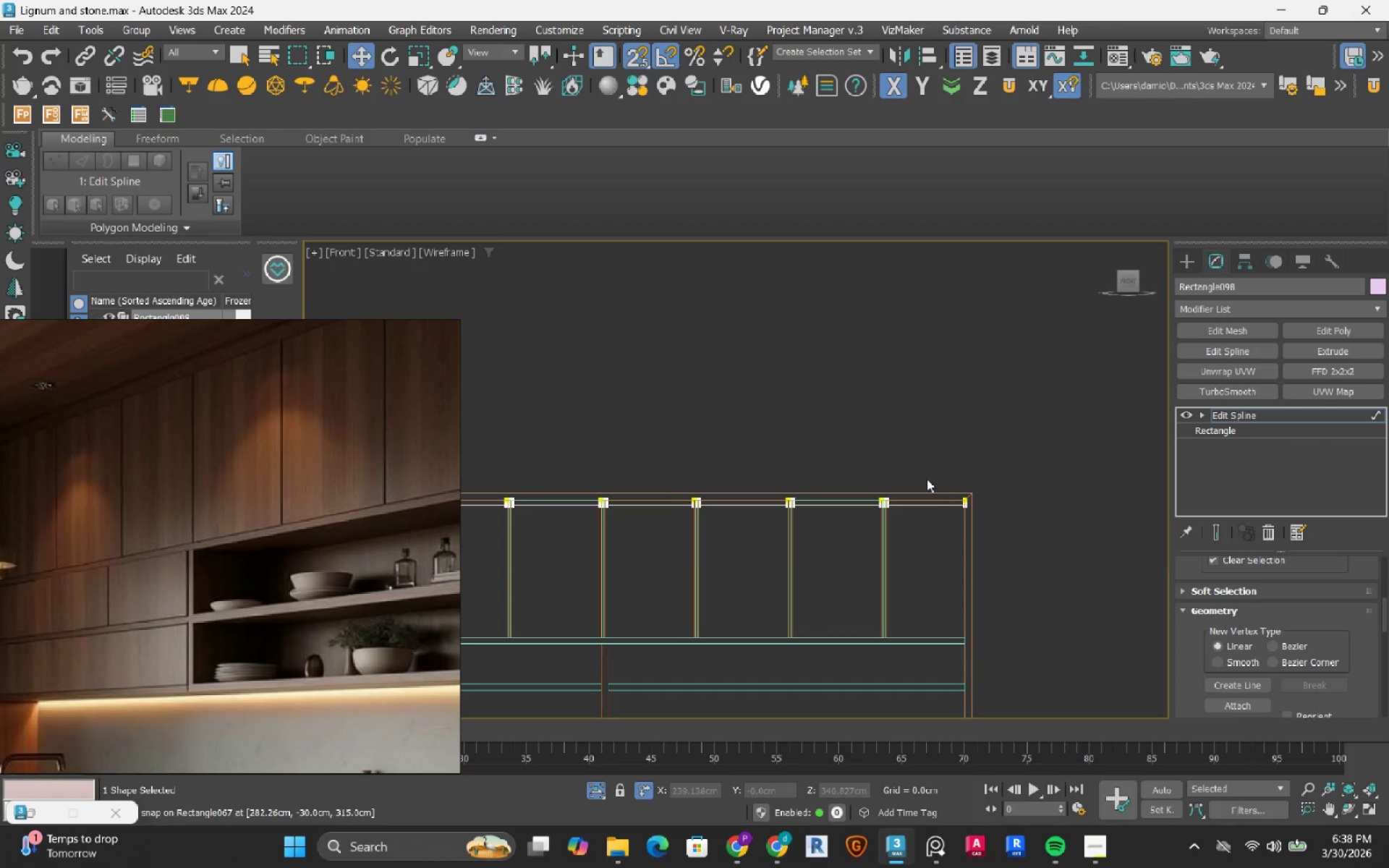 
left_click_drag(start_coordinate=[963, 397], to_coordinate=[897, 627])
 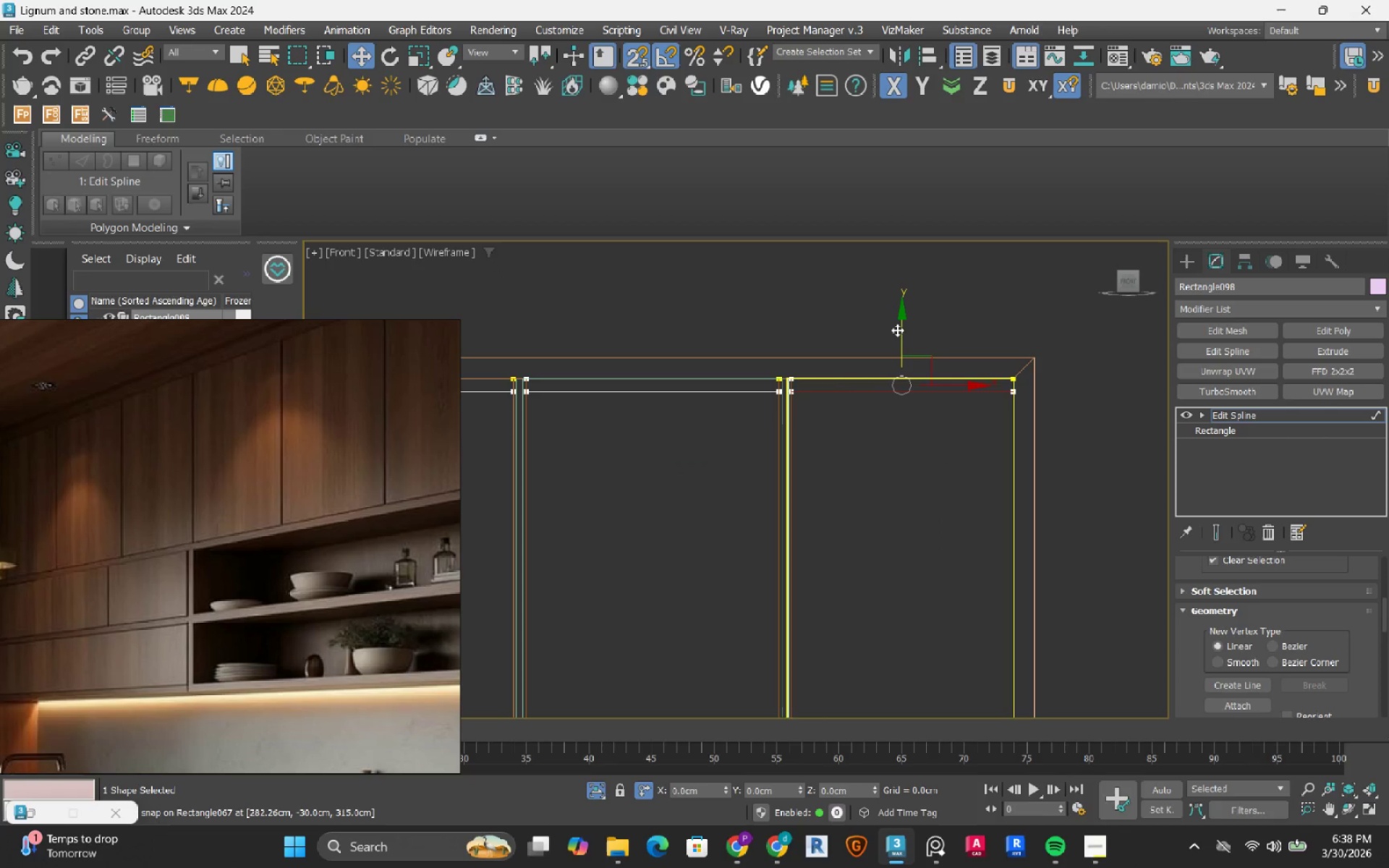 
scroll: coordinate [926, 499], scroll_direction: up, amount: 3.0
 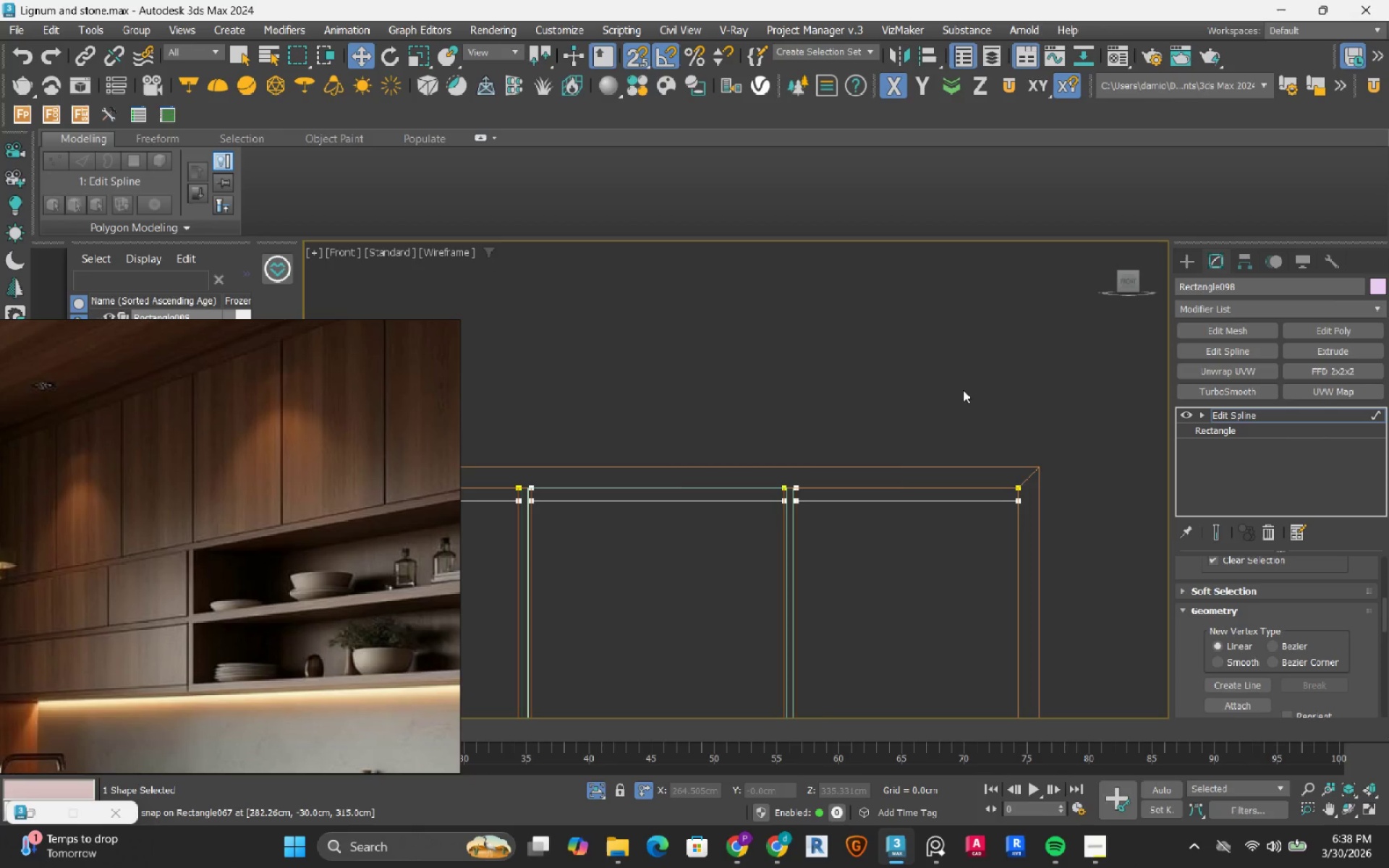 
key(Shift+ShiftLeft)
 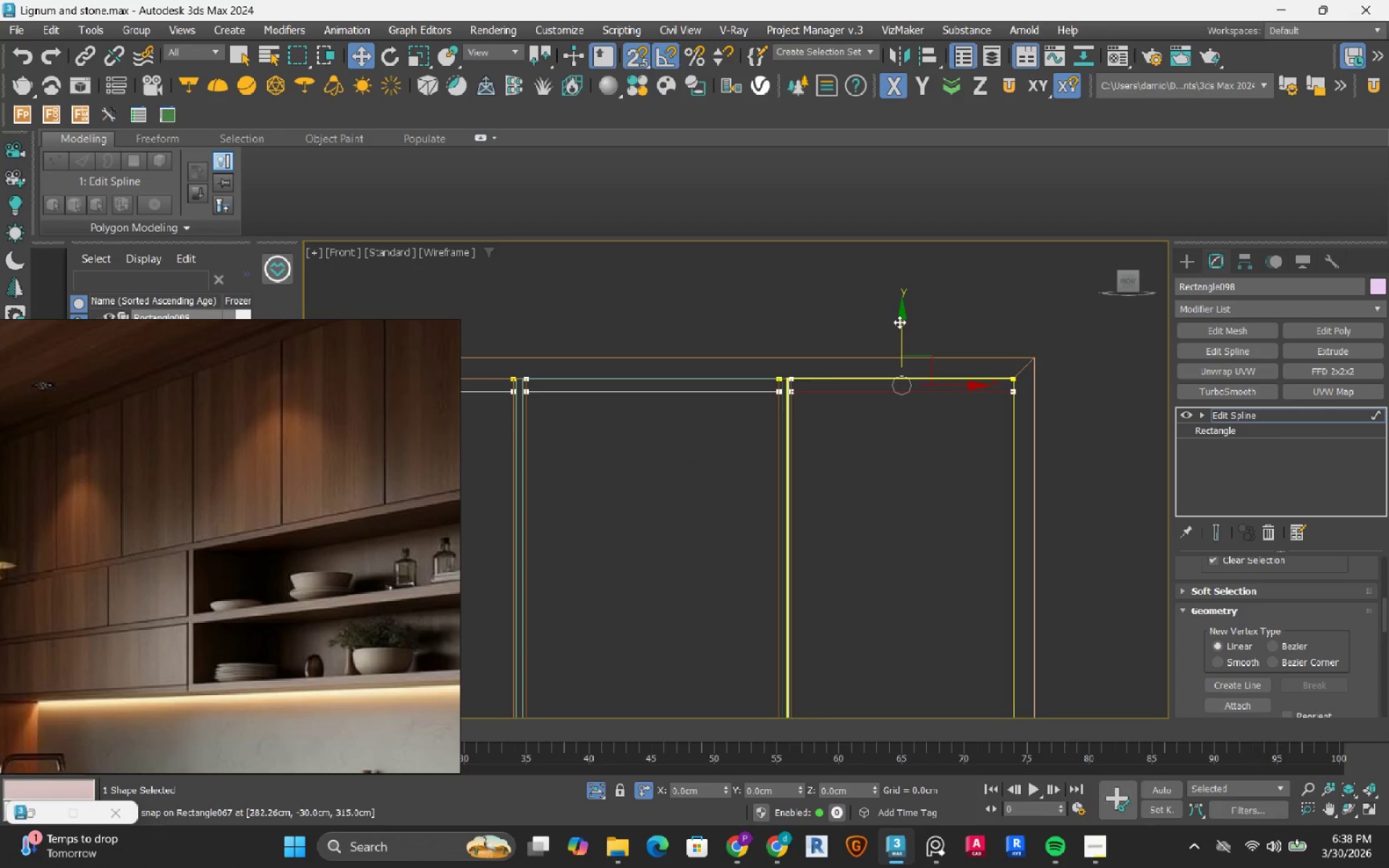 
hold_key(key=ShiftLeft, duration=0.64)
 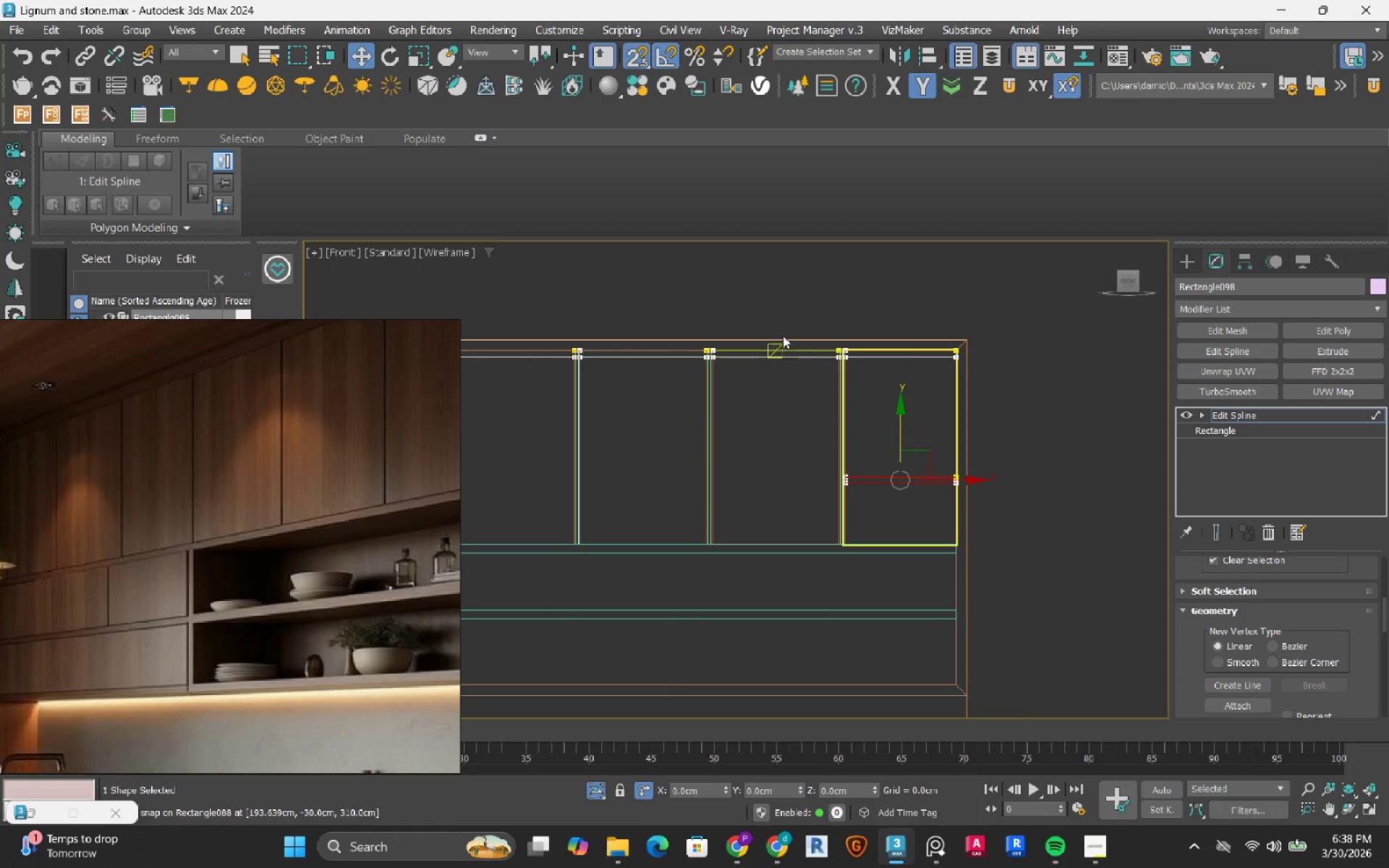 
scroll: coordinate [899, 322], scroll_direction: down, amount: 2.0
 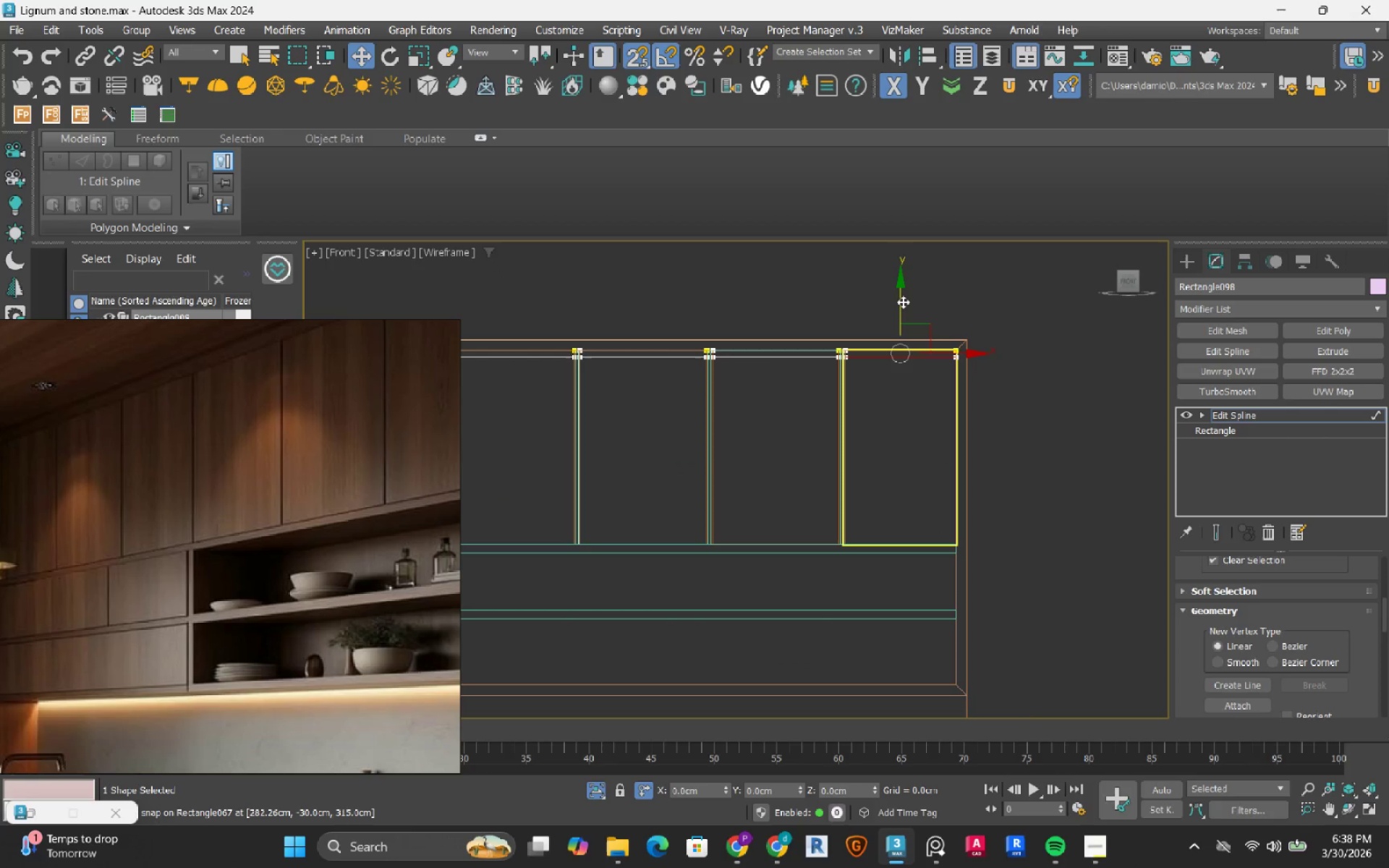 
left_click_drag(start_coordinate=[903, 302], to_coordinate=[899, 480])
 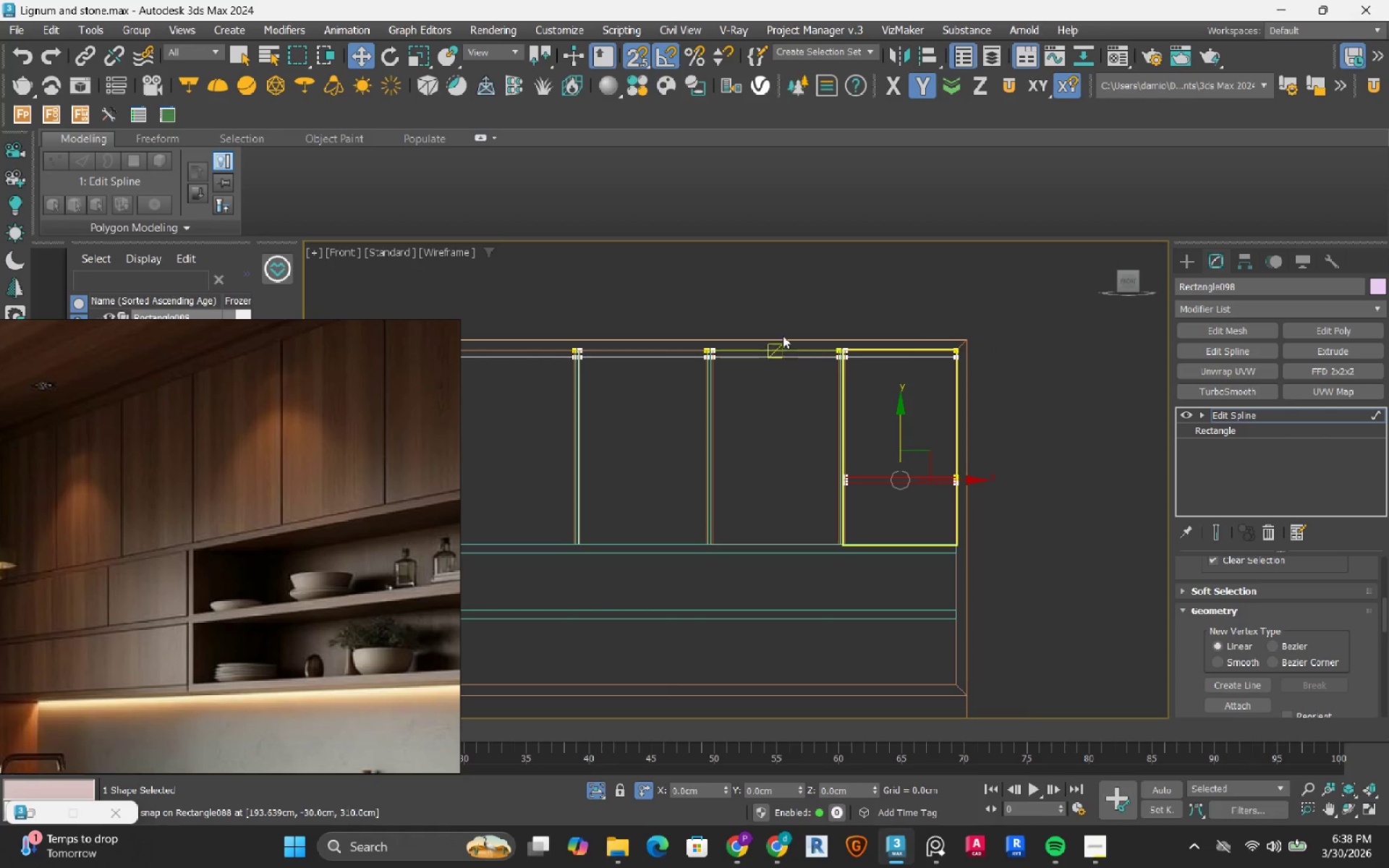 
left_click_drag(start_coordinate=[783, 314], to_coordinate=[745, 461])
 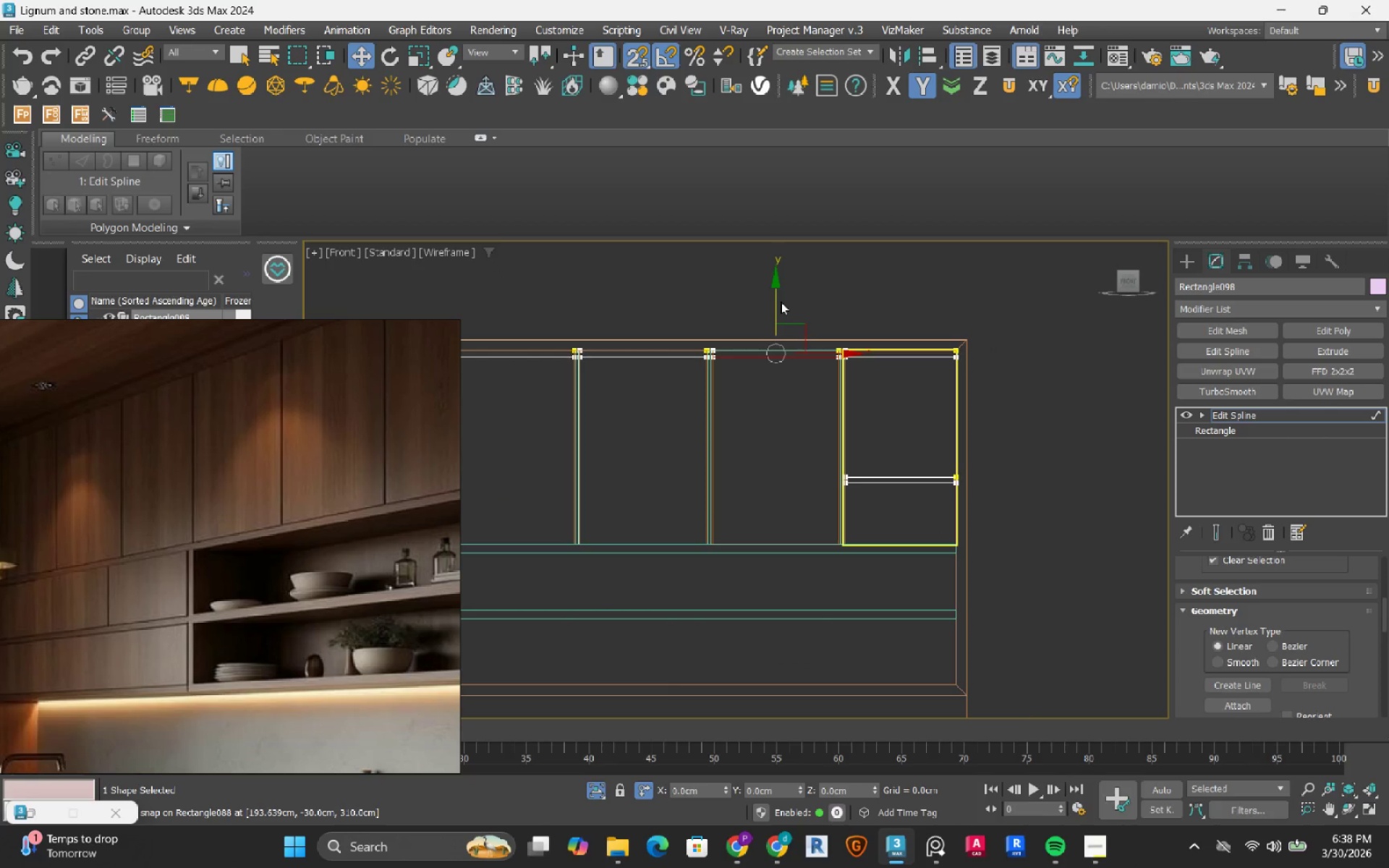 
hold_key(key=ShiftLeft, duration=1.5)
left_click_drag(start_coordinate=[773, 296], to_coordinate=[782, 376])
 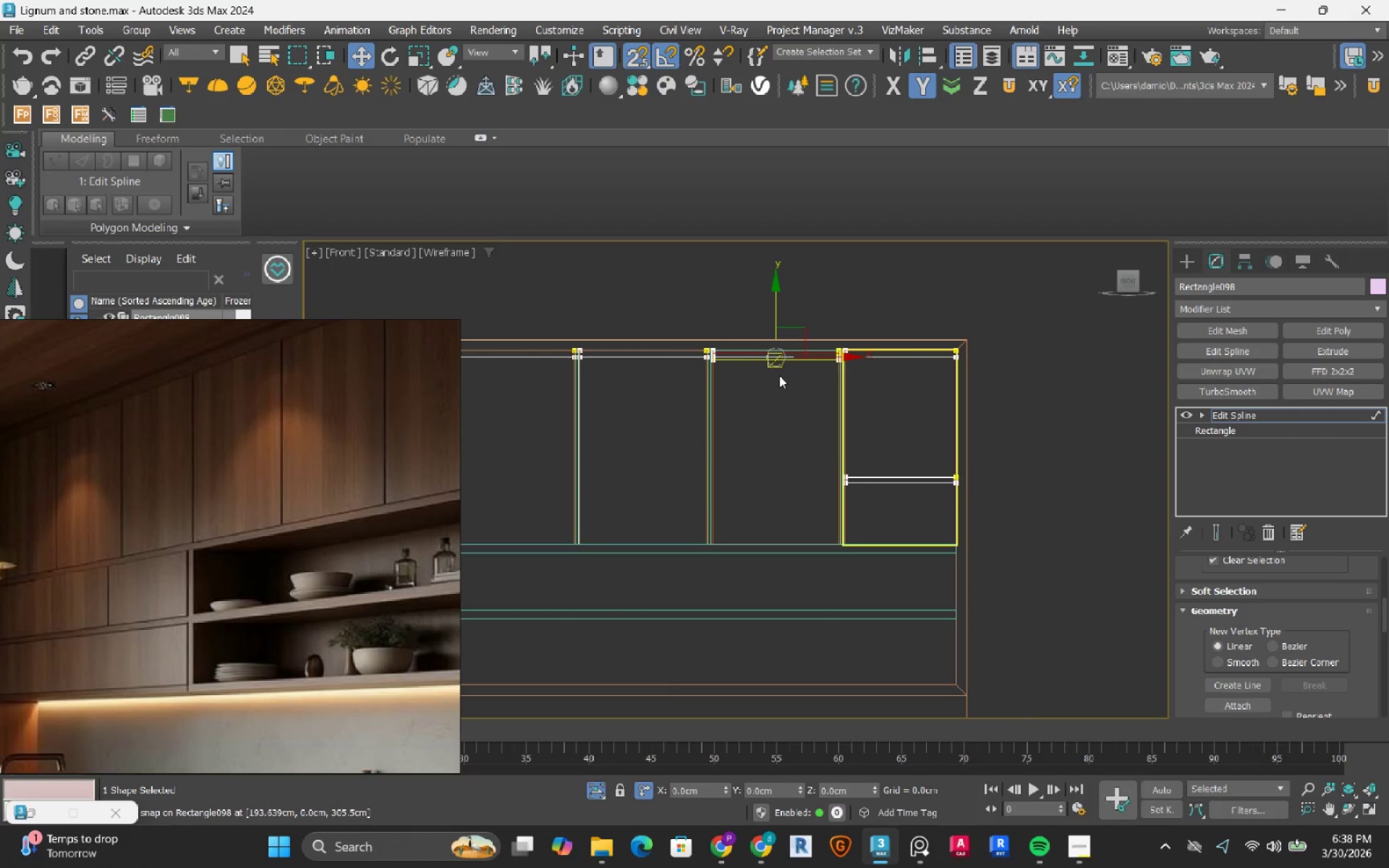 
hold_key(key=ShiftLeft, duration=0.52)
 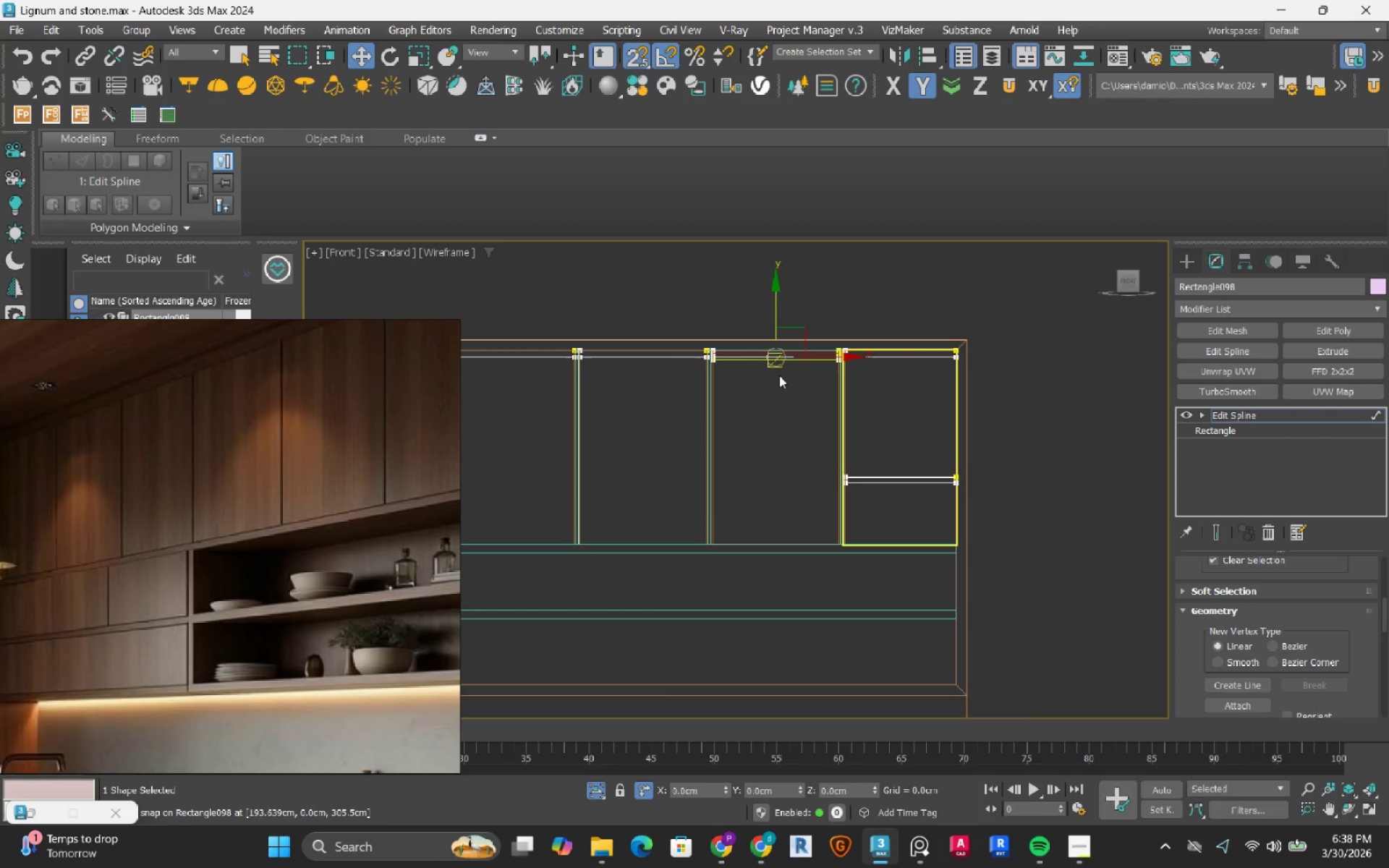 
key(Control+ControlLeft)
 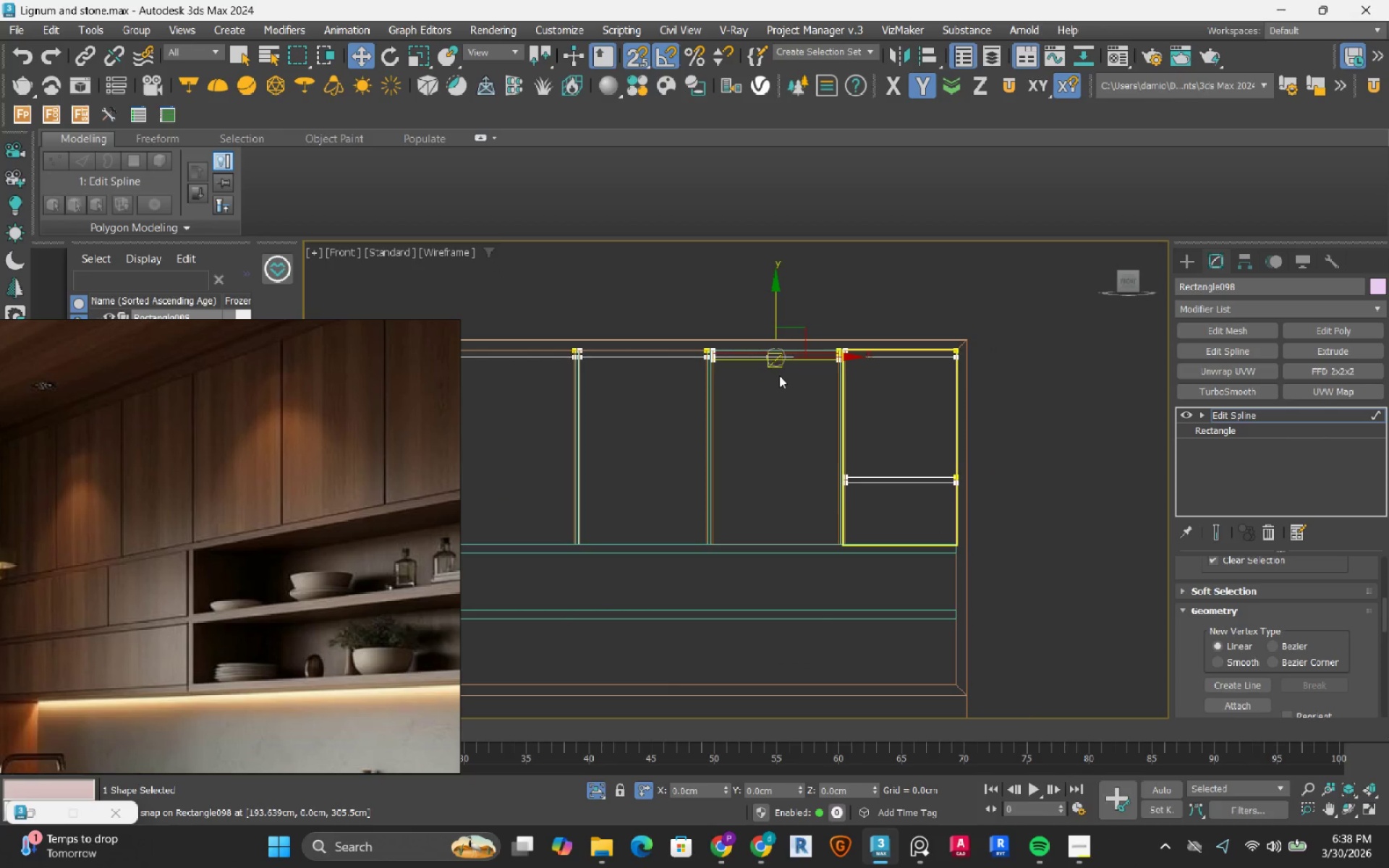 
key(Control+Z)
 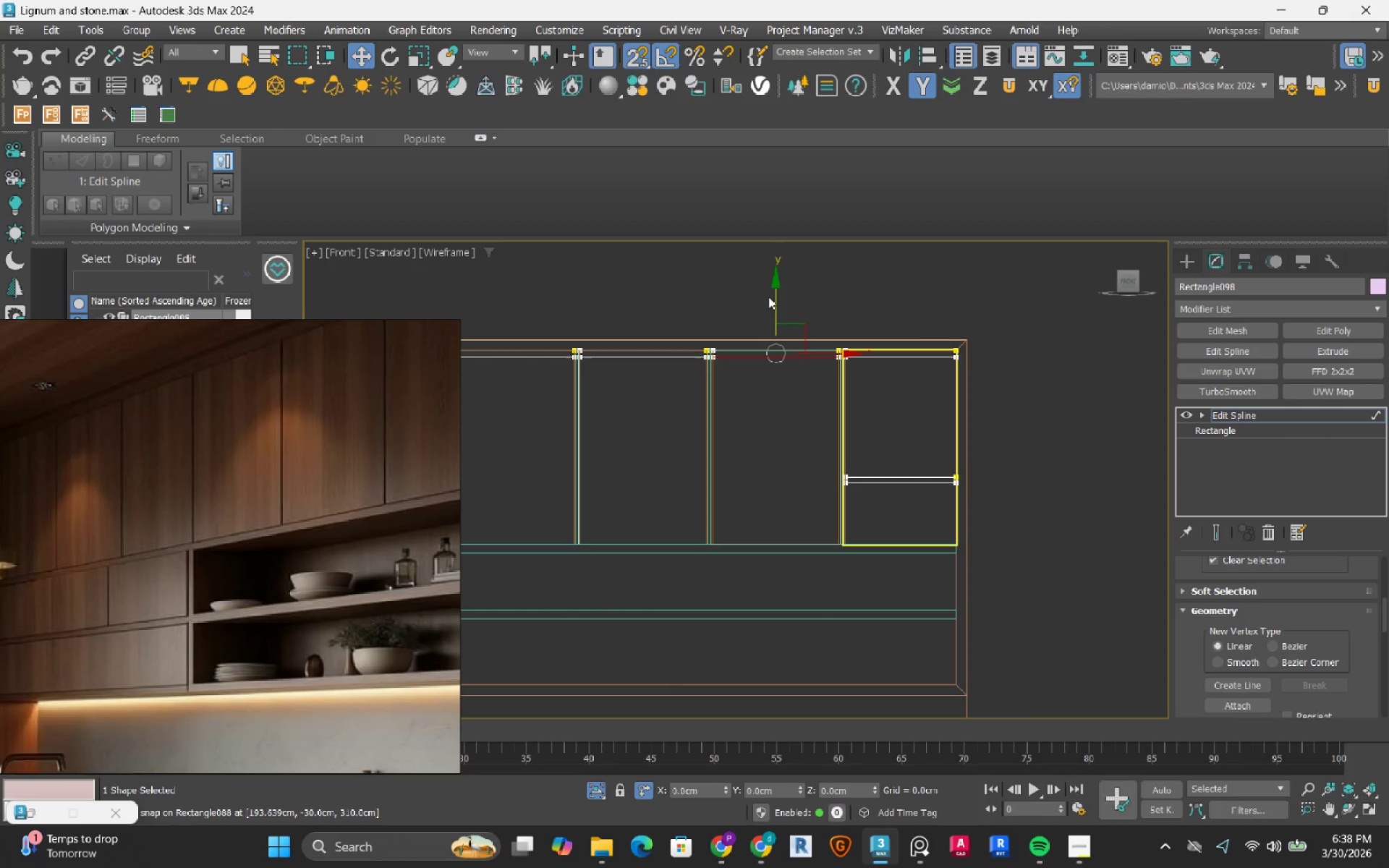 
hold_key(key=ShiftLeft, duration=1.19)
left_click_drag(start_coordinate=[775, 286], to_coordinate=[781, 431])
 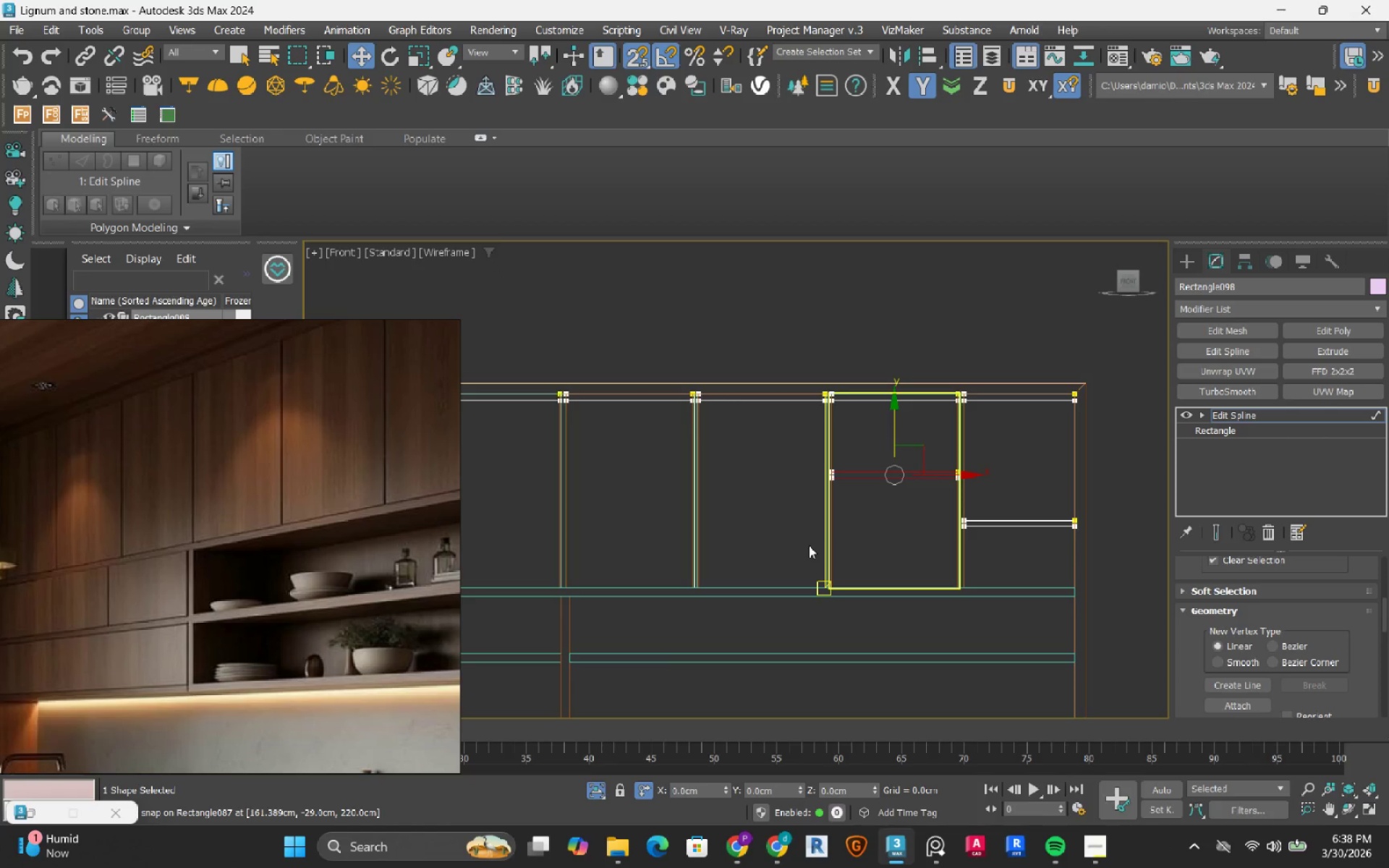 
left_click_drag(start_coordinate=[778, 305], to_coordinate=[768, 459])
 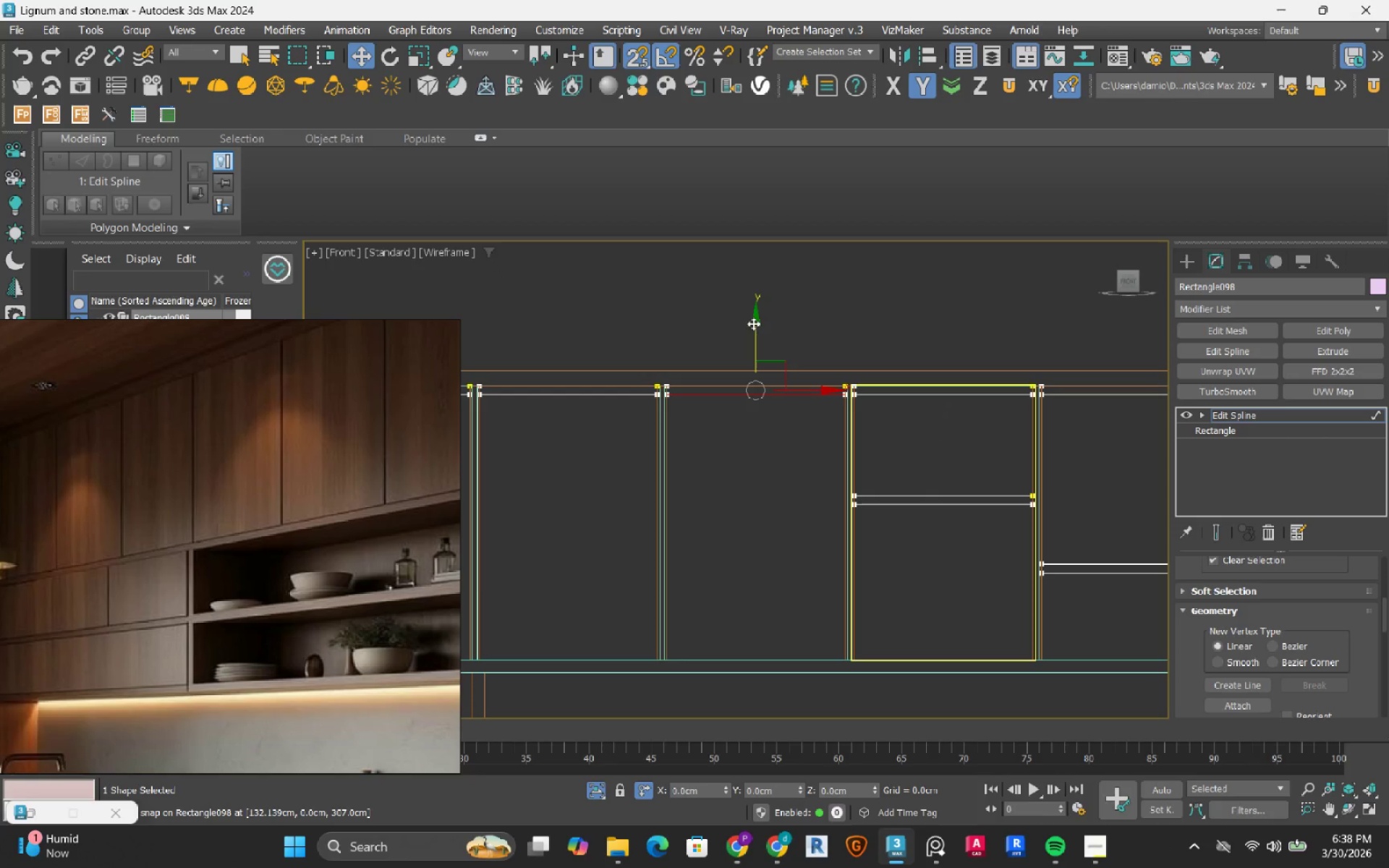 
scroll: coordinate [776, 414], scroll_direction: up, amount: 1.0
 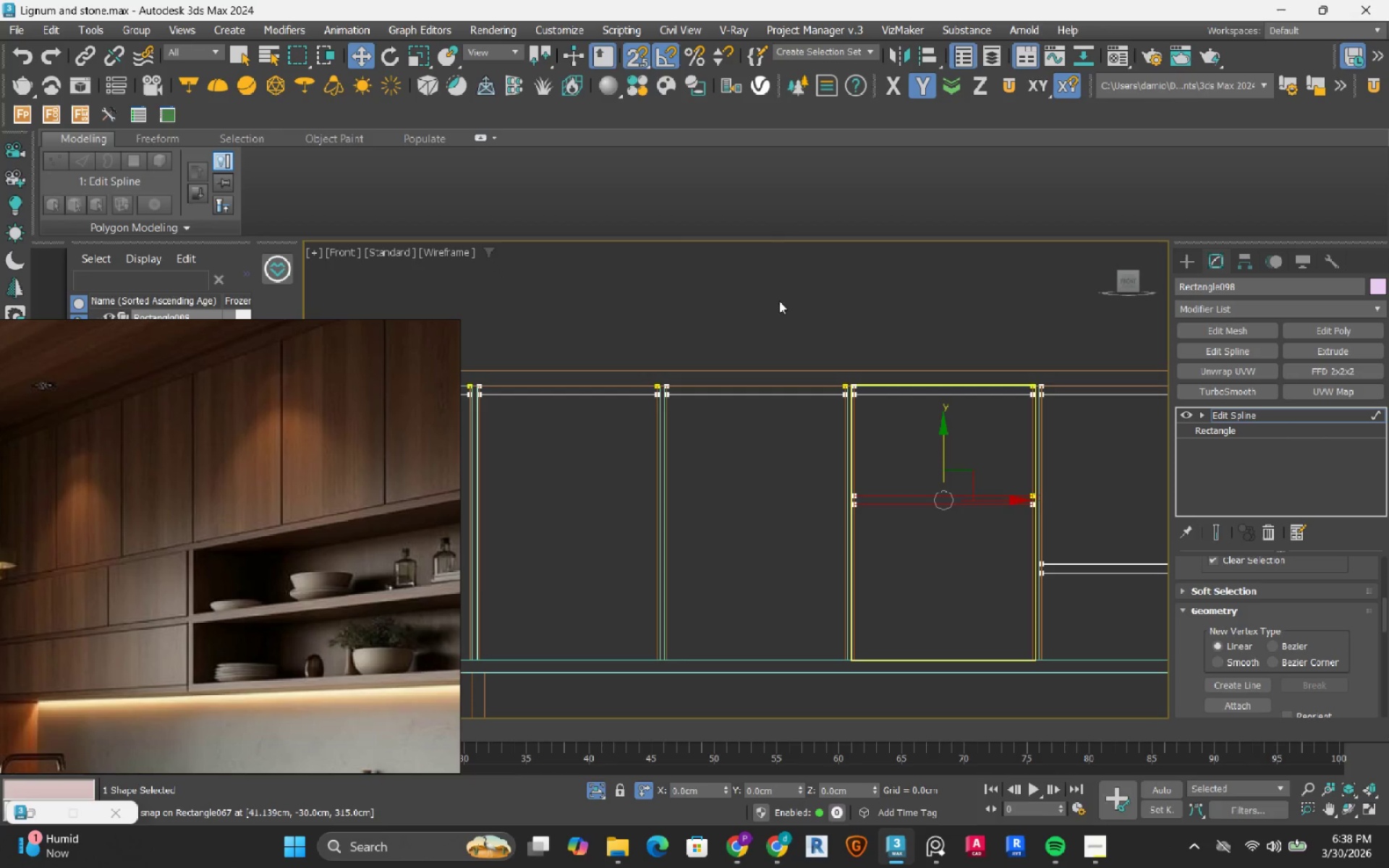 
hold_key(key=ShiftLeft, duration=1.38)
left_click_drag(start_coordinate=[755, 326], to_coordinate=[726, 576])
 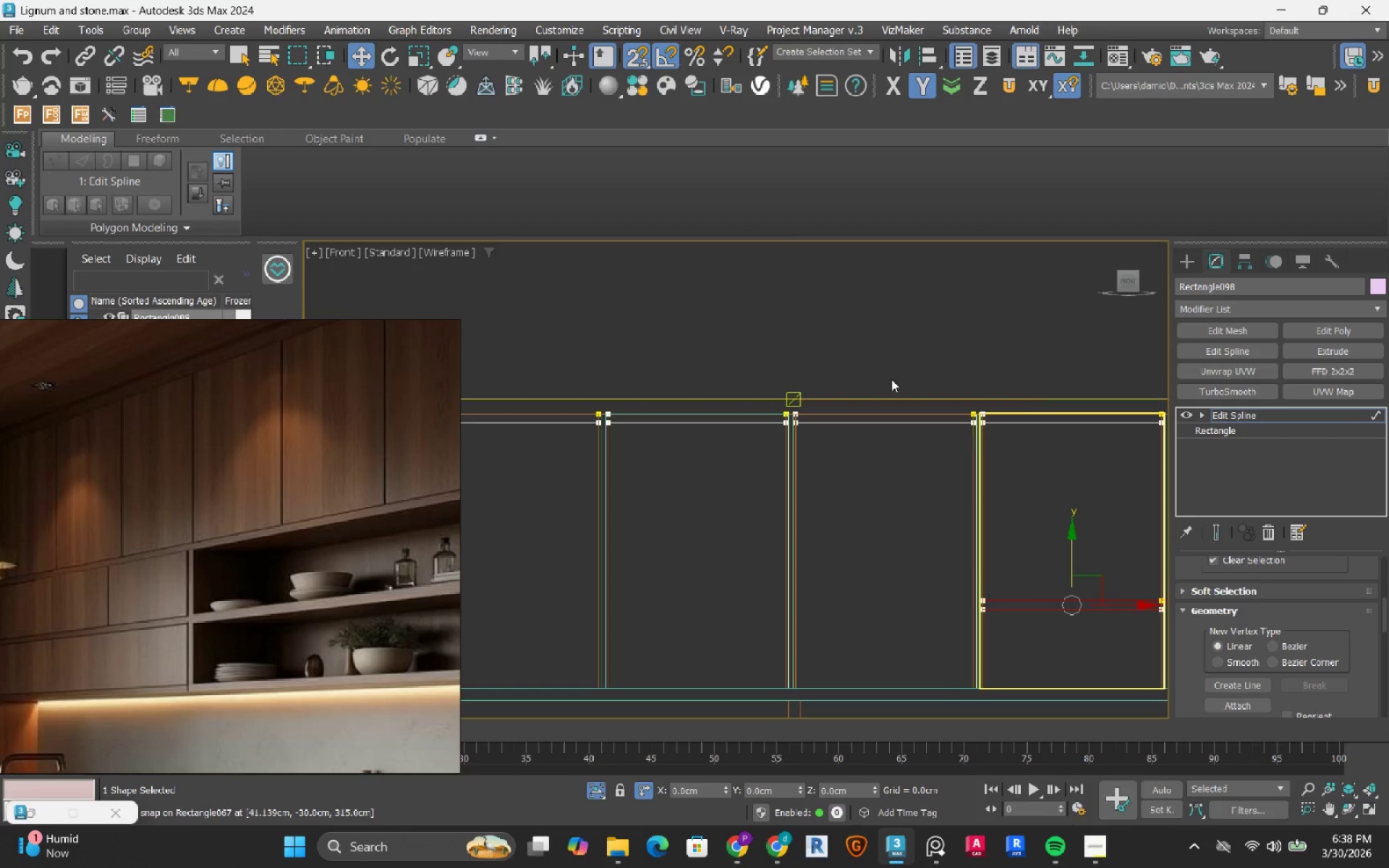 
left_click_drag(start_coordinate=[904, 357], to_coordinate=[847, 516])
 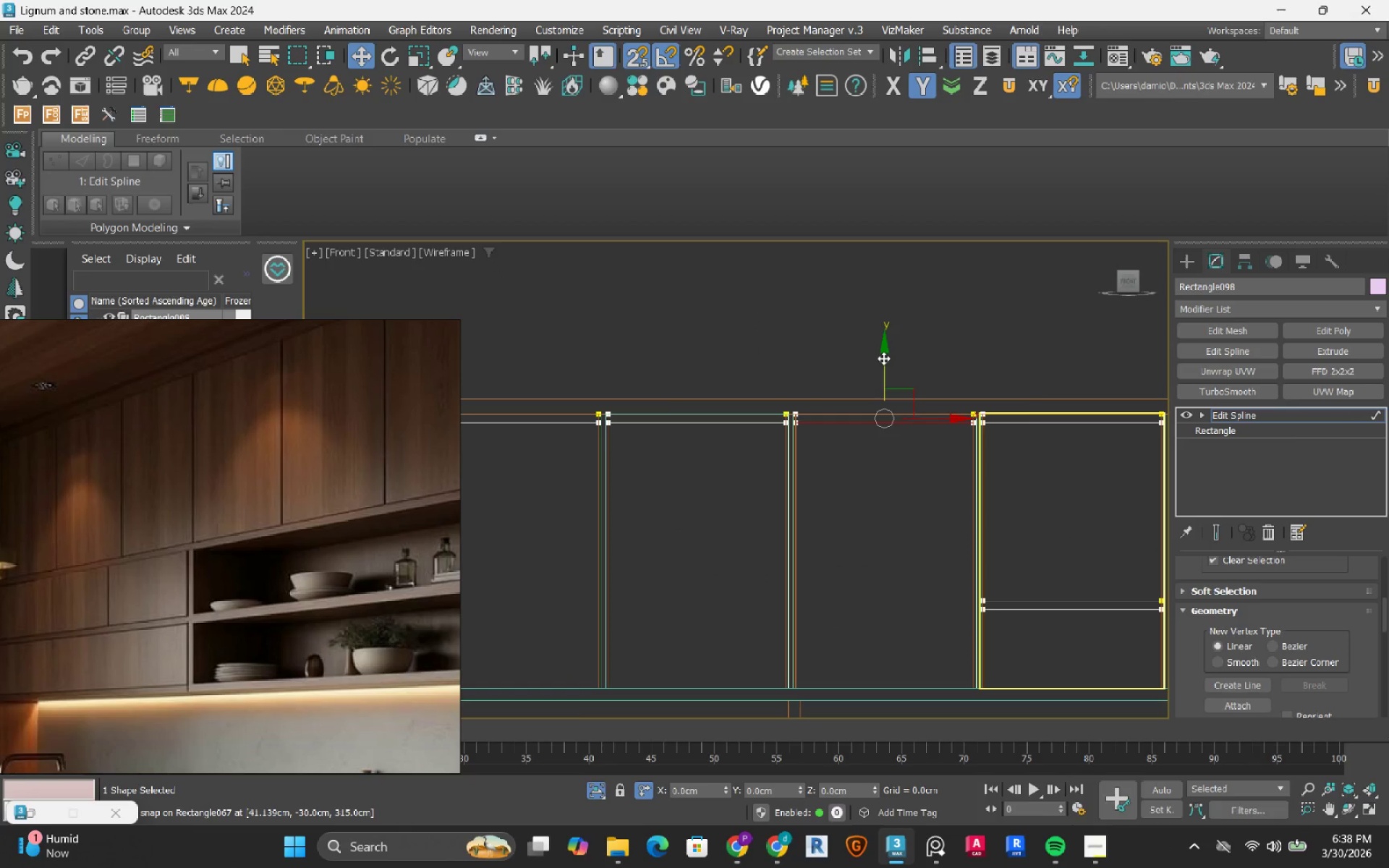 
hold_key(key=ShiftLeft, duration=0.73)
left_click_drag(start_coordinate=[883, 358], to_coordinate=[888, 540])
 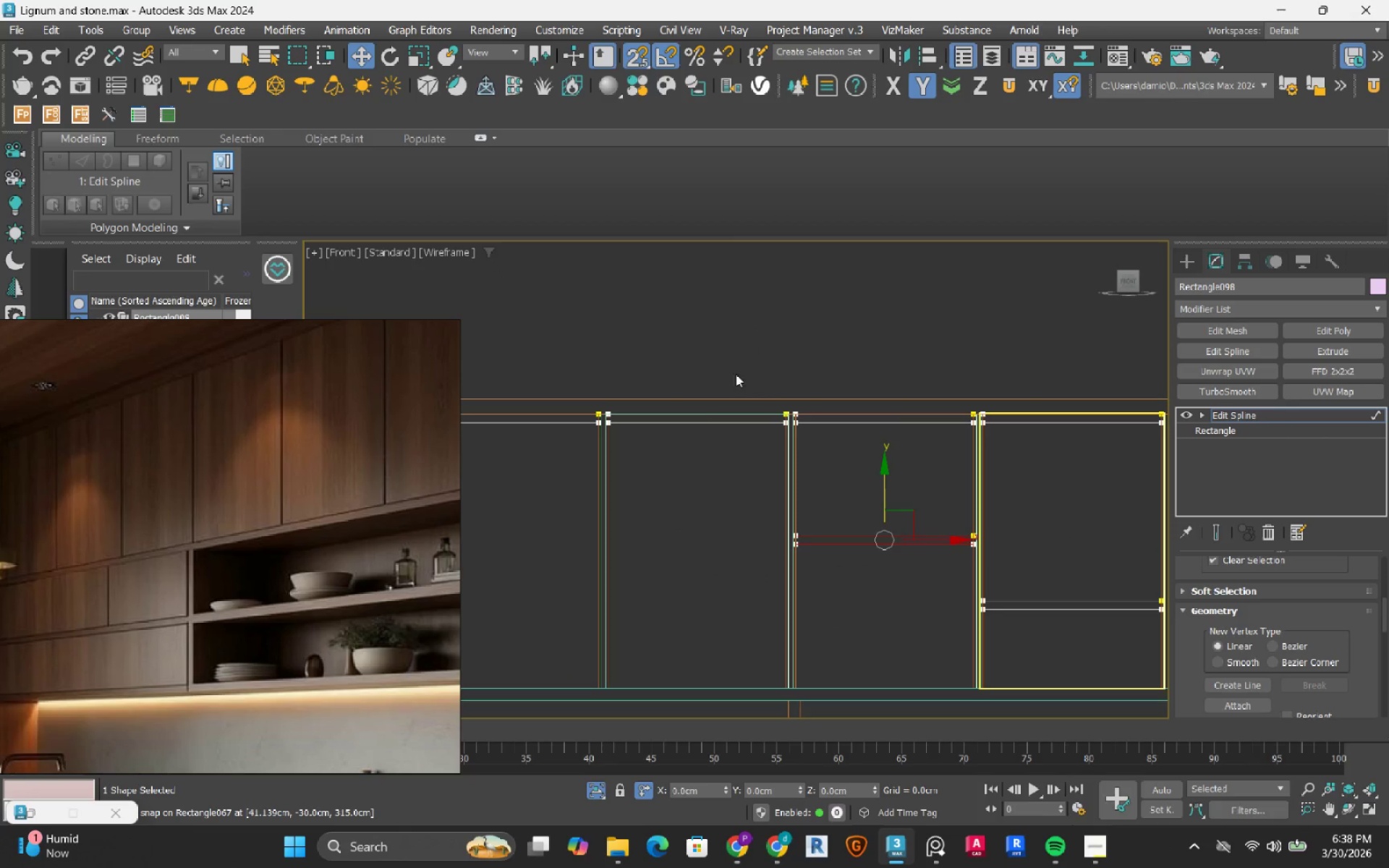 
left_click_drag(start_coordinate=[730, 361], to_coordinate=[661, 475])
 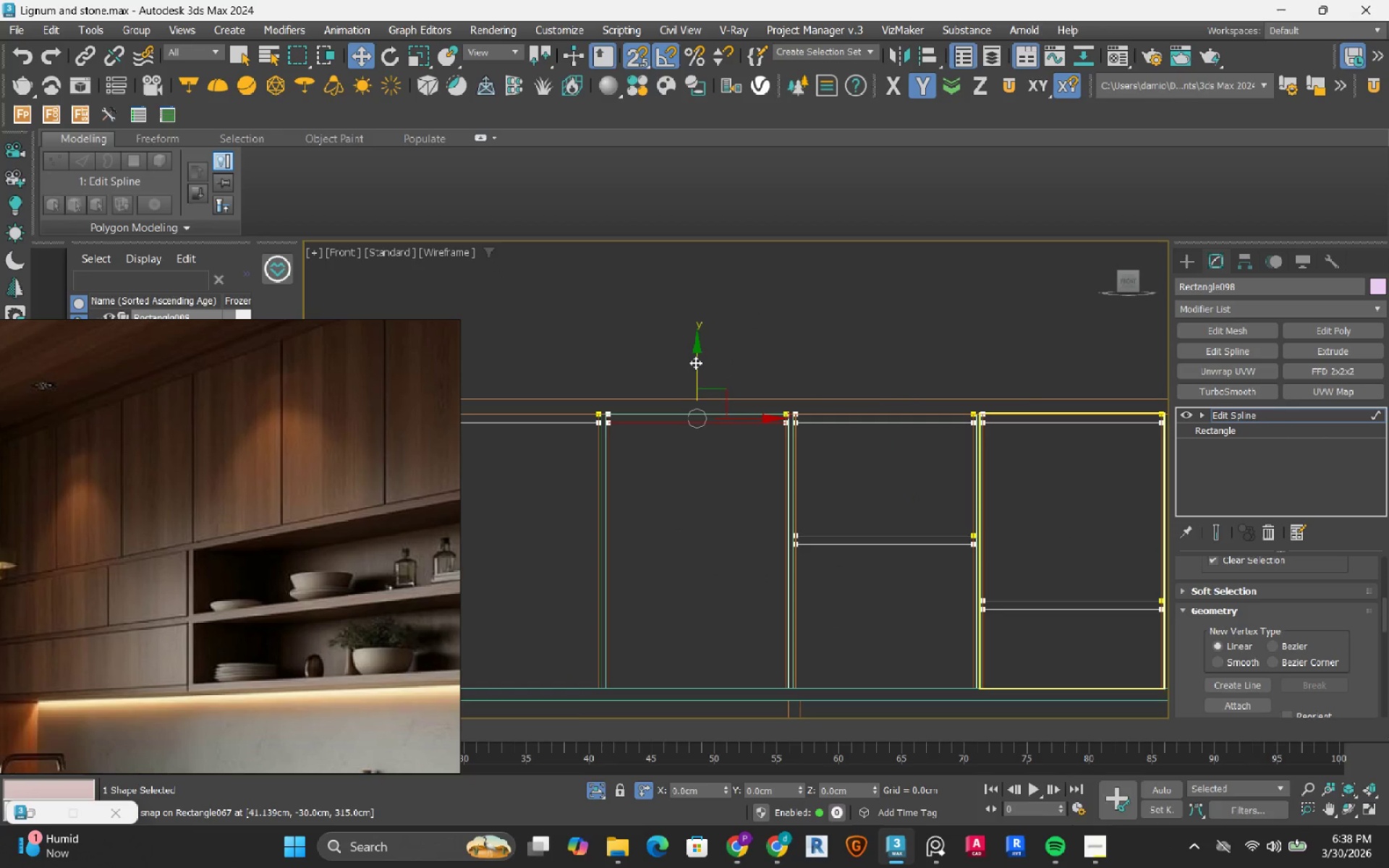 
hold_key(key=ShiftLeft, duration=0.77)
left_click_drag(start_coordinate=[695, 362], to_coordinate=[662, 614])
 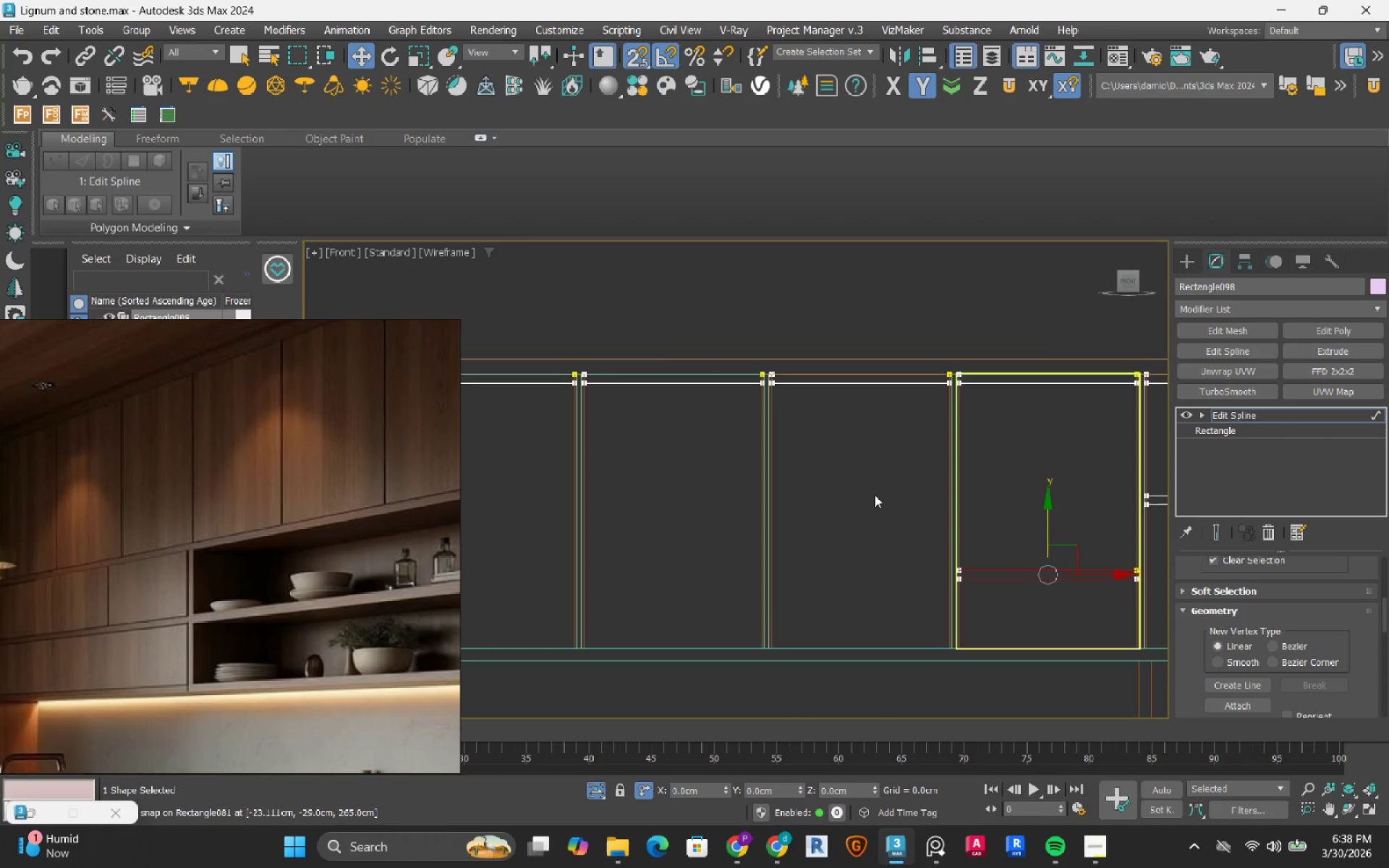 
left_click([824, 542])
 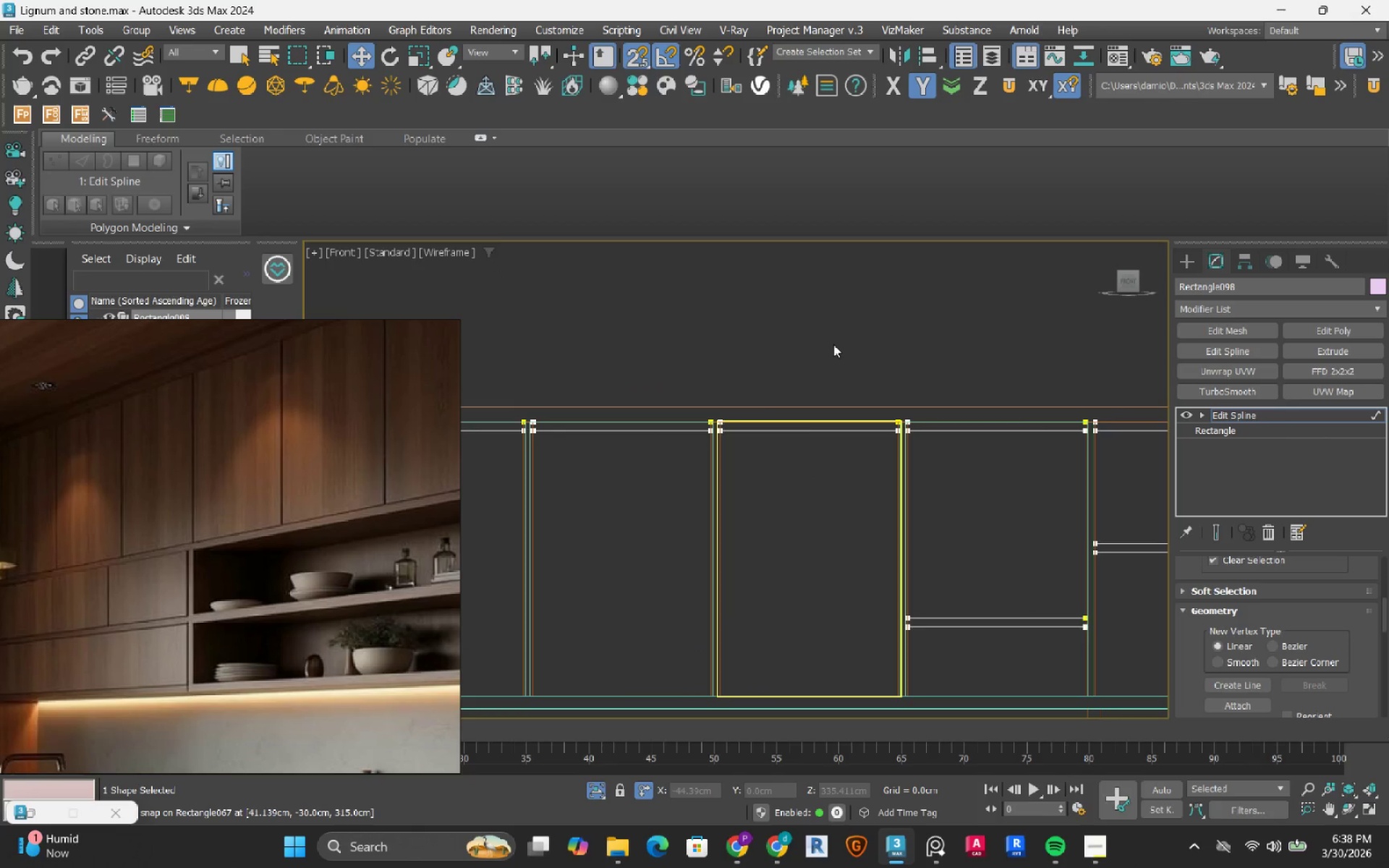 
left_click_drag(start_coordinate=[833, 345], to_coordinate=[782, 495])
 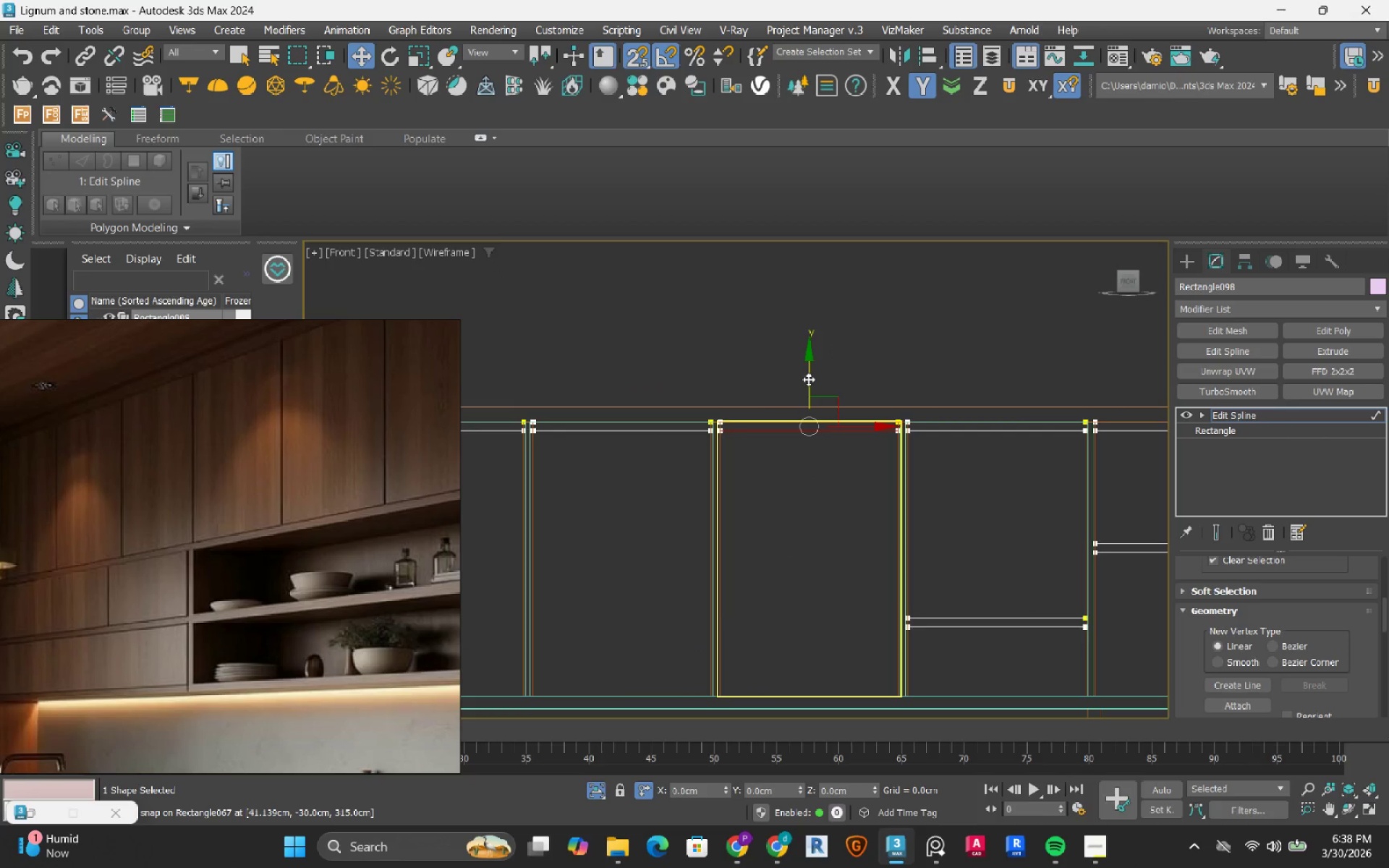 
hold_key(key=ShiftLeft, duration=1.19)
left_click_drag(start_coordinate=[808, 376], to_coordinate=[776, 553])
 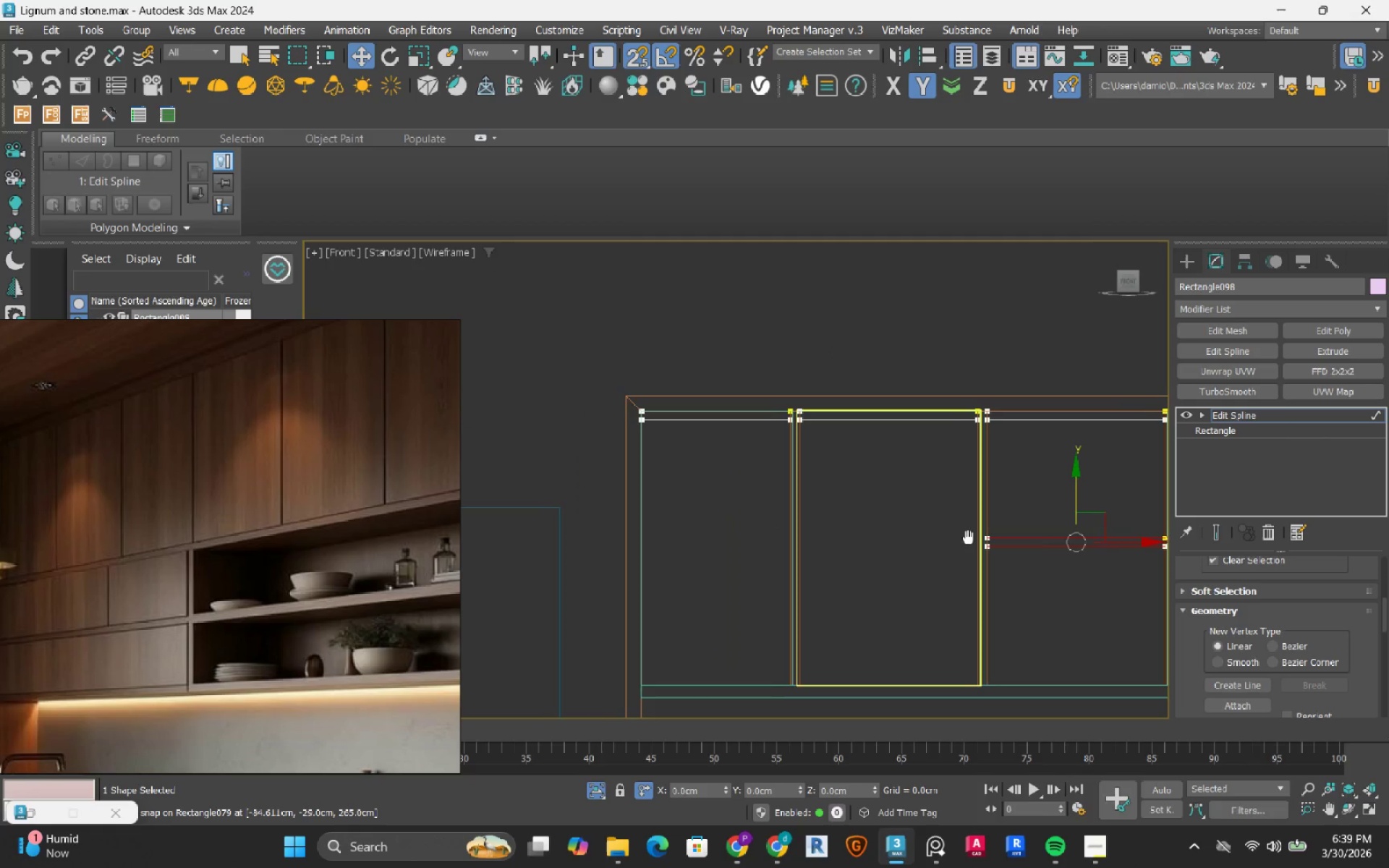 
left_click([873, 555])
 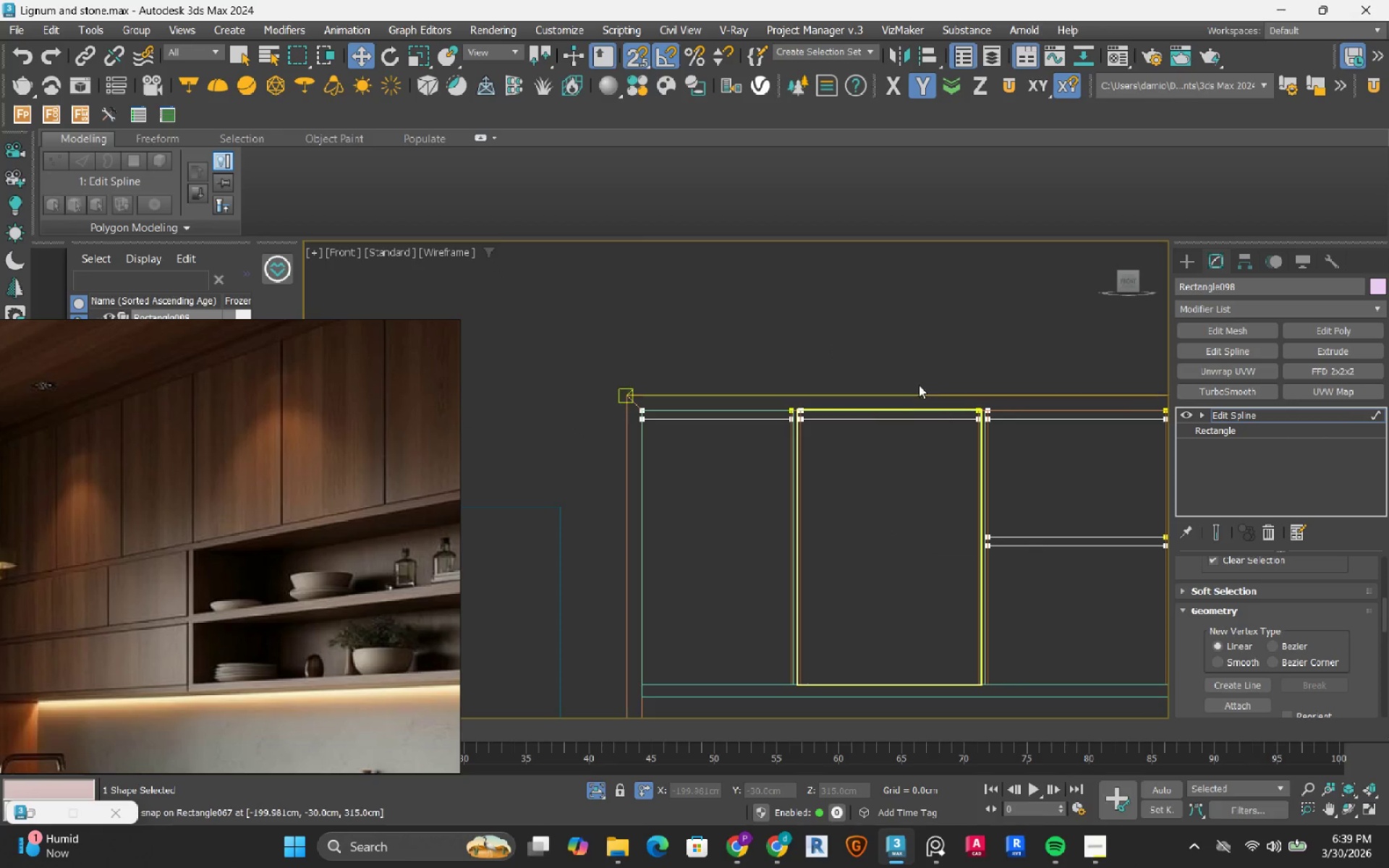 
left_click_drag(start_coordinate=[919, 385], to_coordinate=[868, 483])
 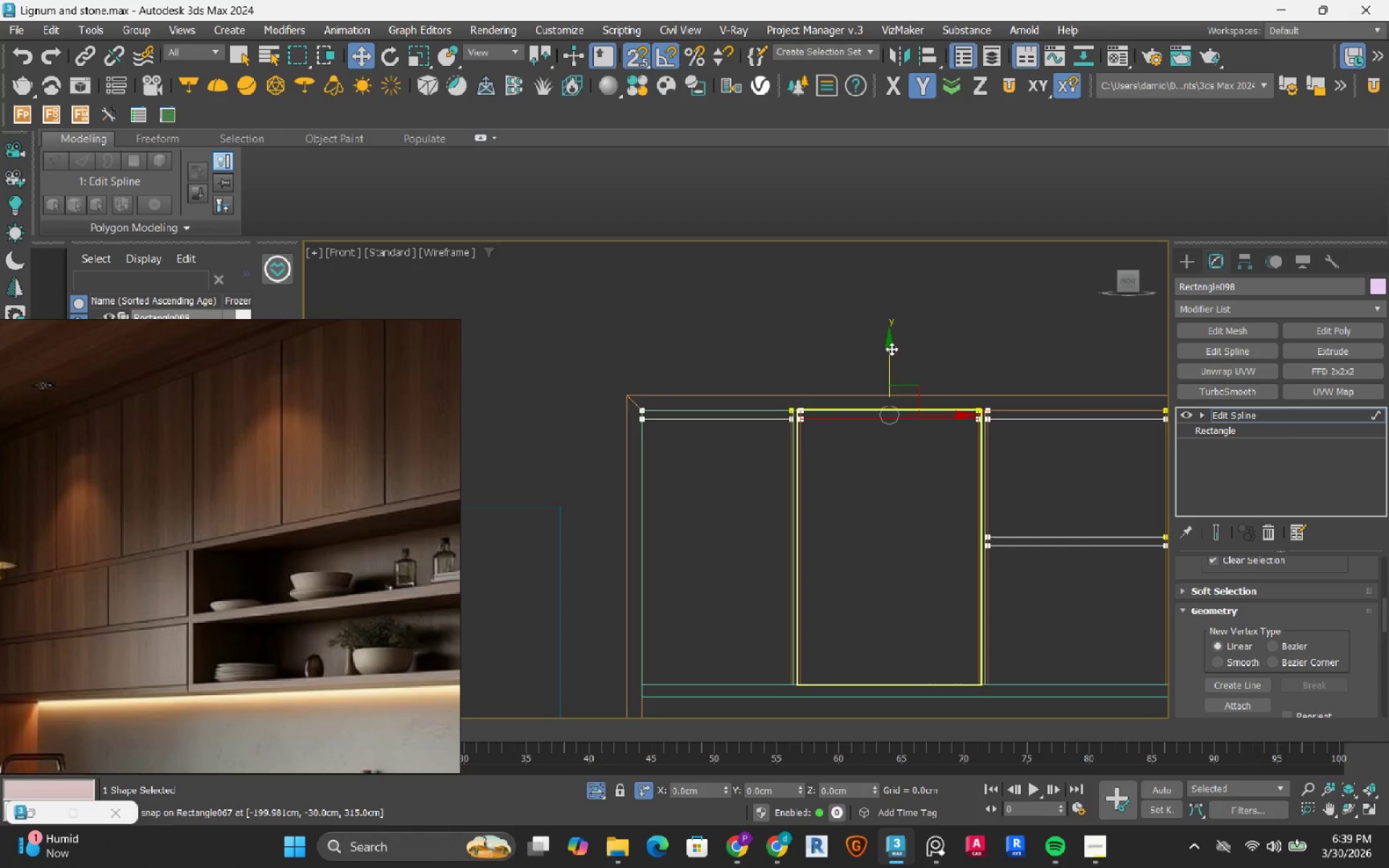 
hold_key(key=ShiftLeft, duration=1.28)
left_click_drag(start_coordinate=[891, 349], to_coordinate=[861, 615])
 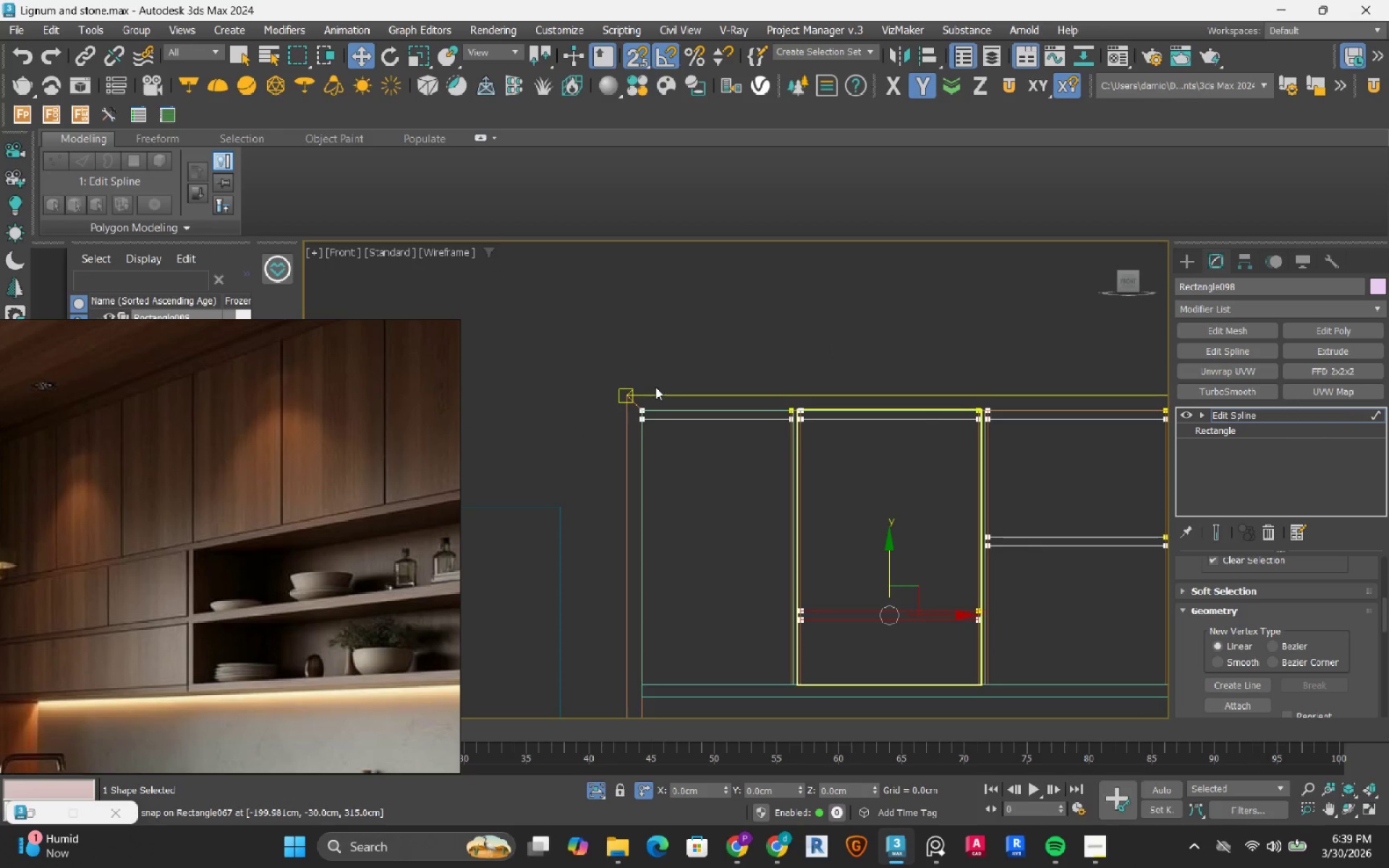 
left_click([691, 346])
 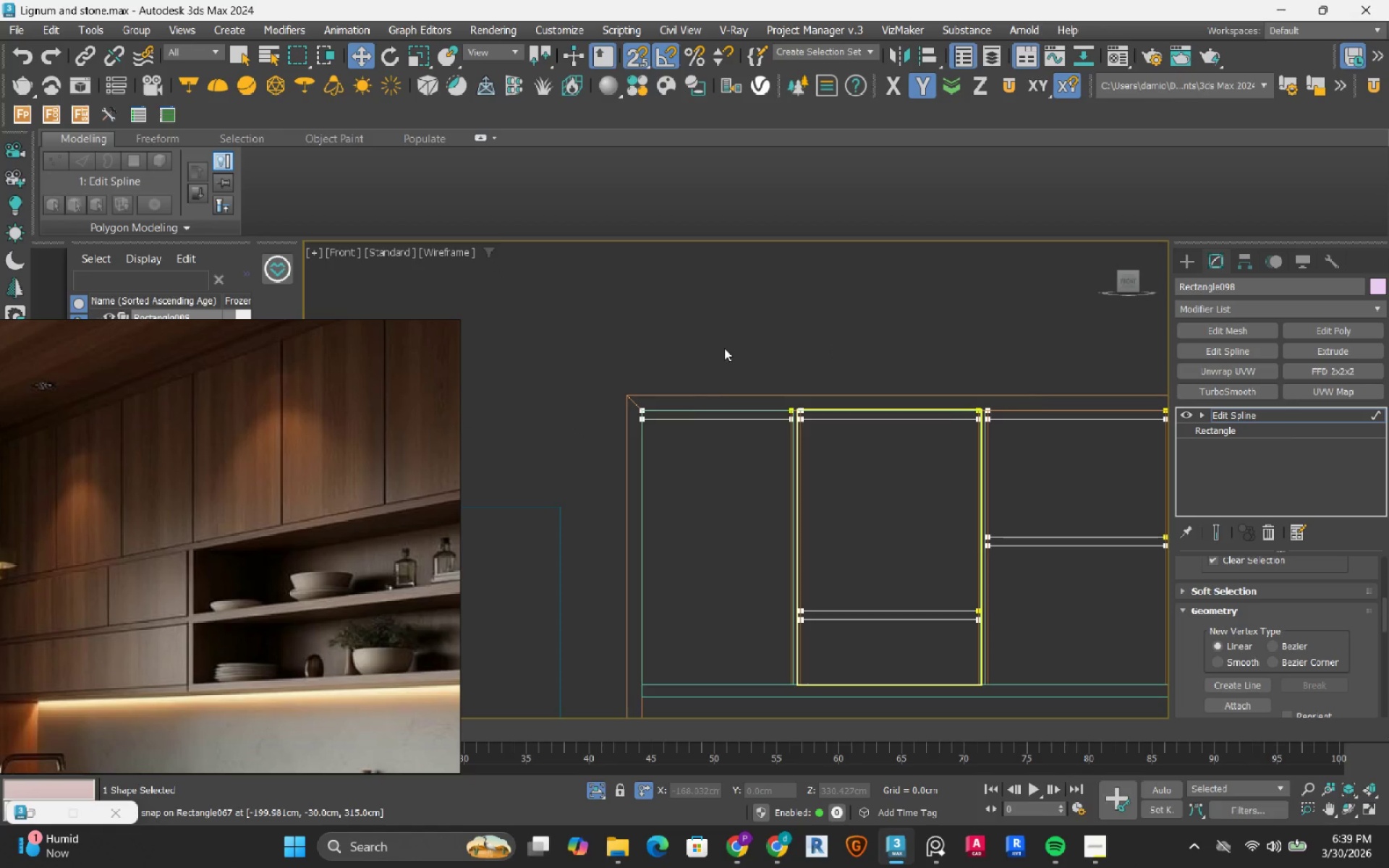 
left_click_drag(start_coordinate=[721, 354], to_coordinate=[676, 476])
 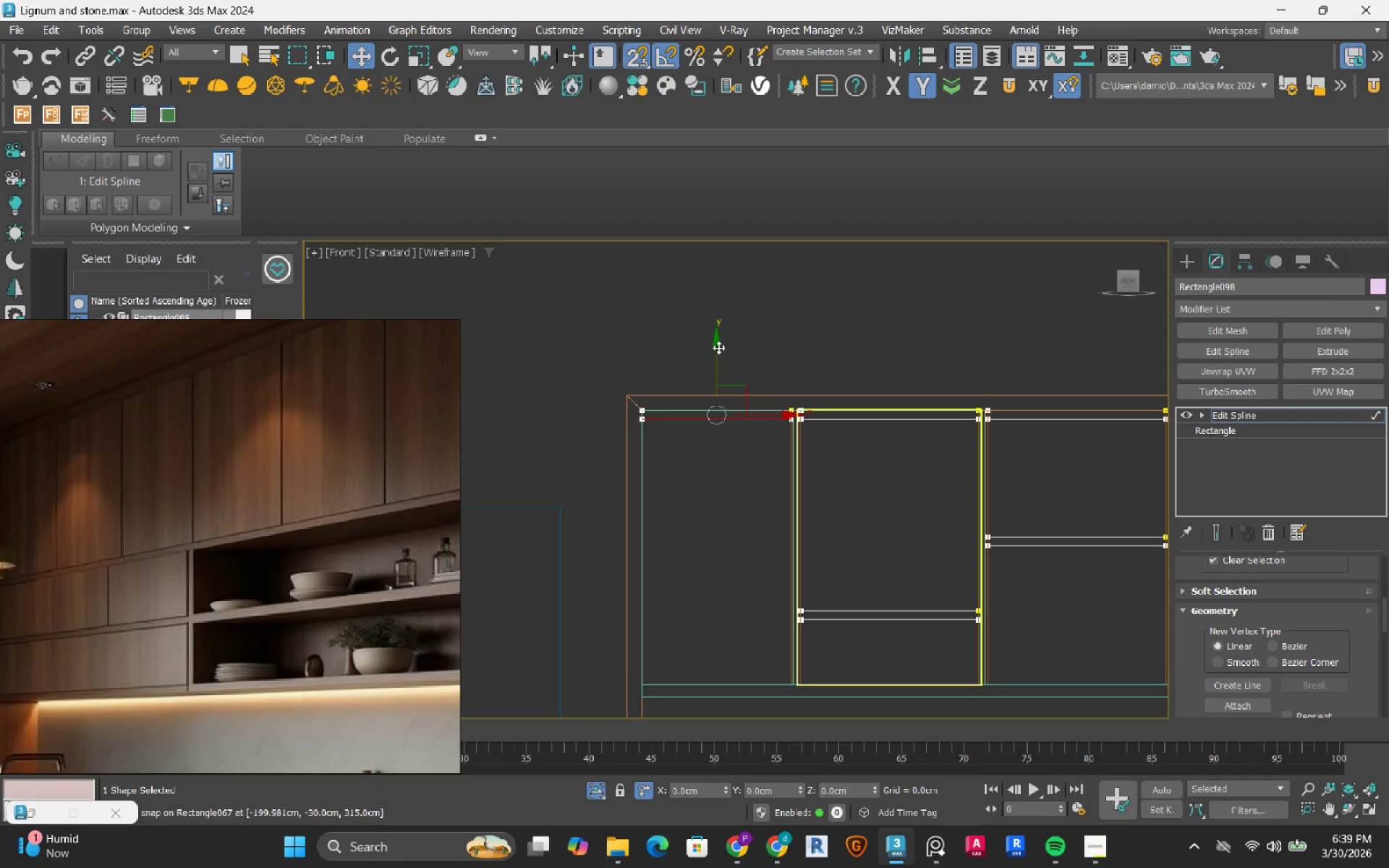 
hold_key(key=ShiftLeft, duration=1.2)
left_click_drag(start_coordinate=[718, 347], to_coordinate=[741, 555])
 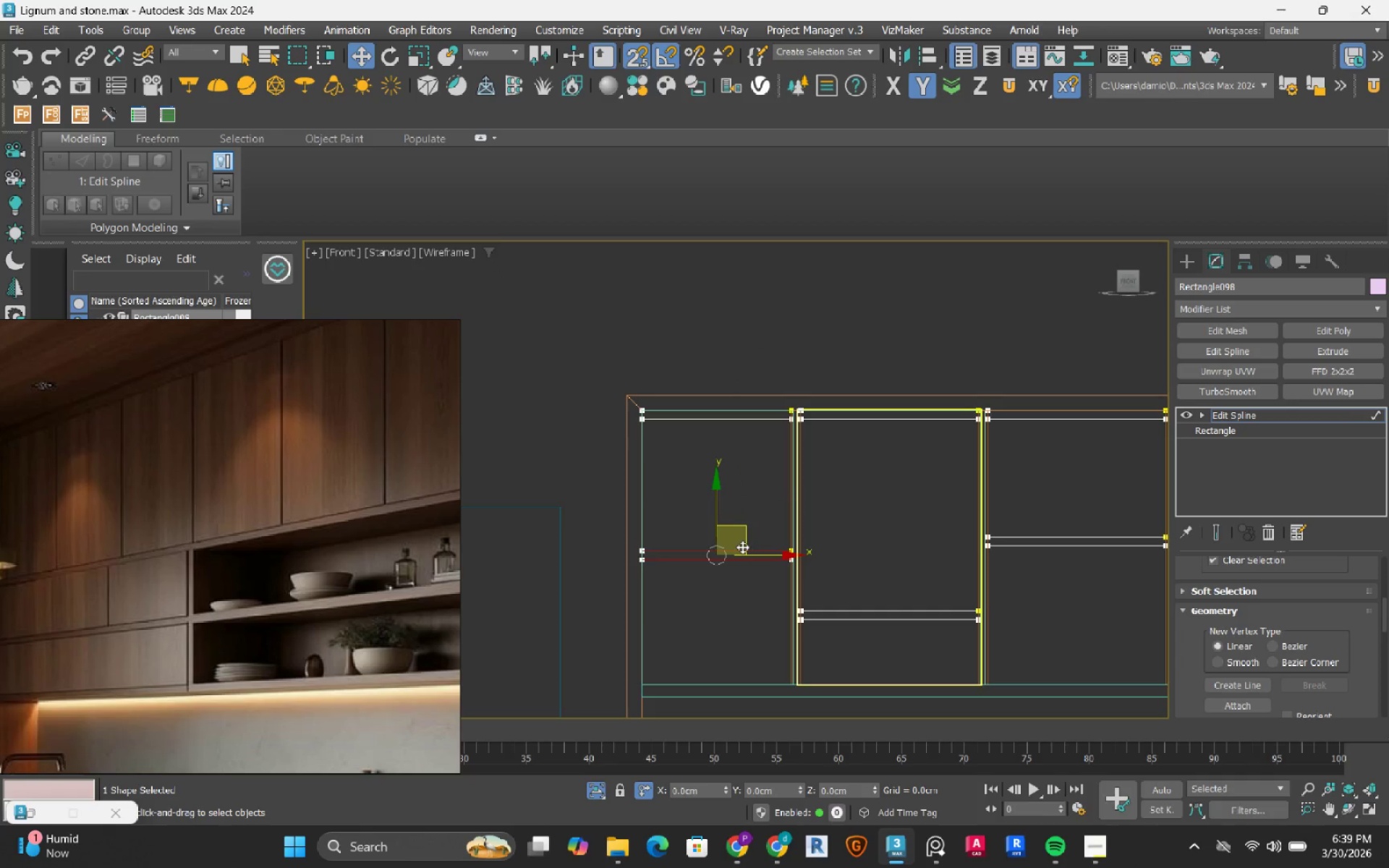 
wait(9.14)
 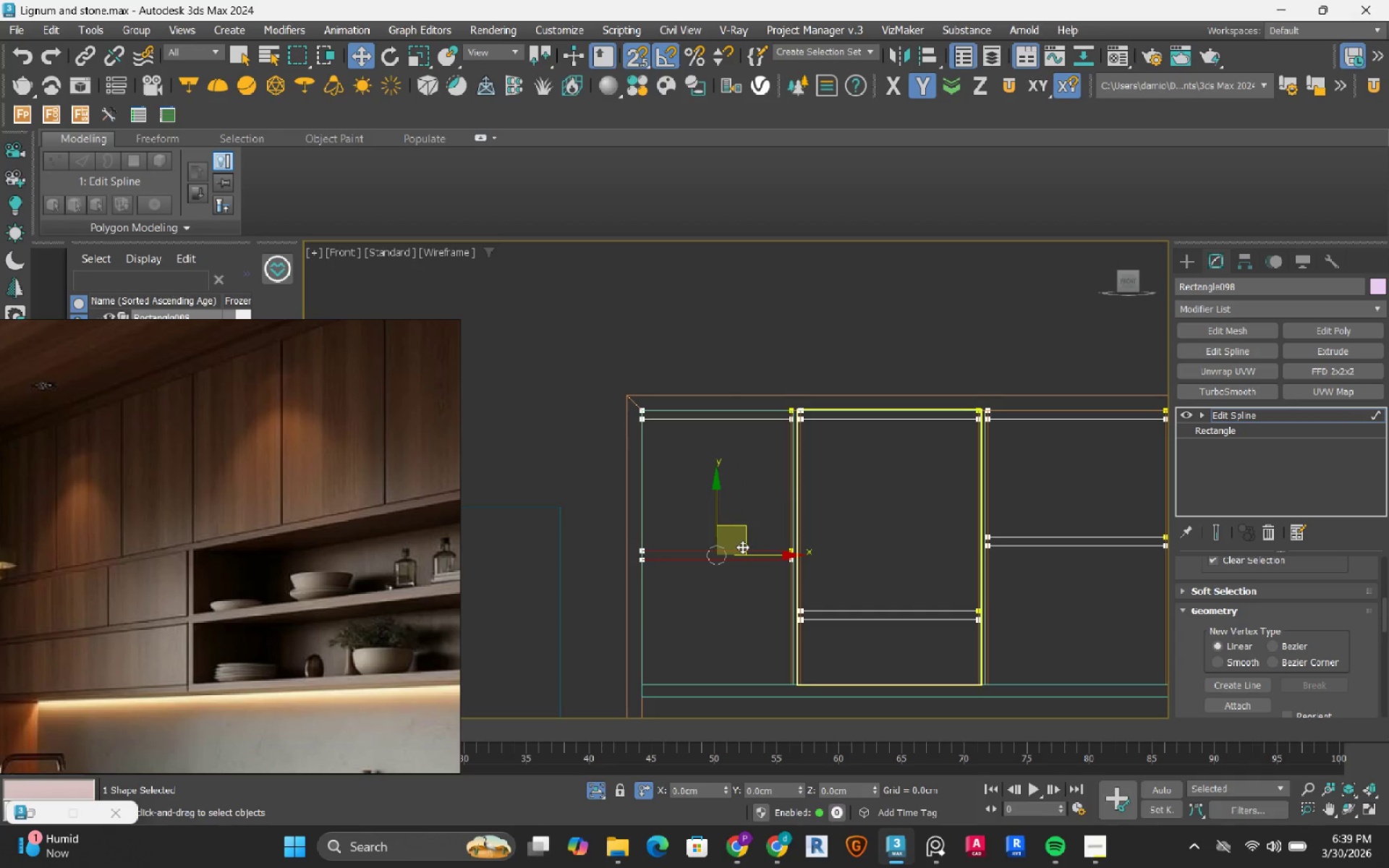 
scroll: coordinate [781, 460], scroll_direction: down, amount: 7.0
 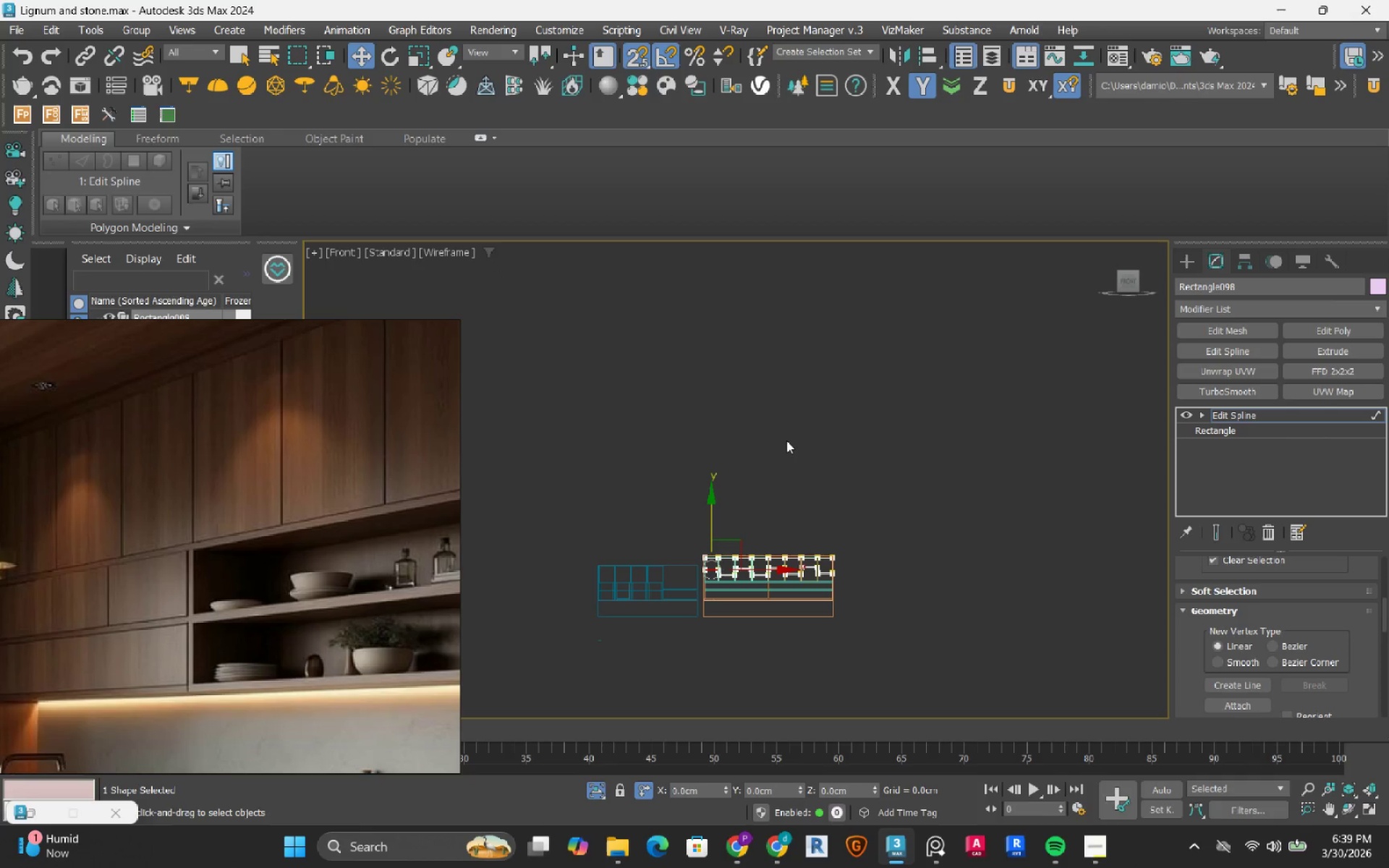 
wait(18.47)
 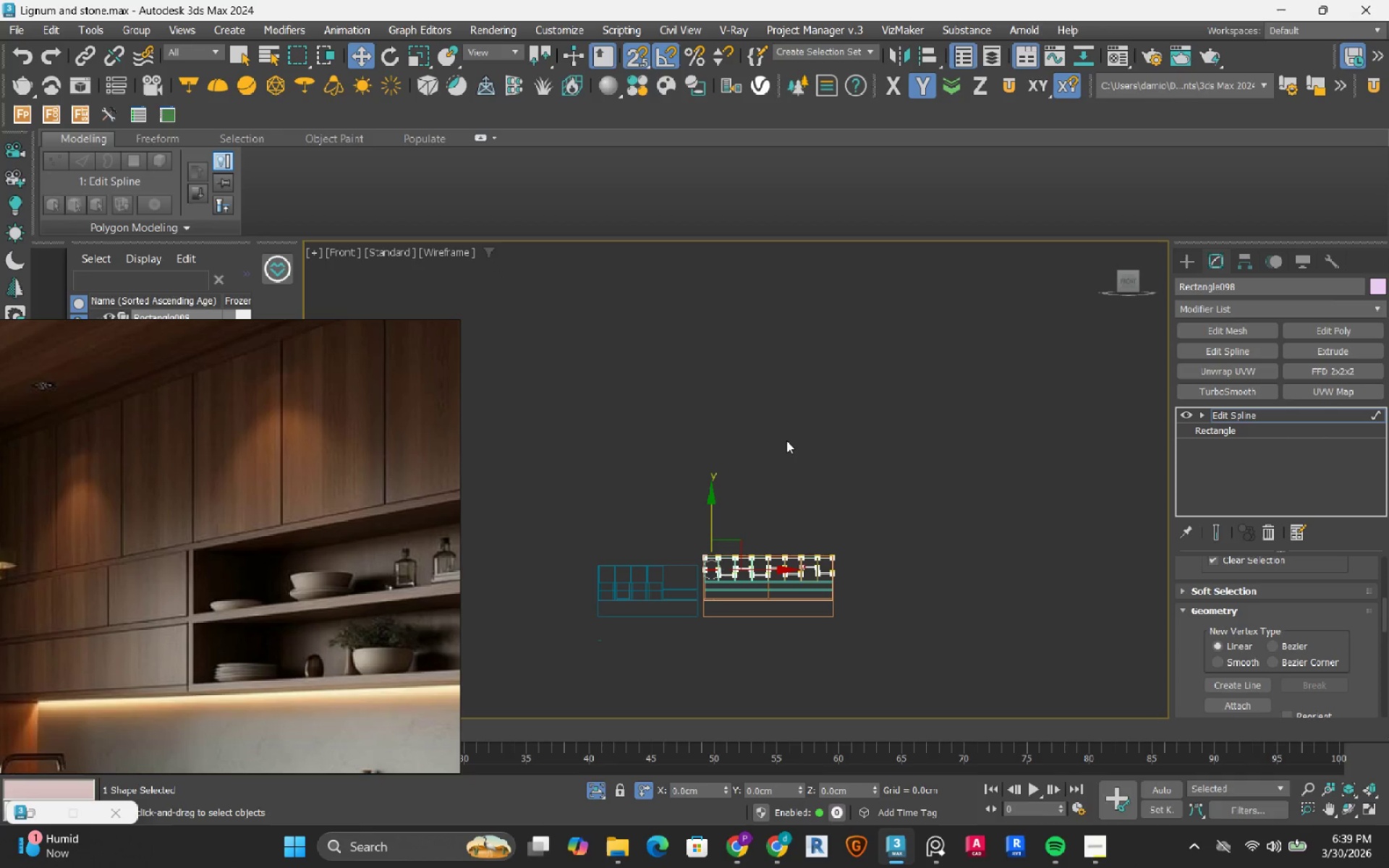 
scroll: coordinate [655, 418], scroll_direction: up, amount: 7.0
 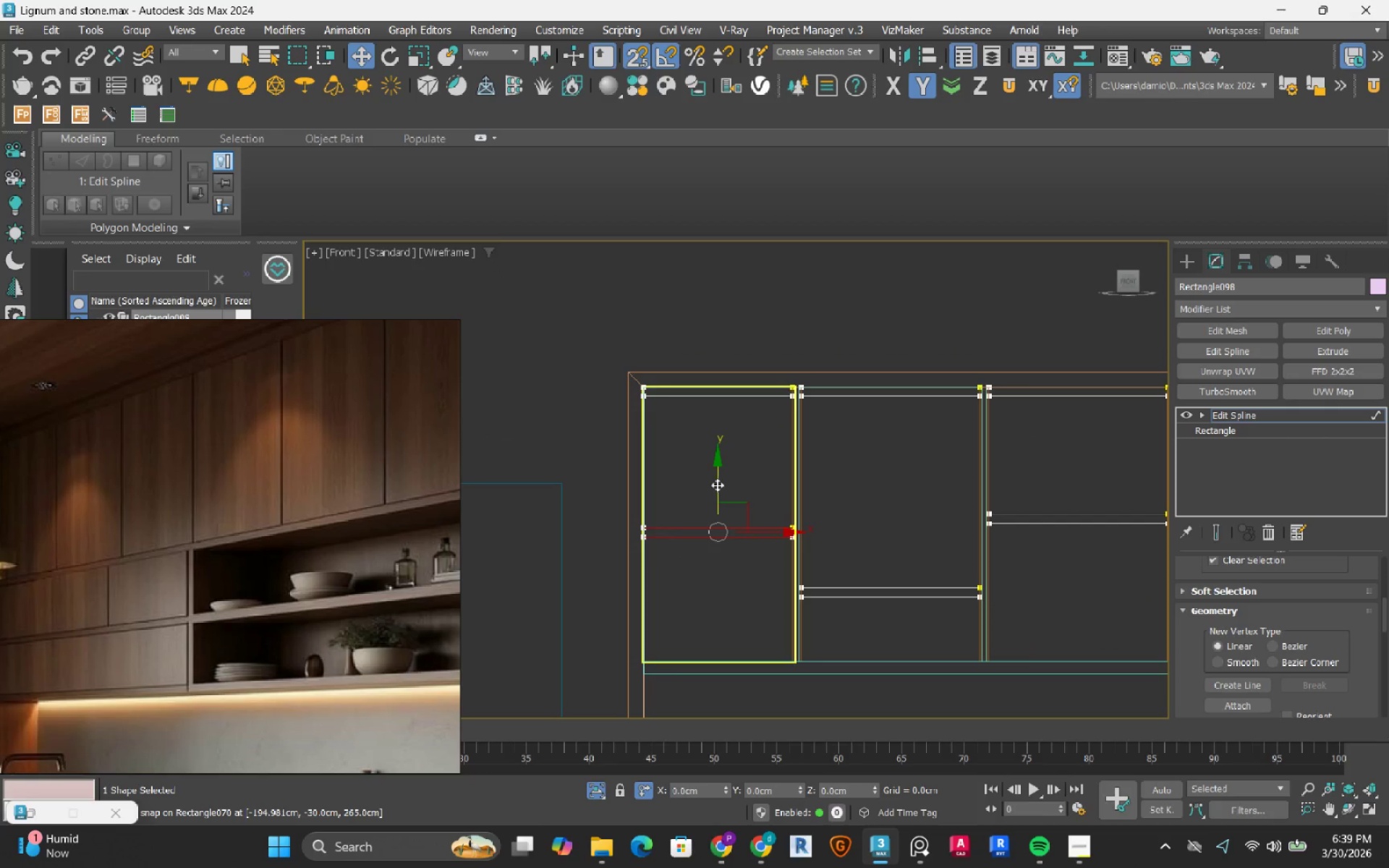 
left_click_drag(start_coordinate=[717, 485], to_coordinate=[648, 522])
 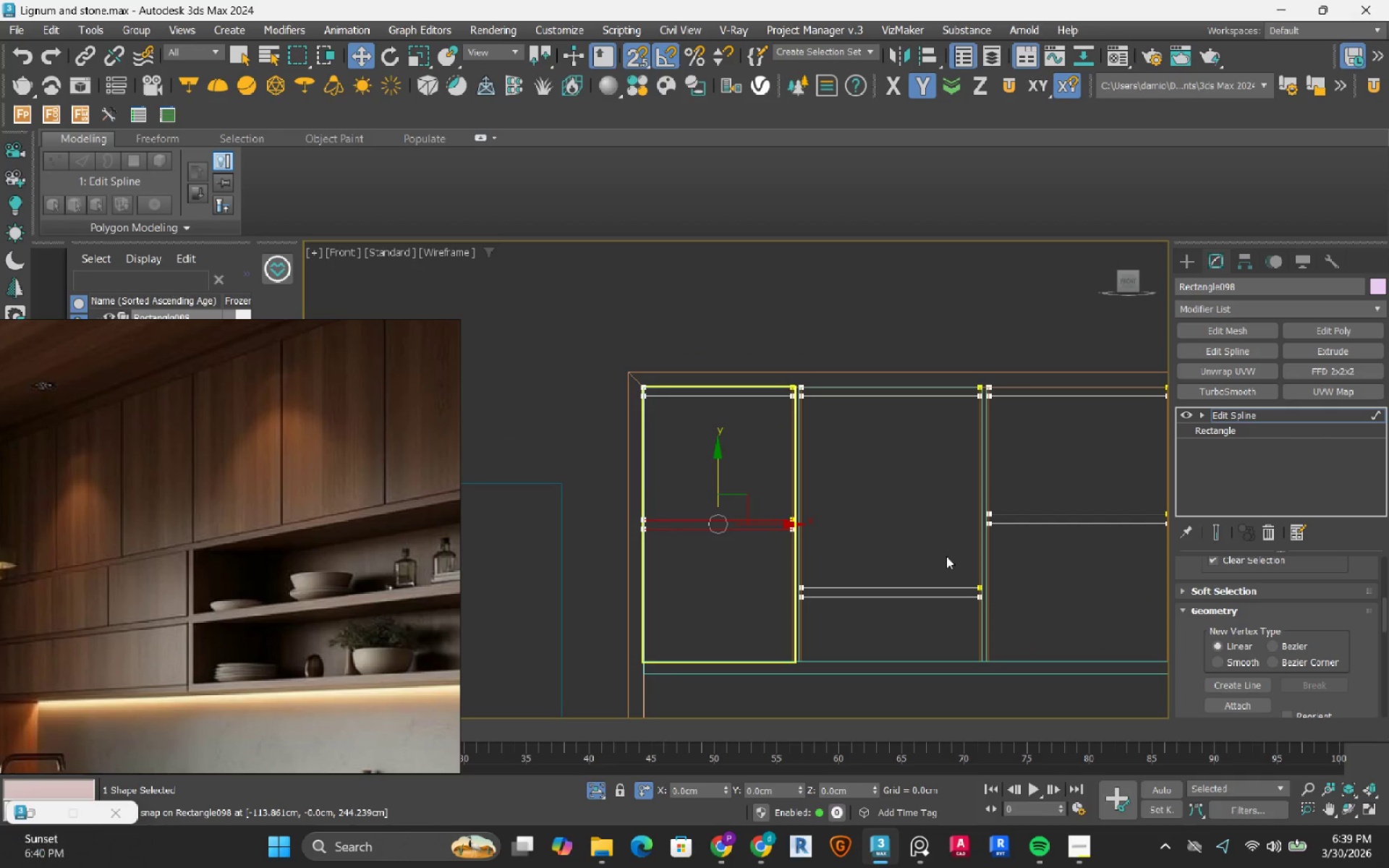 
left_click_drag(start_coordinate=[947, 555], to_coordinate=[912, 634])
 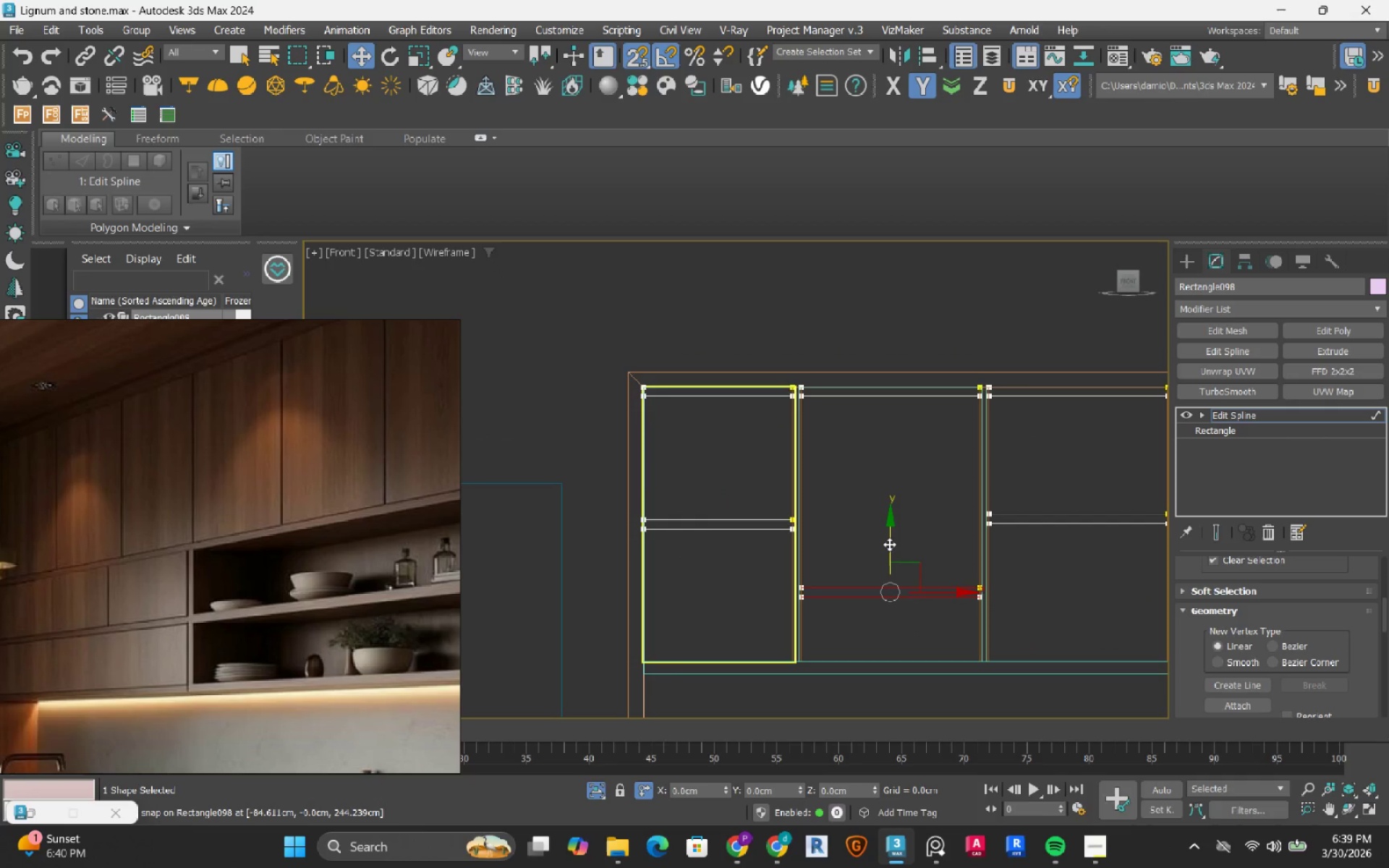 
left_click_drag(start_coordinate=[889, 544], to_coordinate=[808, 523])
 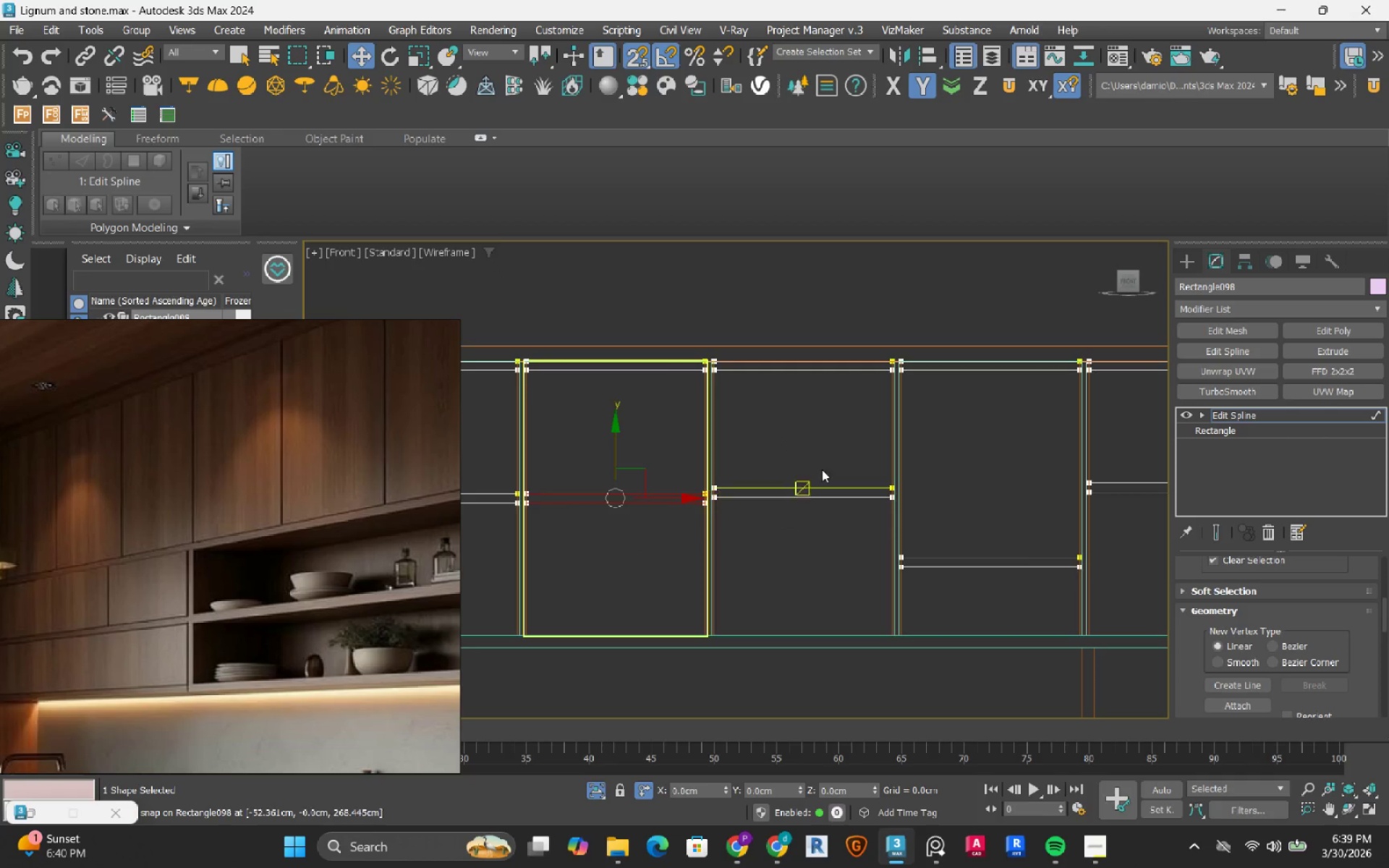 
left_click_drag(start_coordinate=[823, 466], to_coordinate=[795, 545])
 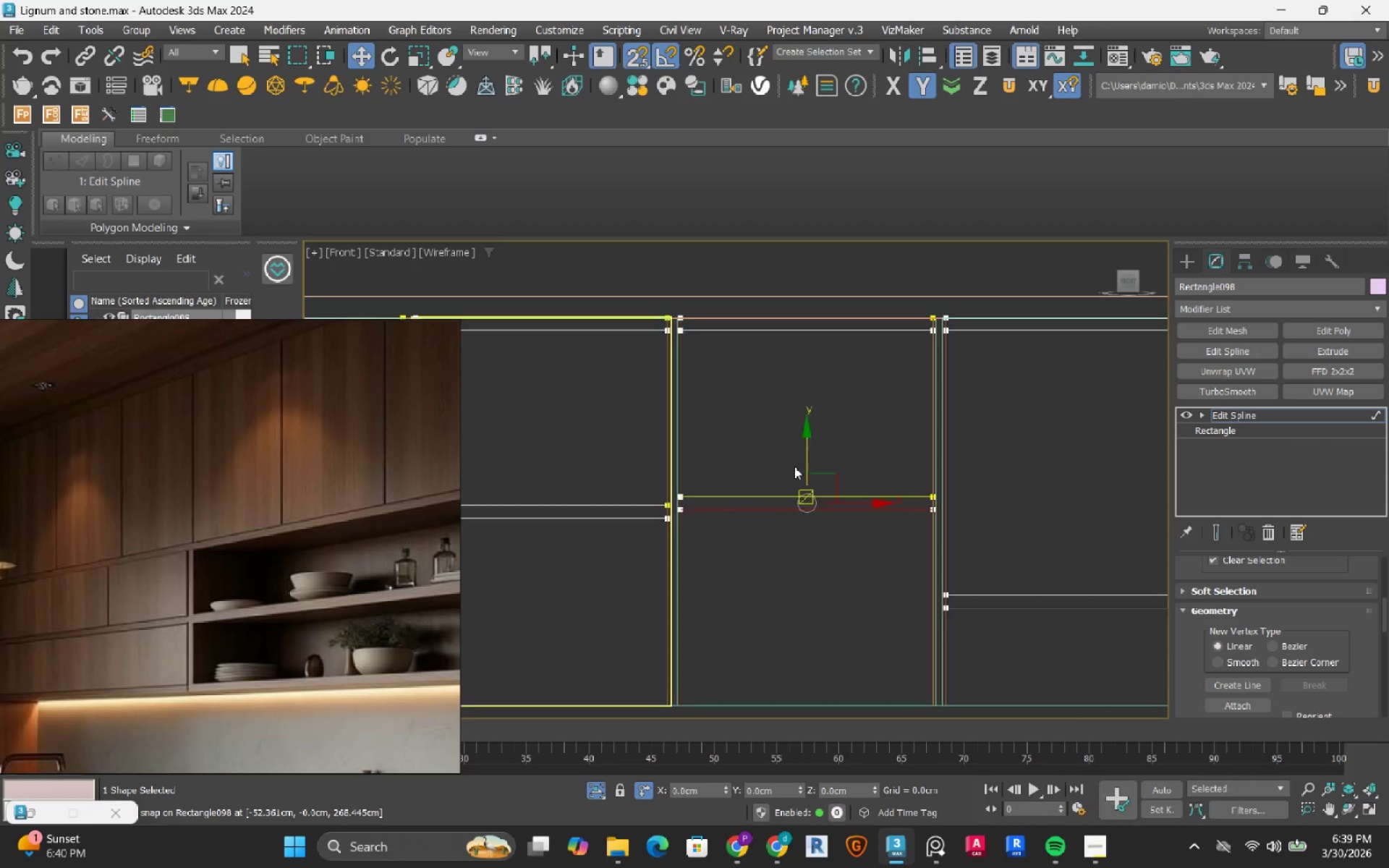 
scroll: coordinate [794, 467], scroll_direction: up, amount: 2.0
 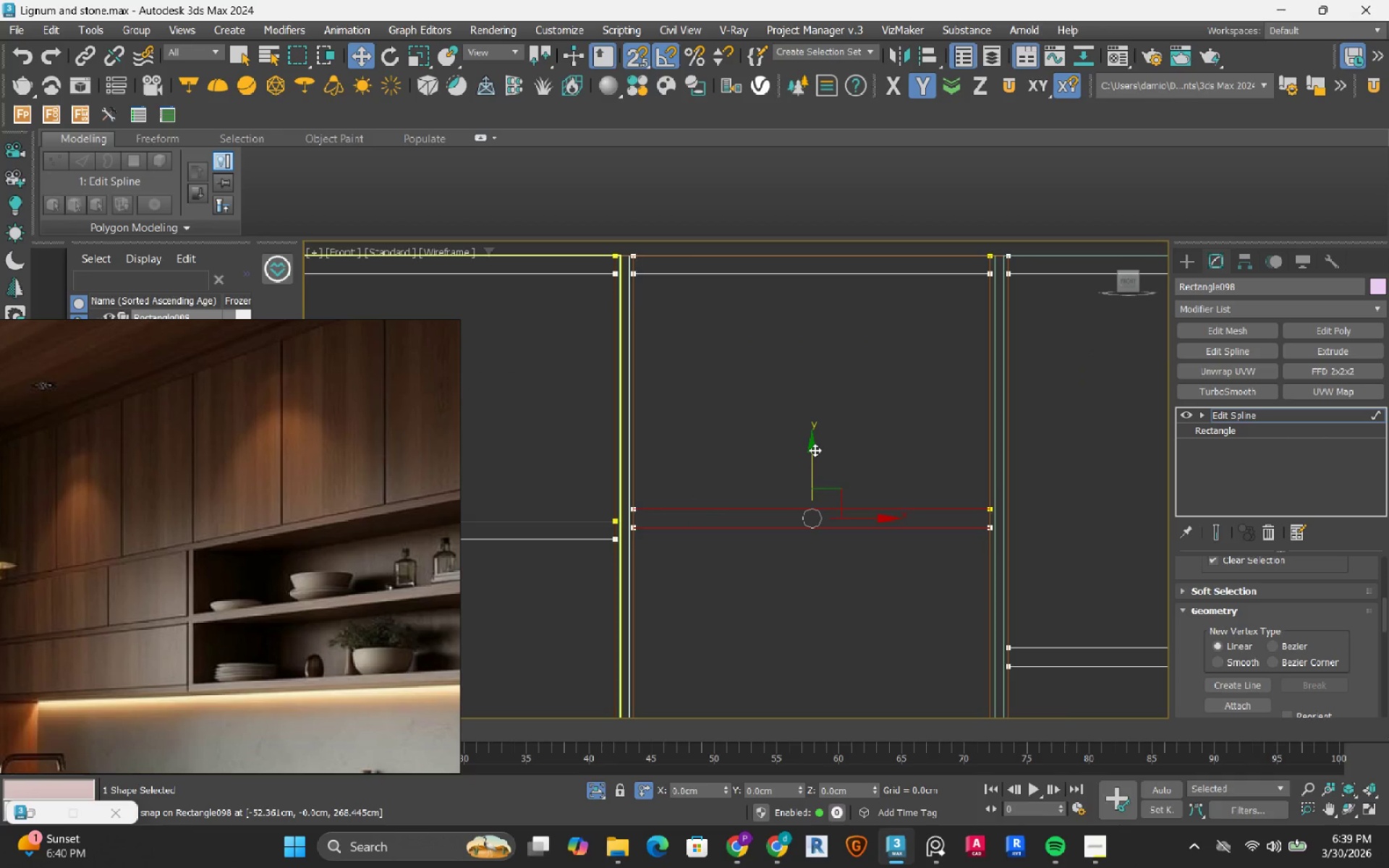 
left_click_drag(start_coordinate=[815, 450], to_coordinate=[634, 528])
 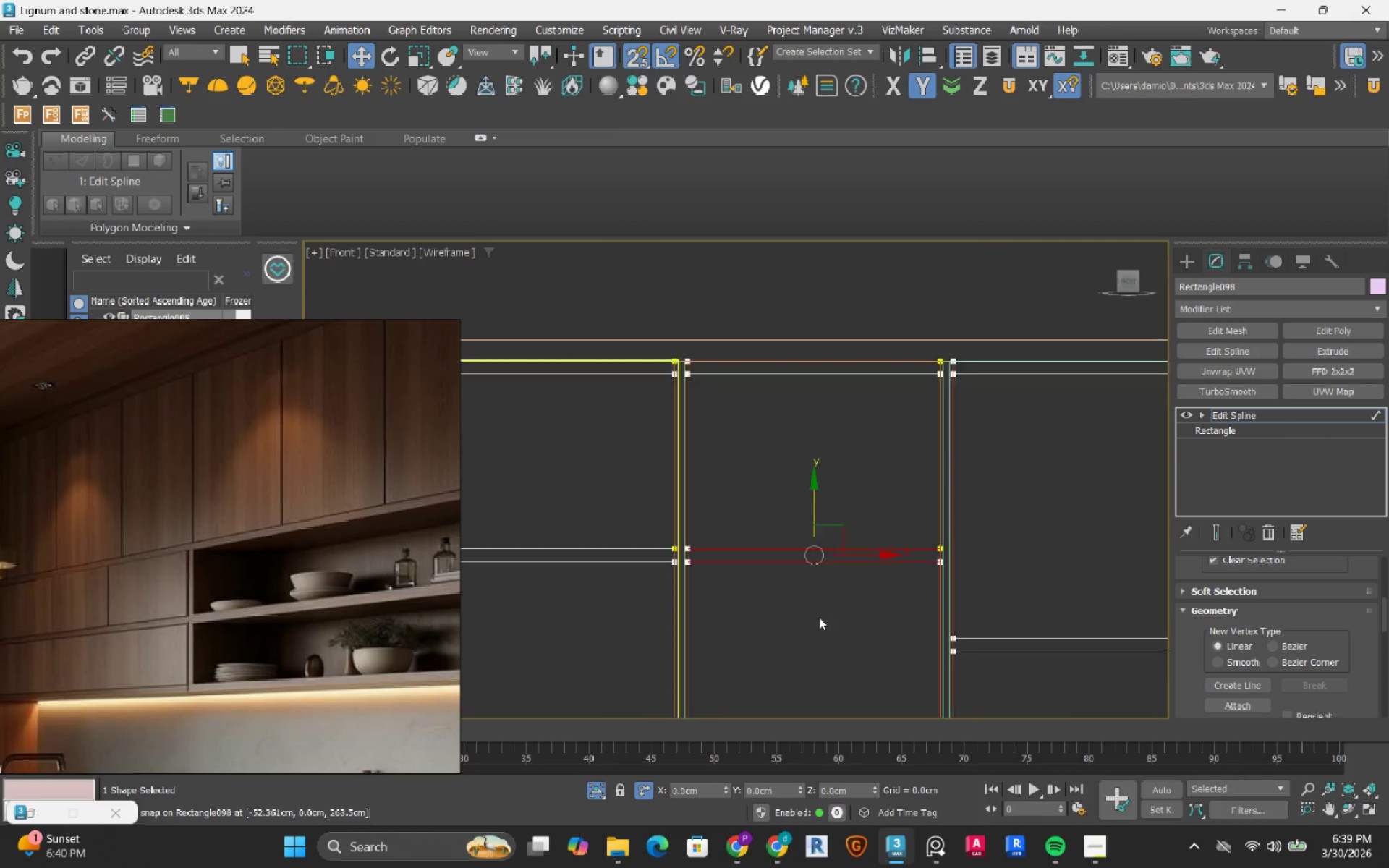 
scroll: coordinate [819, 617], scroll_direction: down, amount: 2.0
 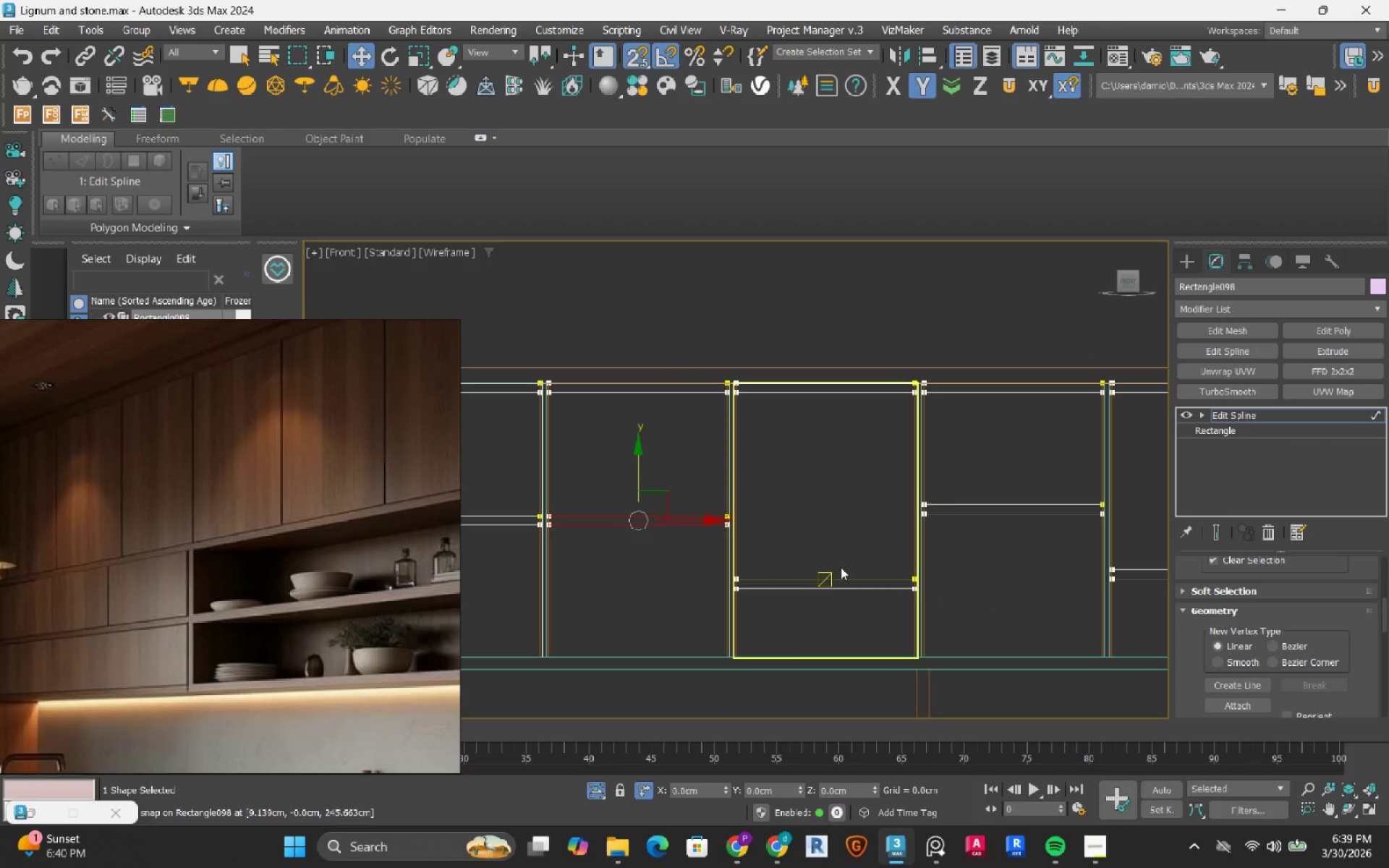 
left_click_drag(start_coordinate=[854, 535], to_coordinate=[833, 597])
 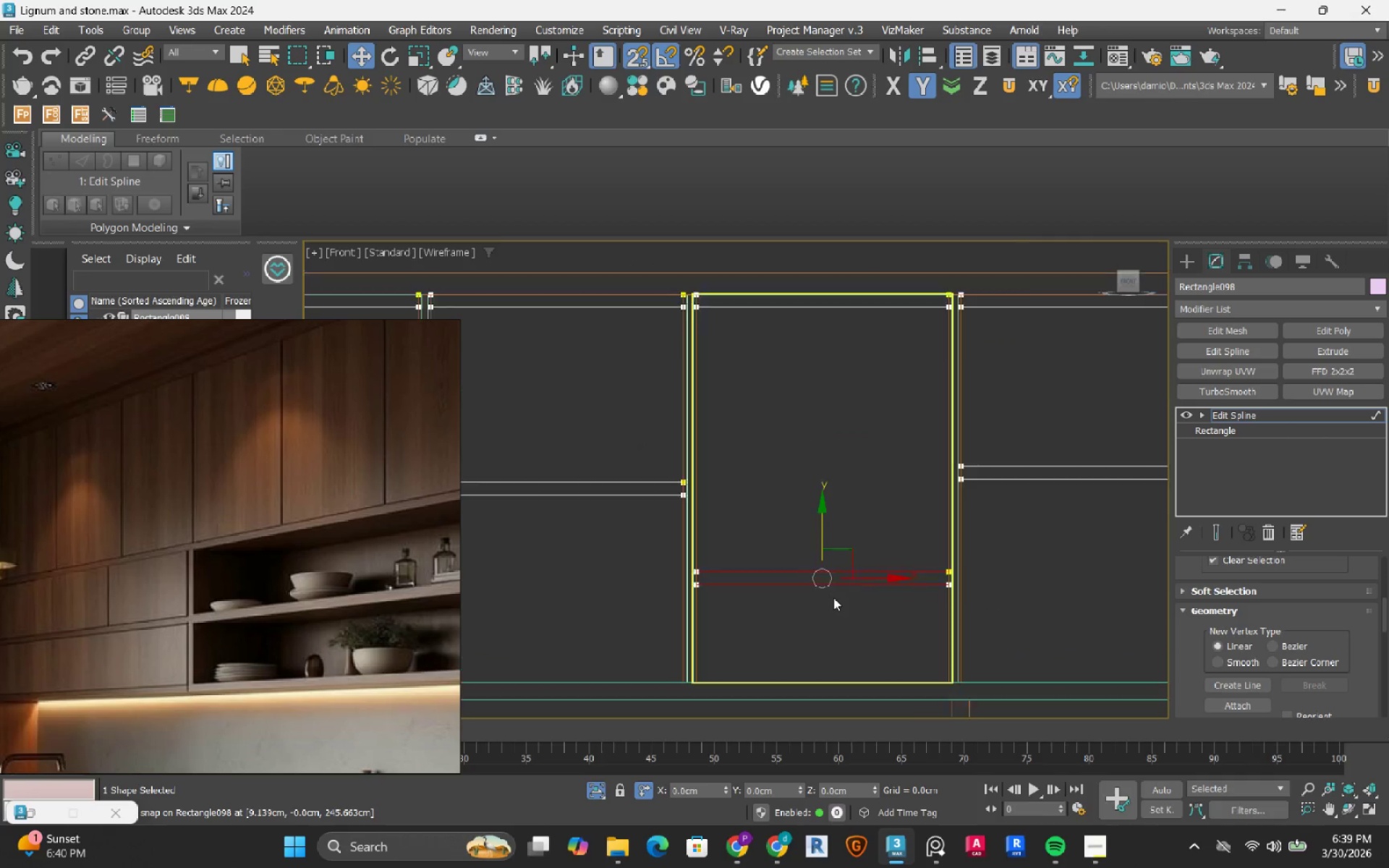 
scroll: coordinate [833, 597], scroll_direction: up, amount: 2.0
 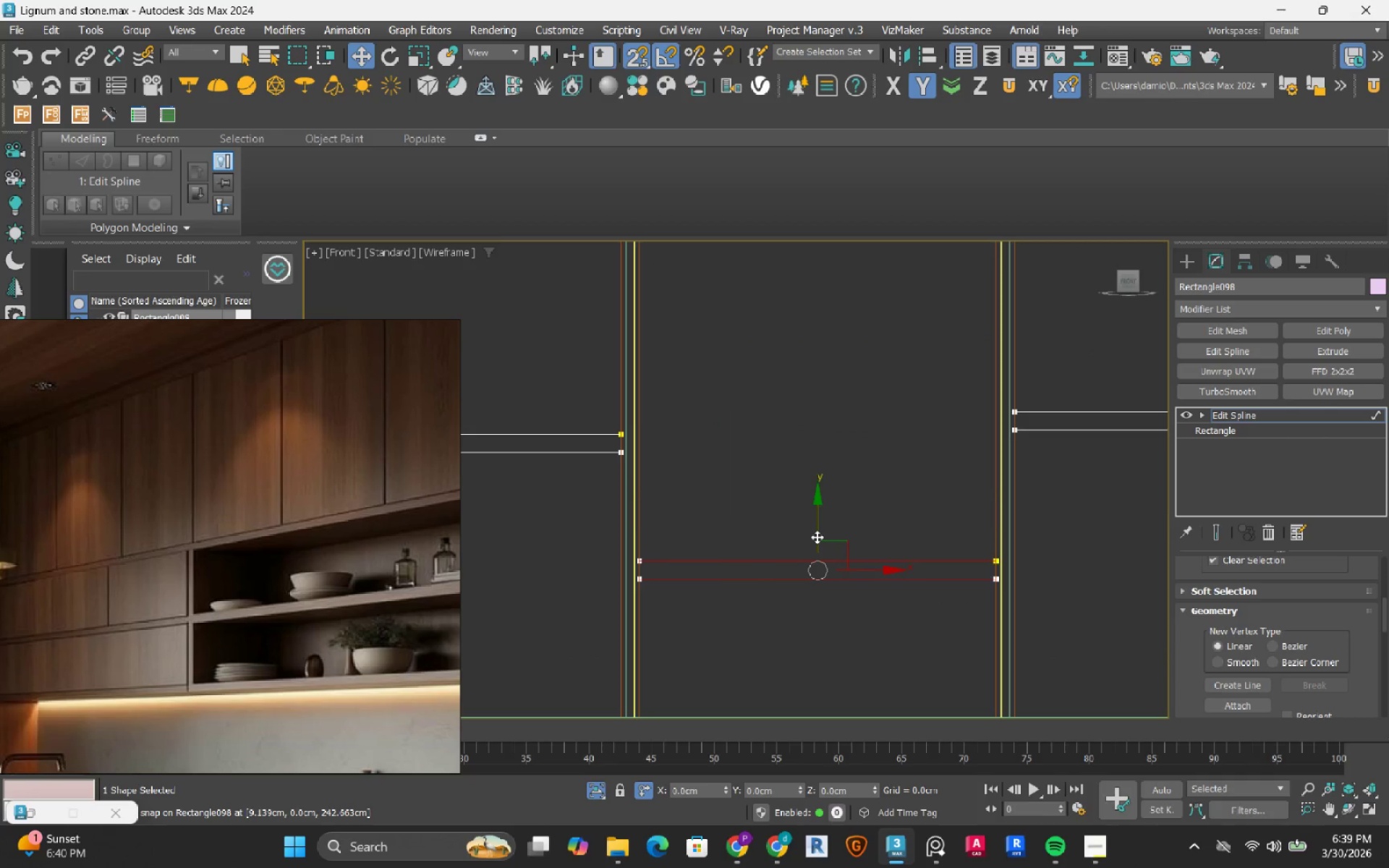 
left_click_drag(start_coordinate=[817, 537], to_coordinate=[987, 450])
 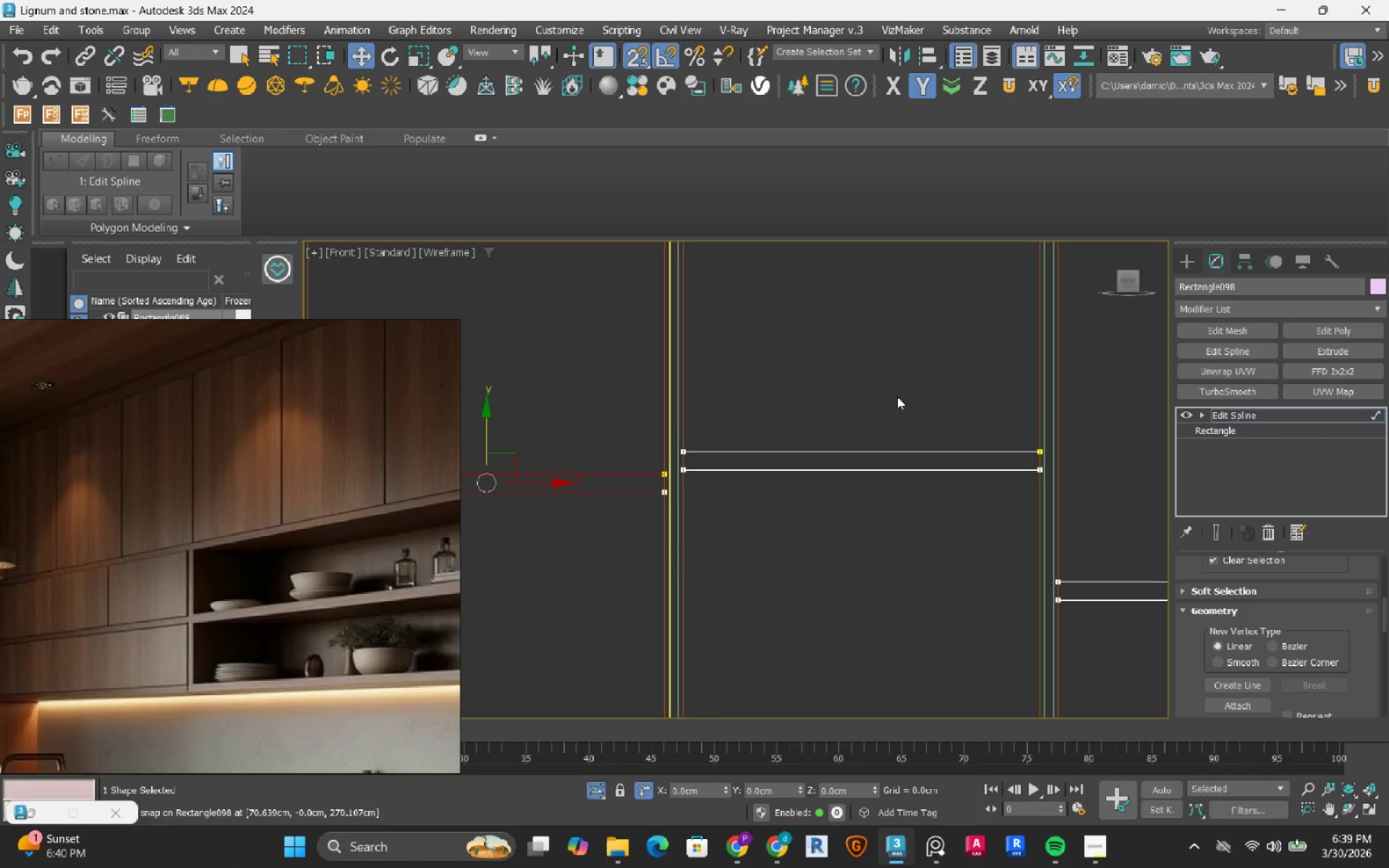 
left_click_drag(start_coordinate=[917, 389], to_coordinate=[870, 571])
 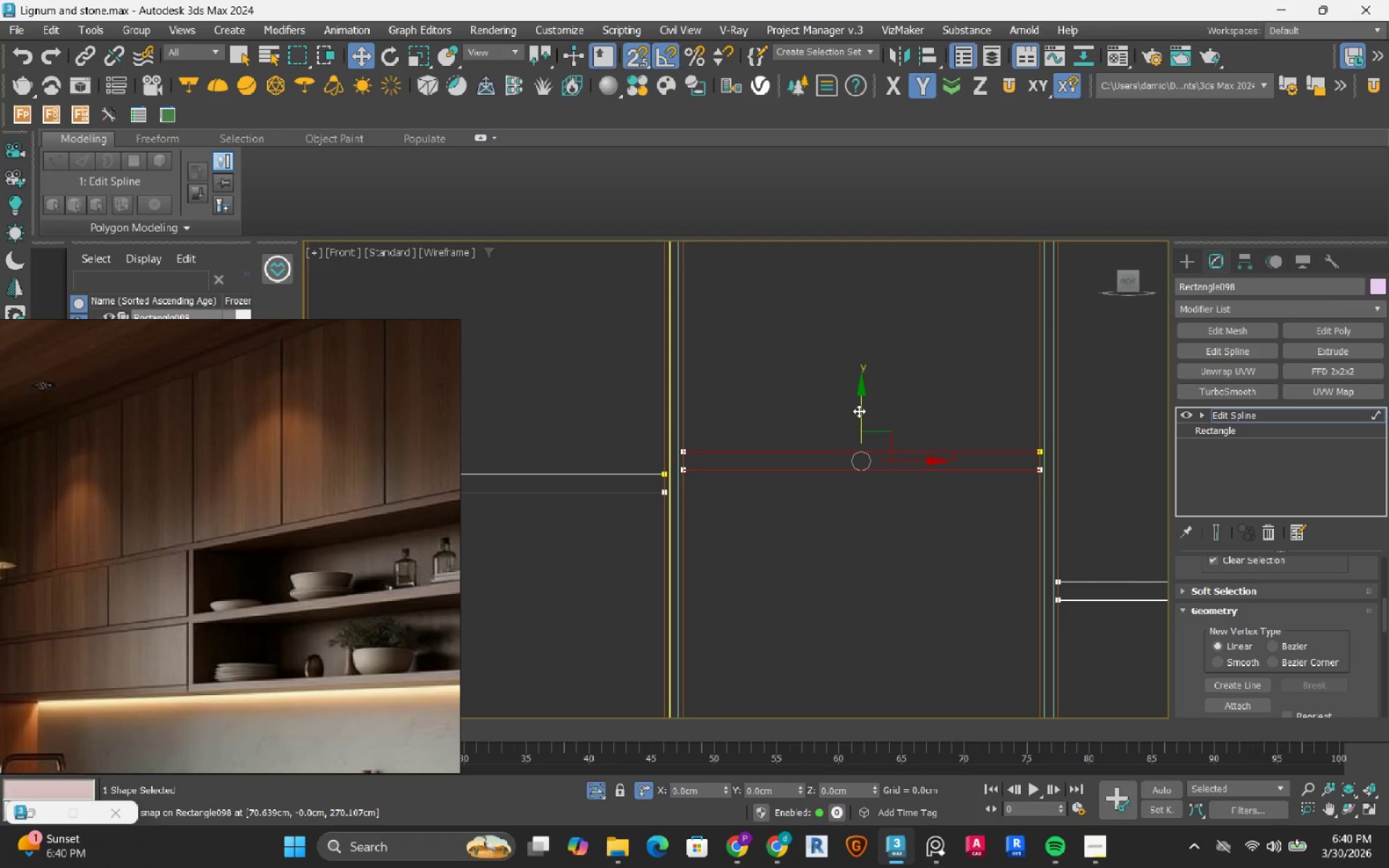 
left_click_drag(start_coordinate=[859, 411], to_coordinate=[1048, 482])
 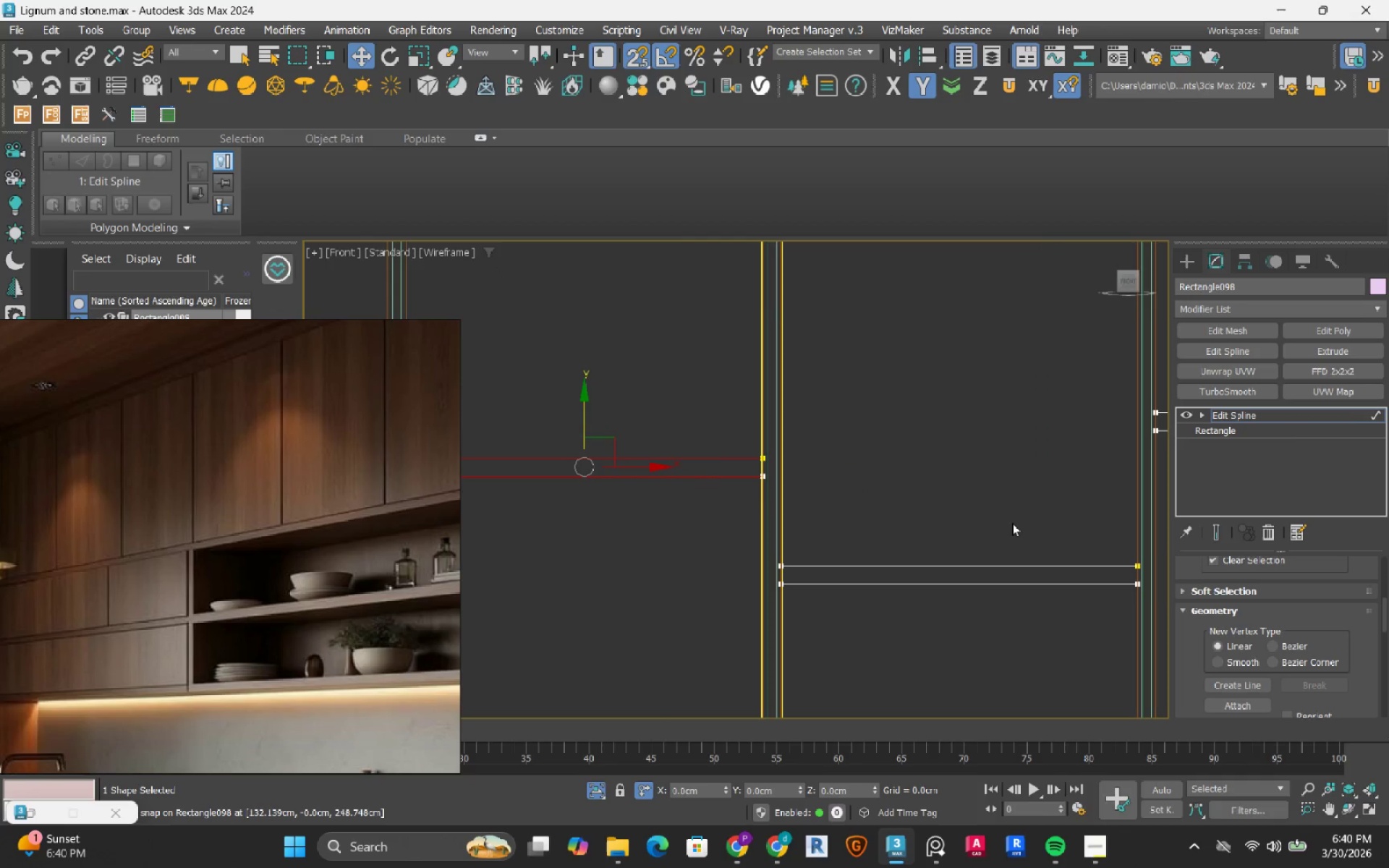 
left_click_drag(start_coordinate=[1012, 523], to_coordinate=[926, 669])
 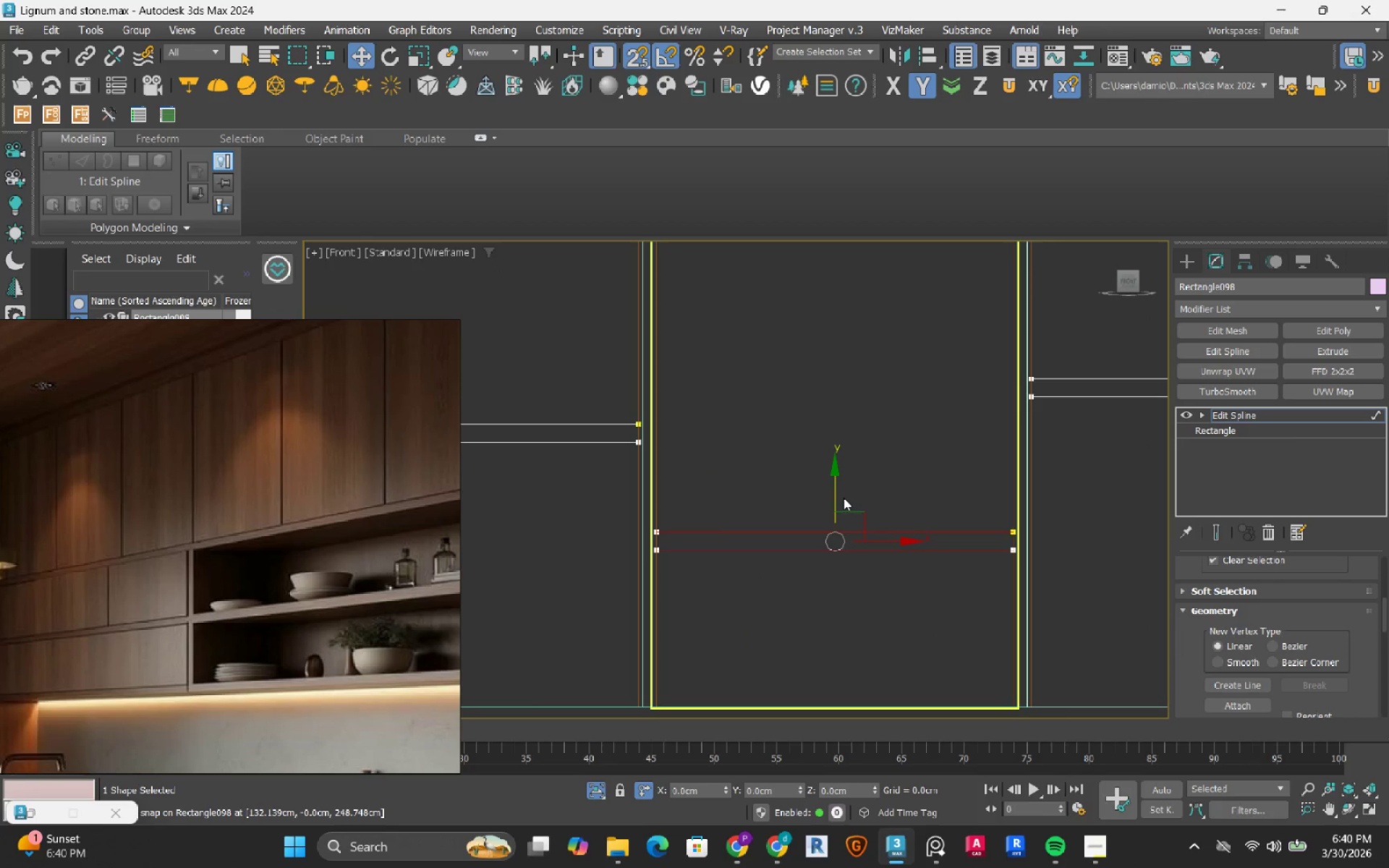 
left_click_drag(start_coordinate=[833, 487], to_coordinate=[1016, 438])
 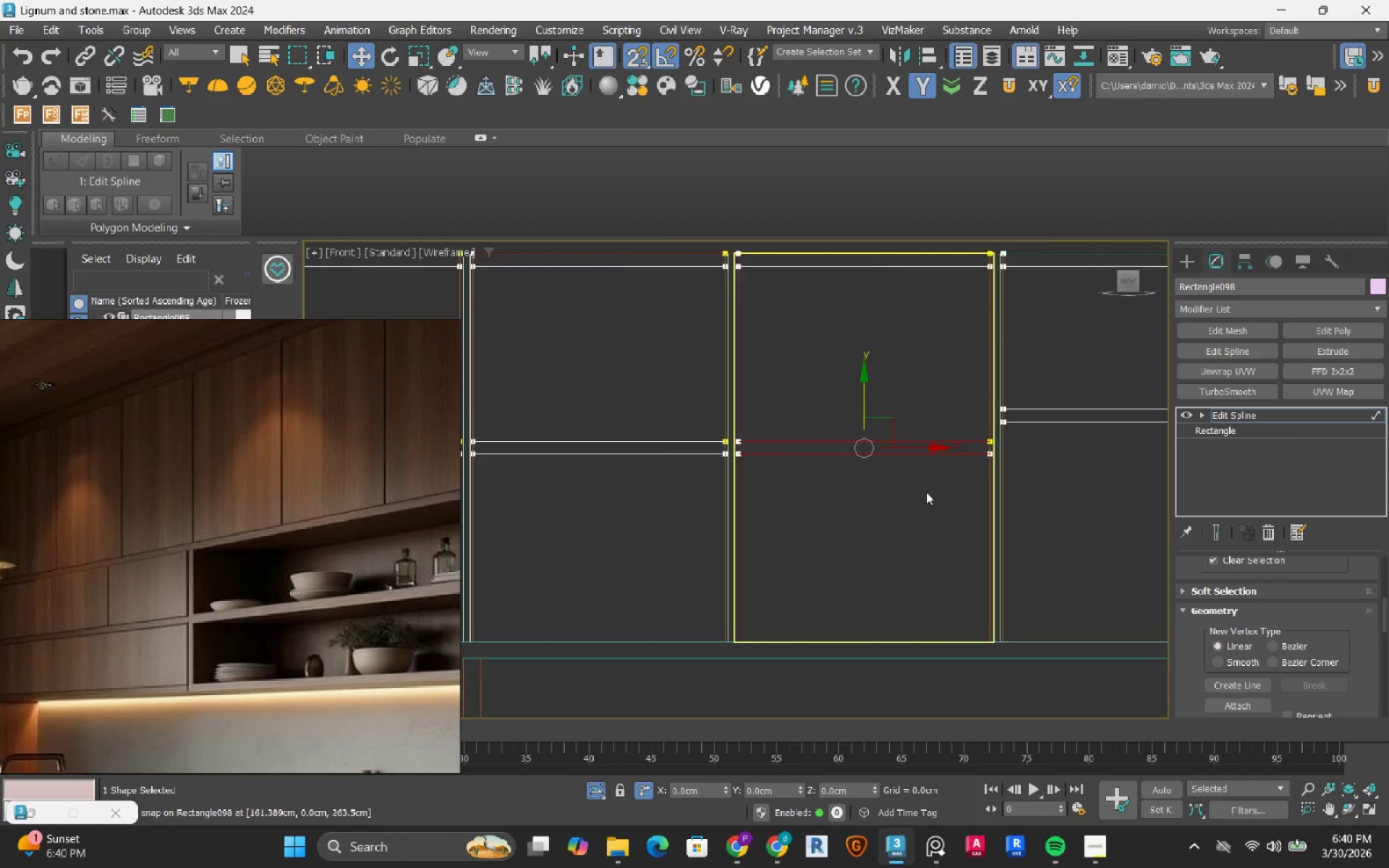 
scroll: coordinate [935, 483], scroll_direction: down, amount: 1.0
 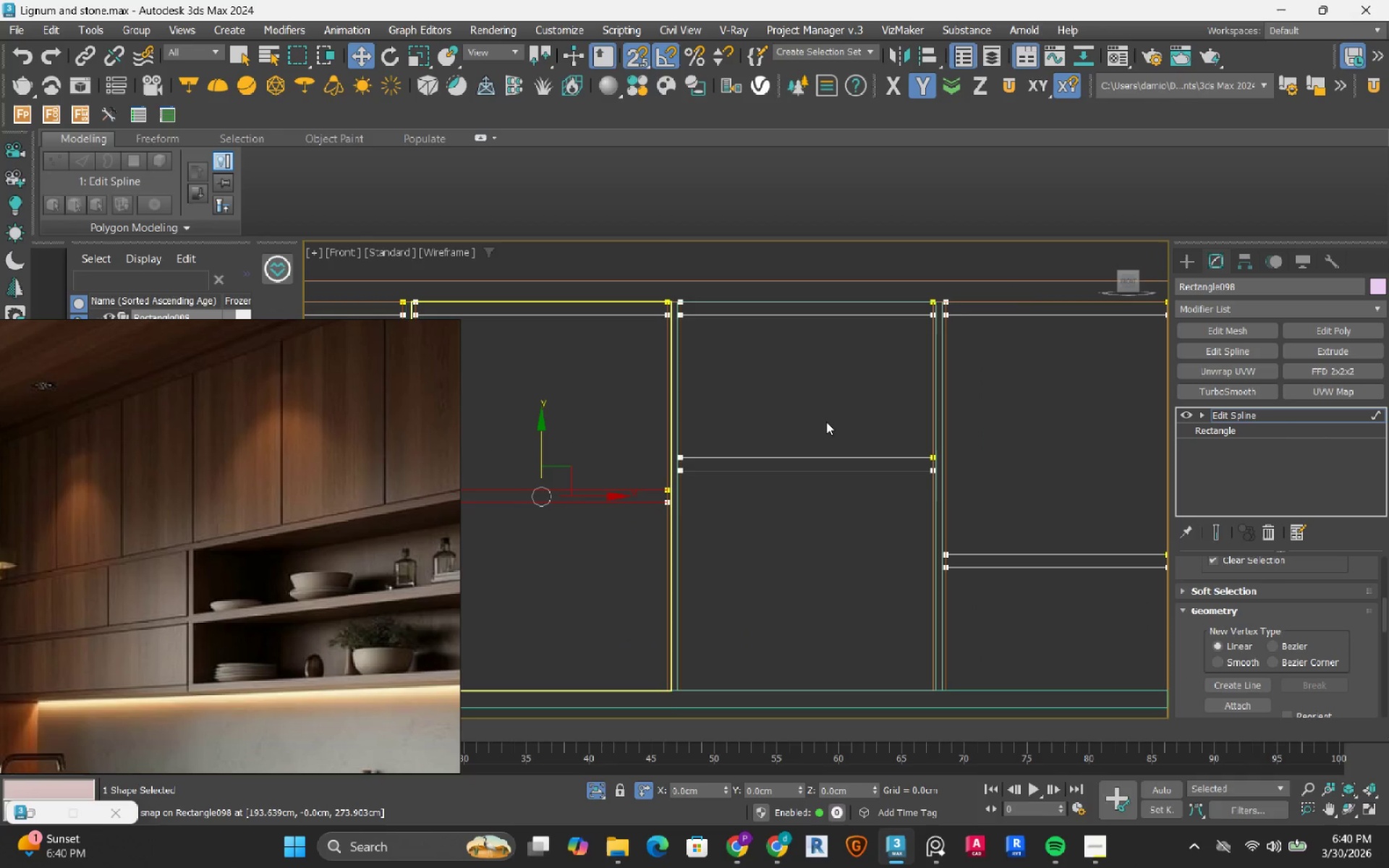 
left_click_drag(start_coordinate=[826, 421], to_coordinate=[791, 532])
 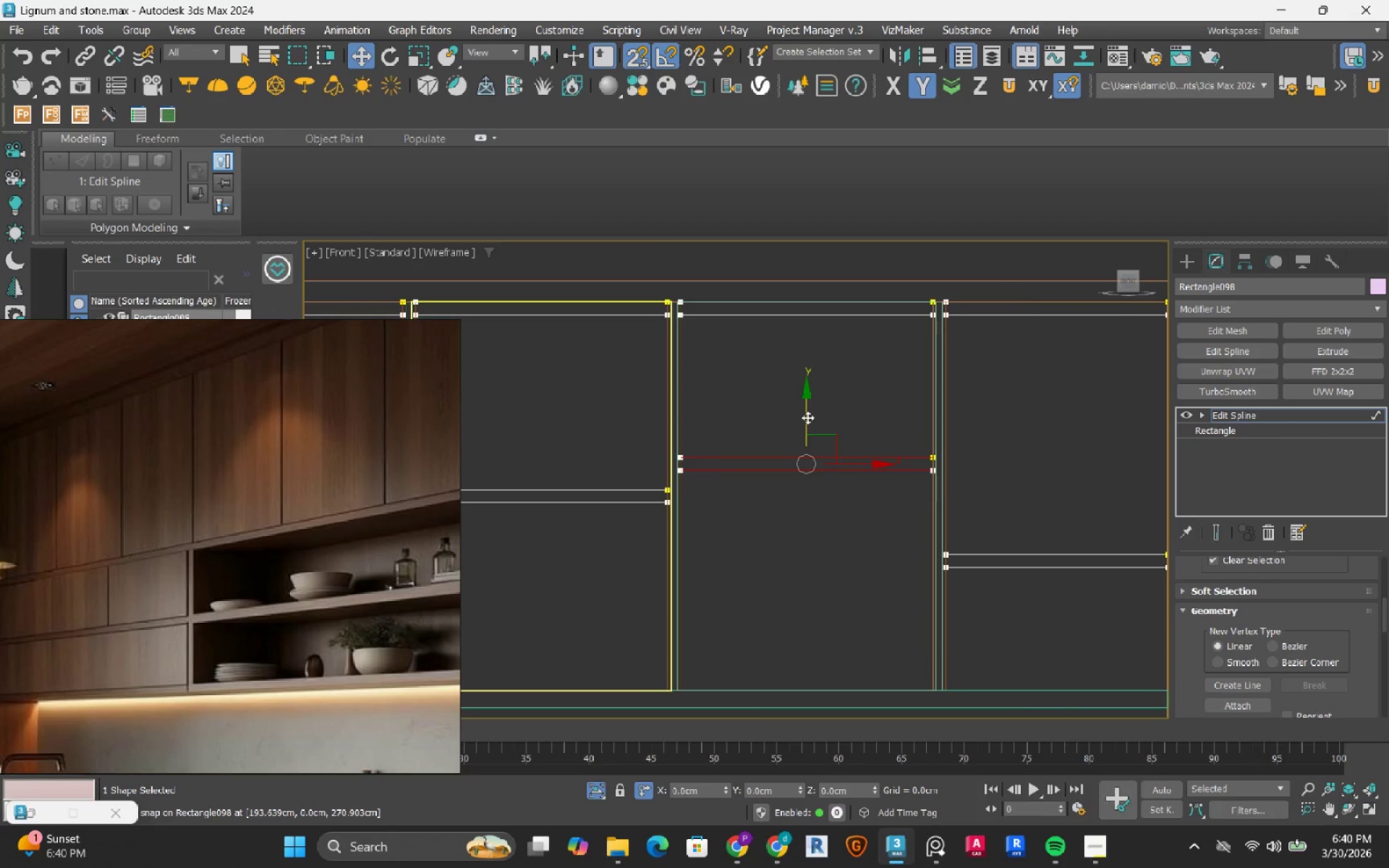 
left_click_drag(start_coordinate=[807, 417], to_coordinate=[932, 498])
 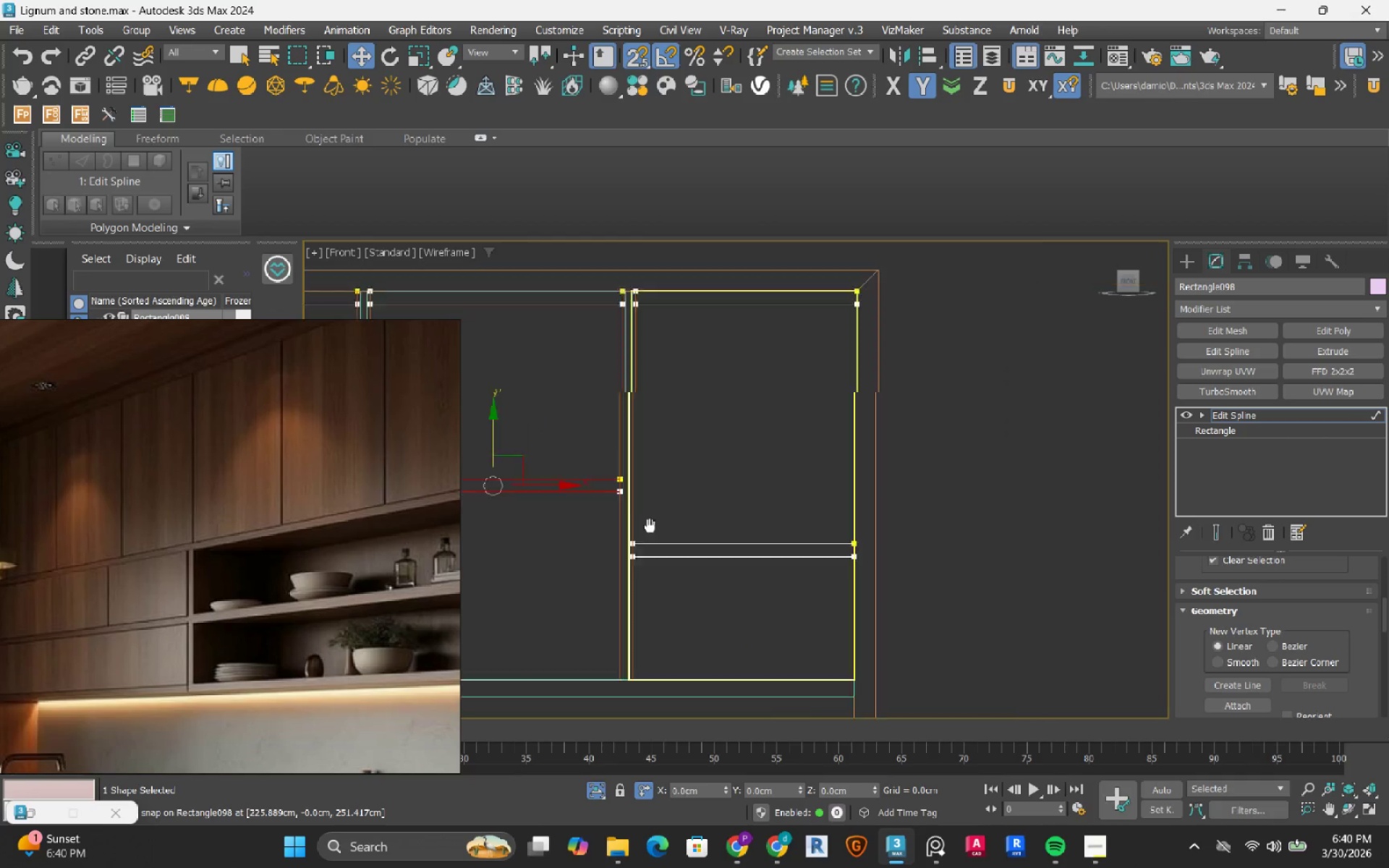 
scroll: coordinate [650, 526], scroll_direction: down, amount: 1.0
 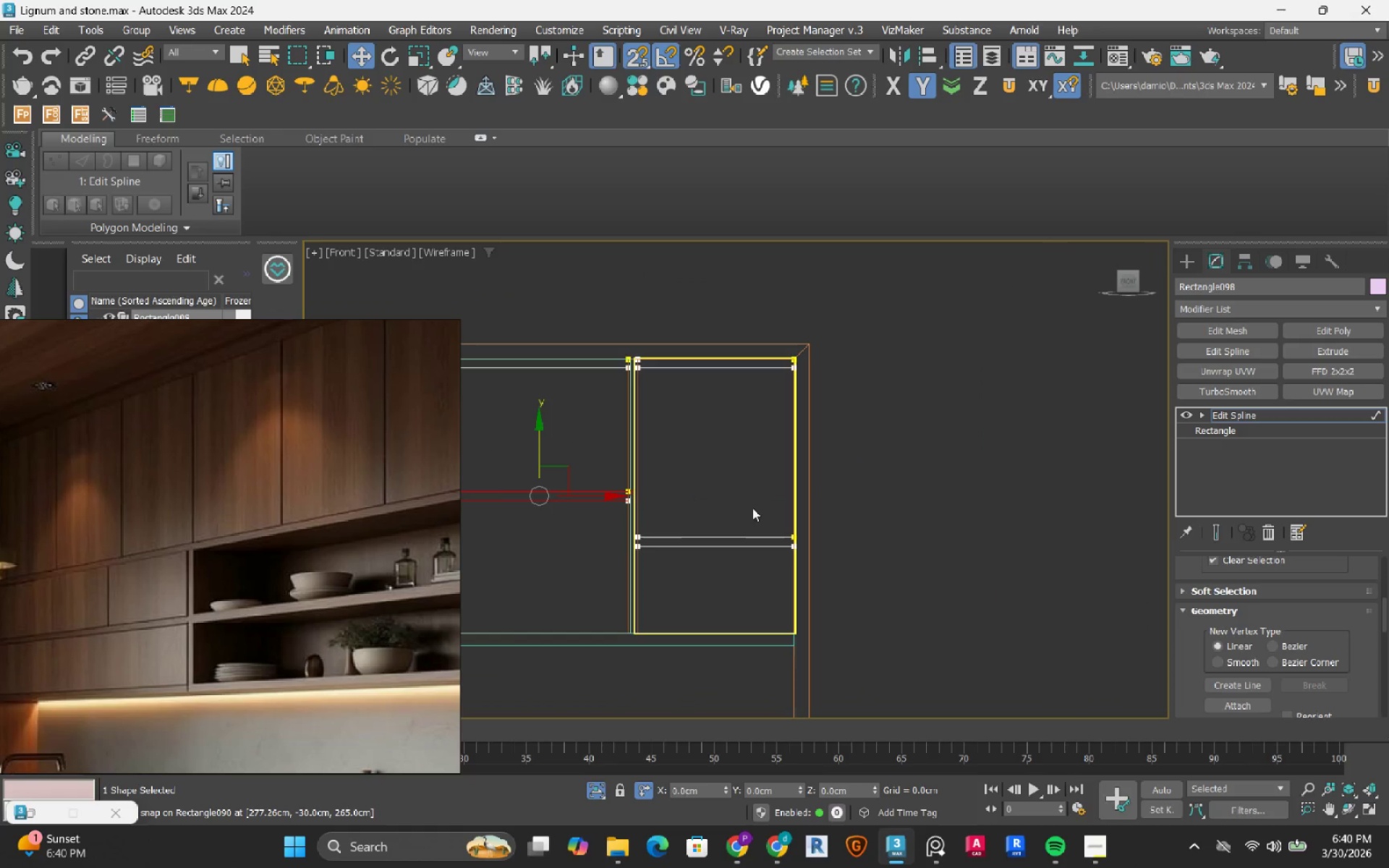 
left_click_drag(start_coordinate=[752, 512], to_coordinate=[732, 605])
 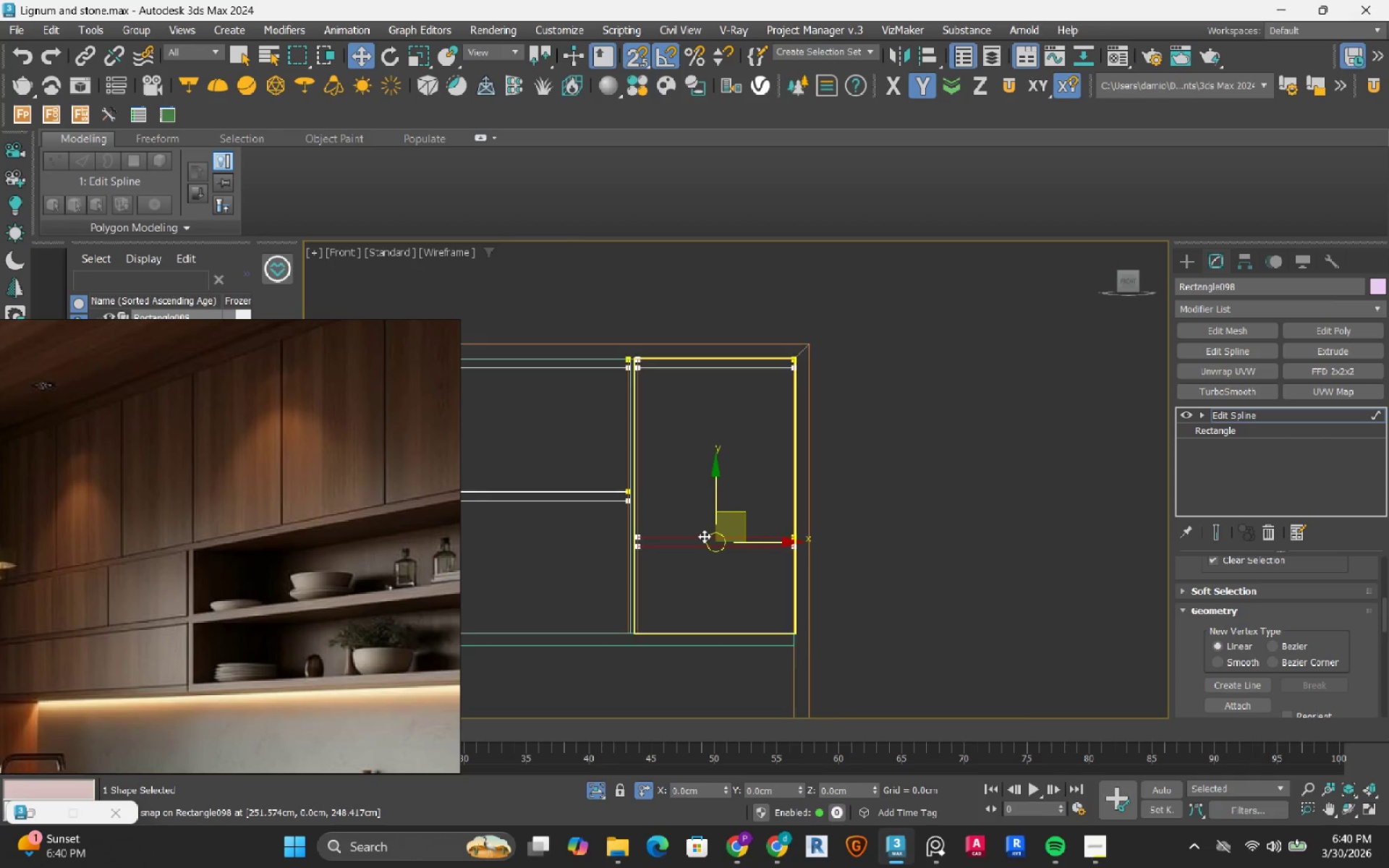 
left_click_drag(start_coordinate=[726, 493], to_coordinate=[896, 456])
 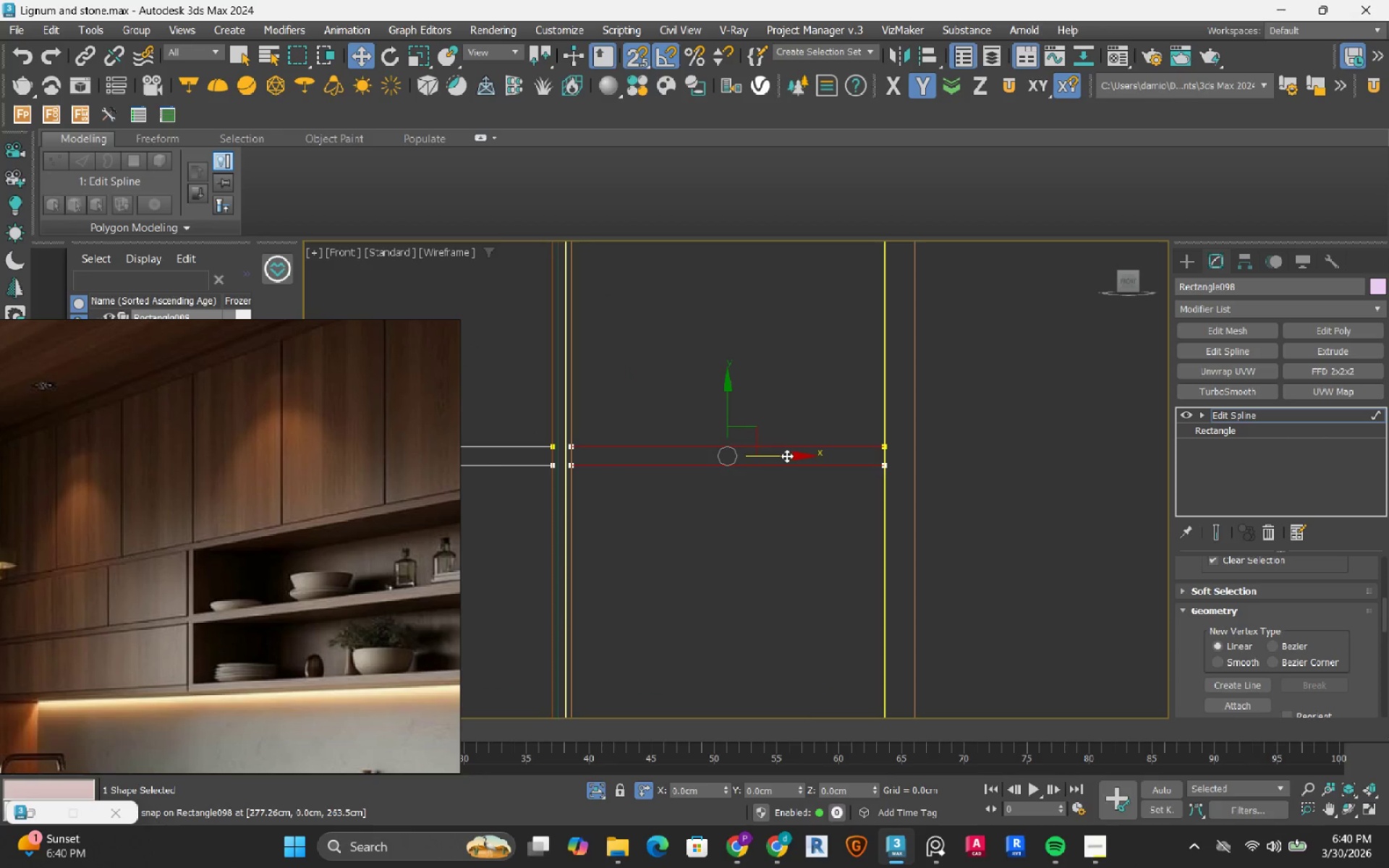 
scroll: coordinate [704, 536], scroll_direction: up, amount: 2.0
 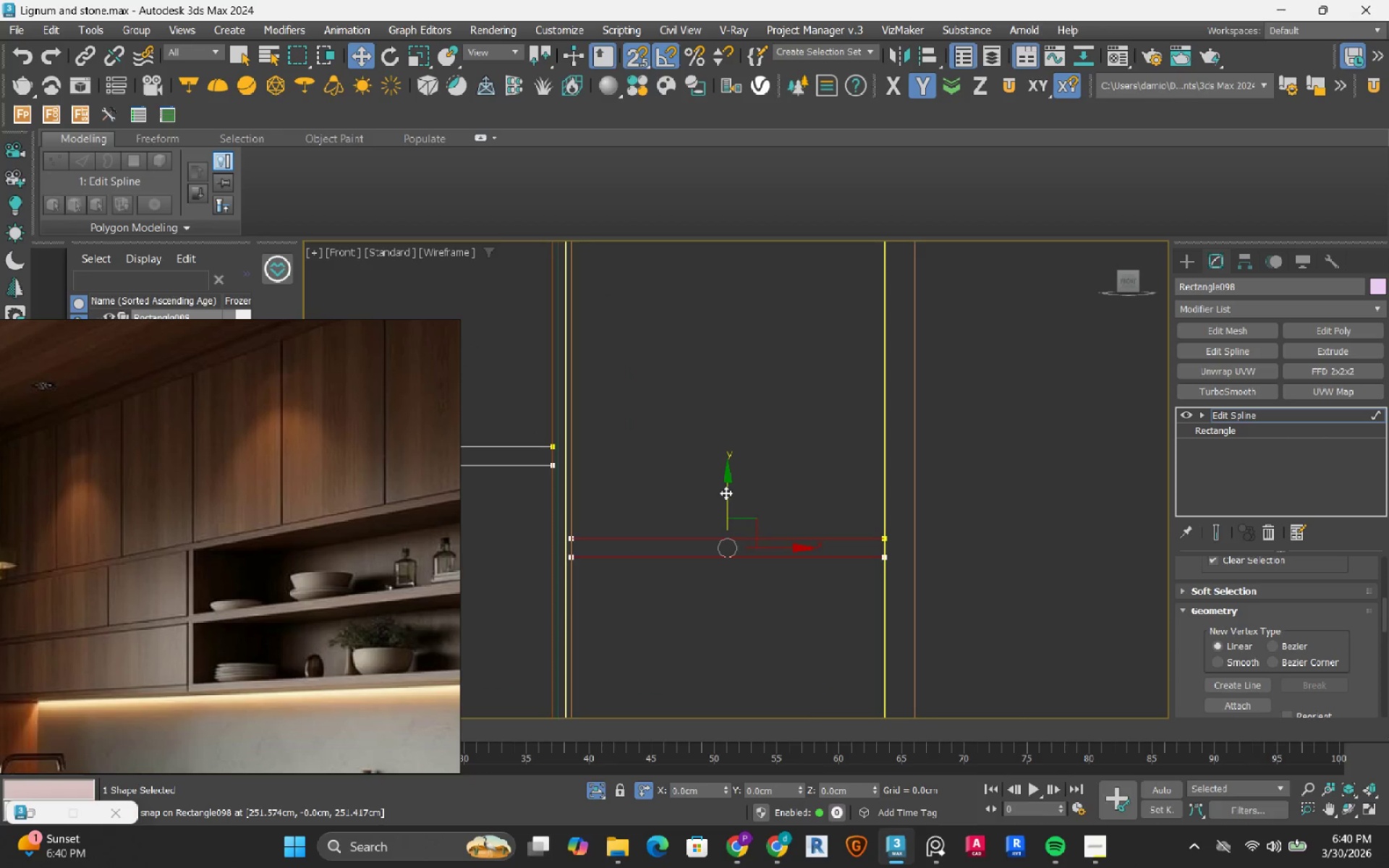 
scroll: coordinate [786, 456], scroll_direction: down, amount: 3.0
 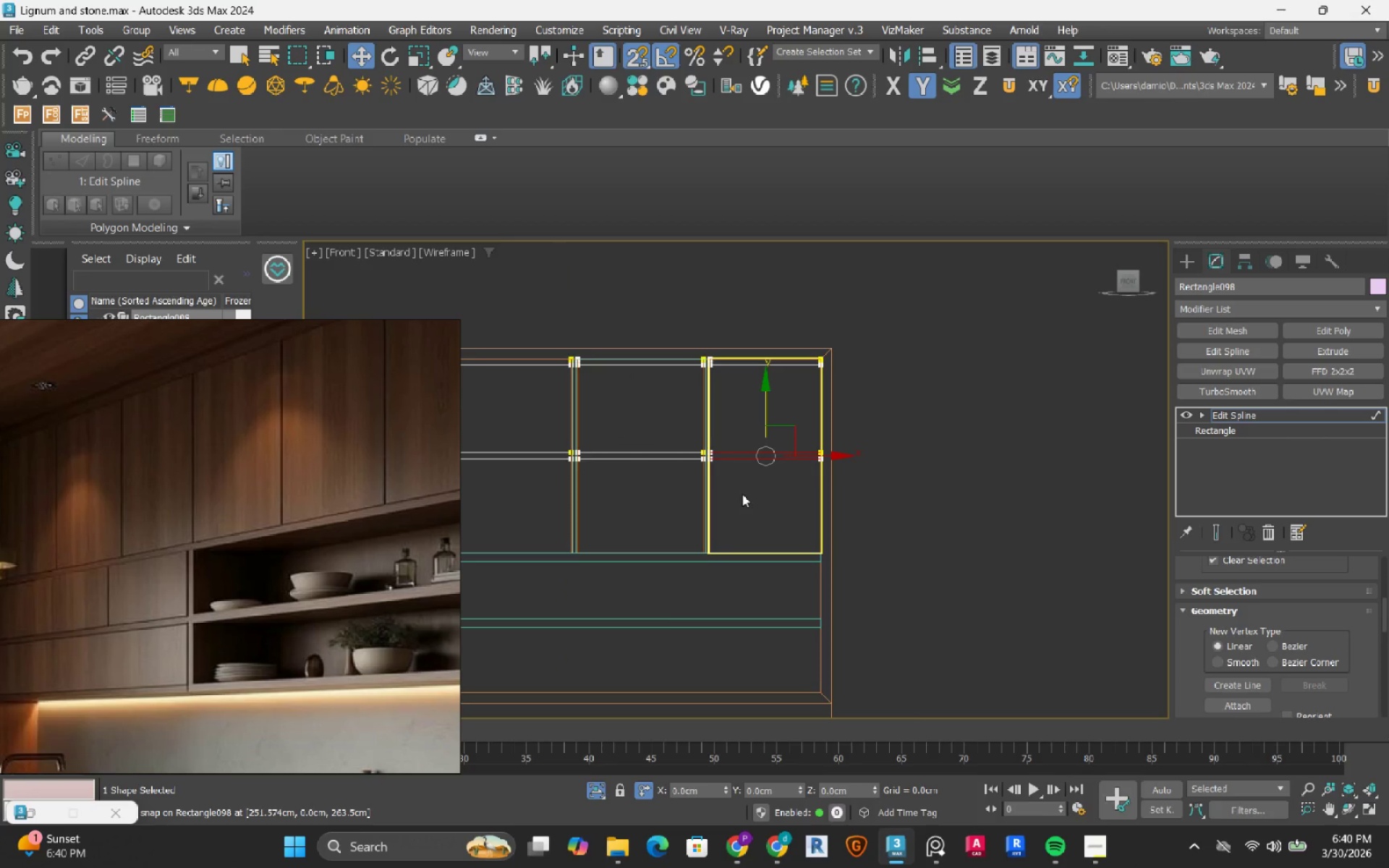 
scroll: coordinate [742, 494], scroll_direction: up, amount: 2.0
 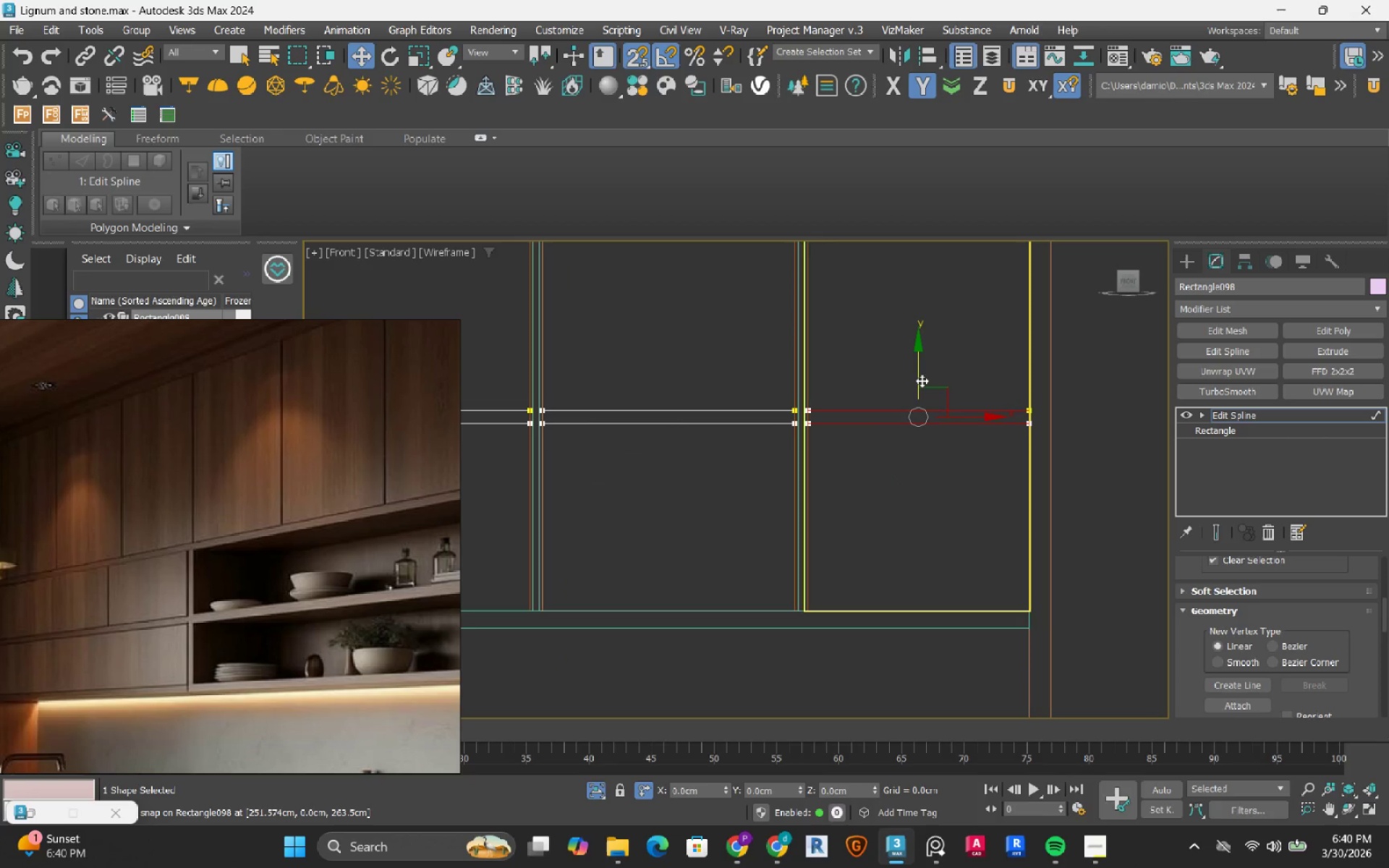 
hold_key(key=ShiftRight, duration=1.5)
left_click_drag(start_coordinate=[918, 361], to_coordinate=[929, 562])
 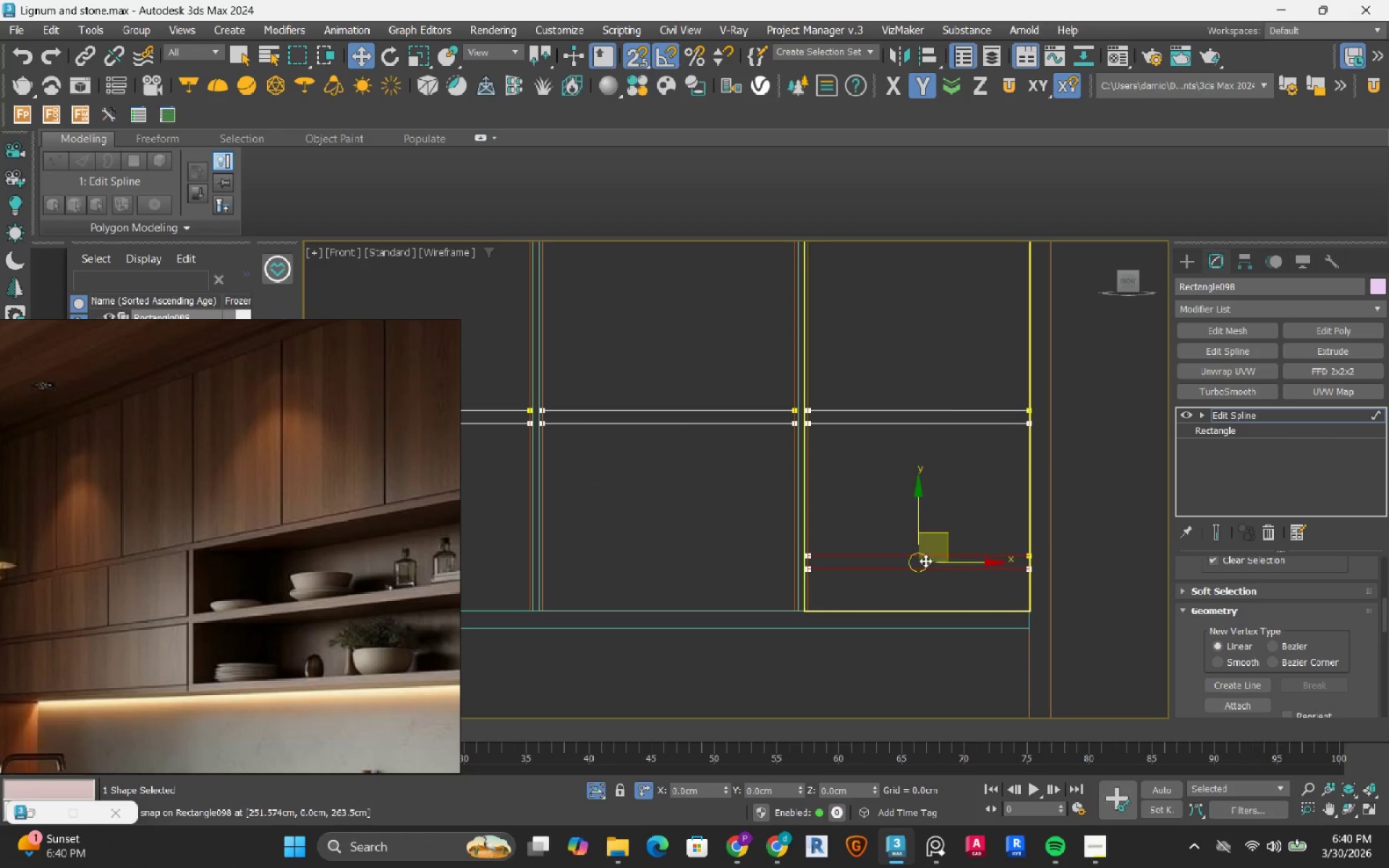 
key(Shift+ShiftRight)
 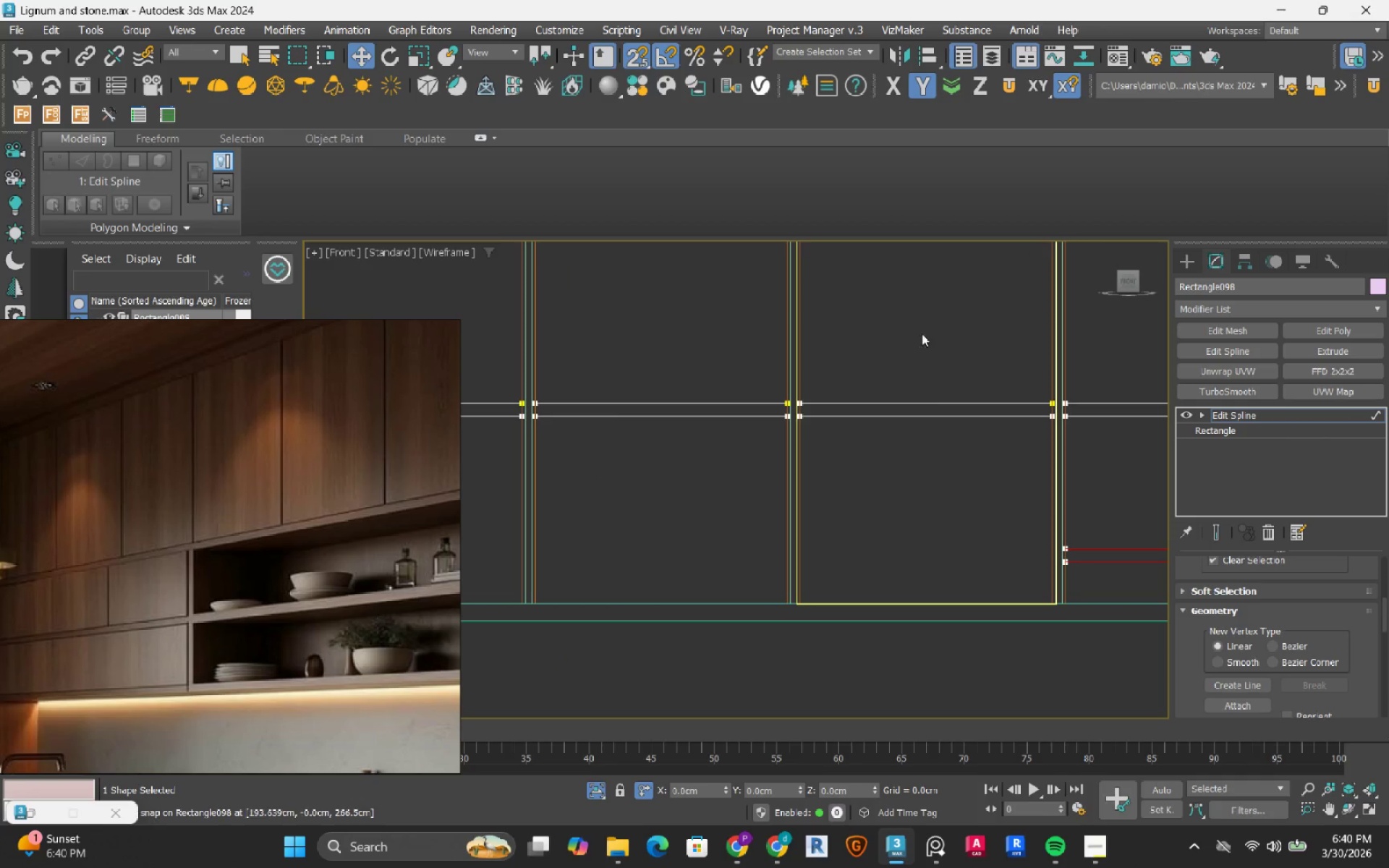 
left_click_drag(start_coordinate=[922, 346], to_coordinate=[878, 512])
 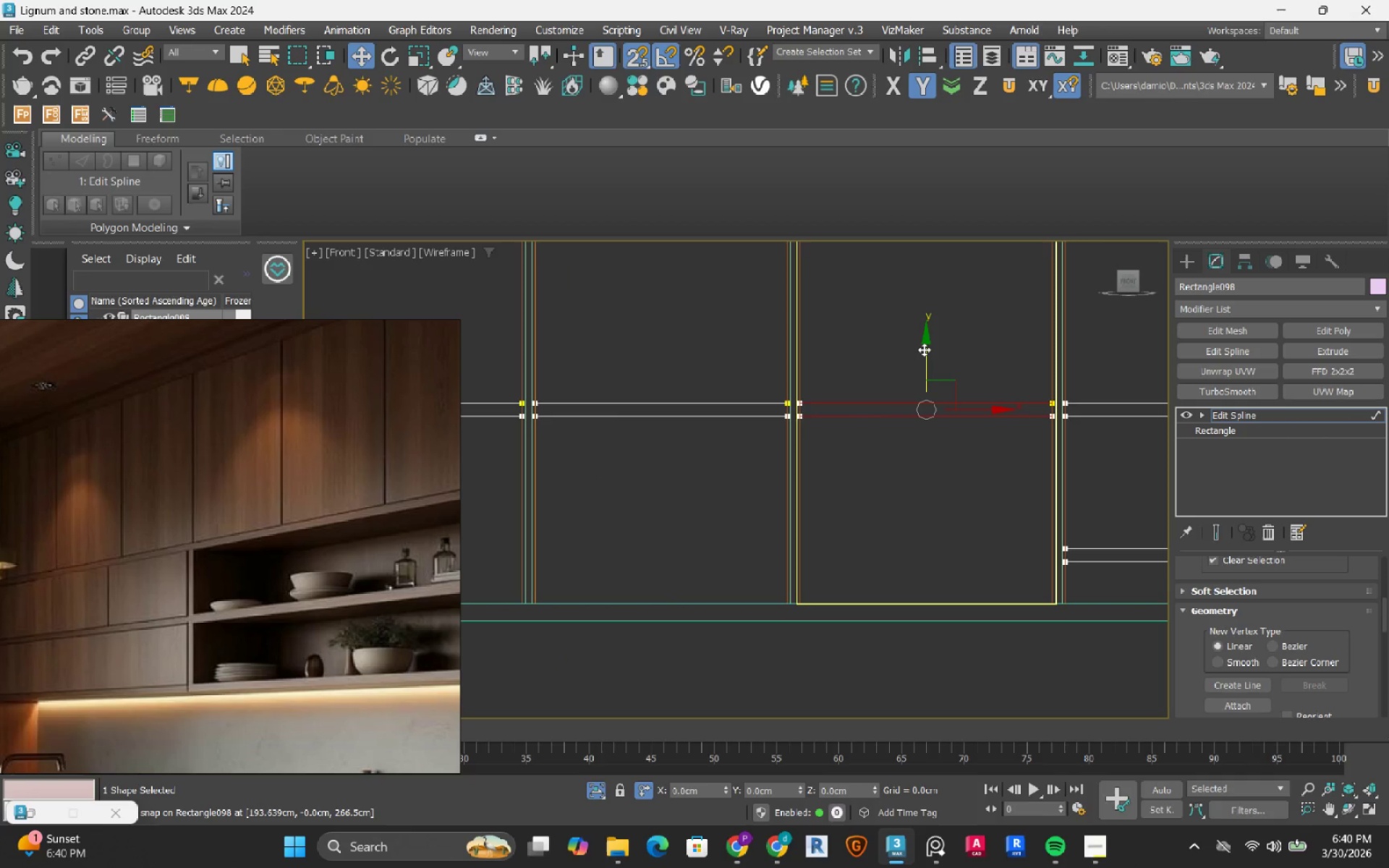 
hold_key(key=ShiftRight, duration=0.94)
left_click_drag(start_coordinate=[924, 349], to_coordinate=[918, 550])
 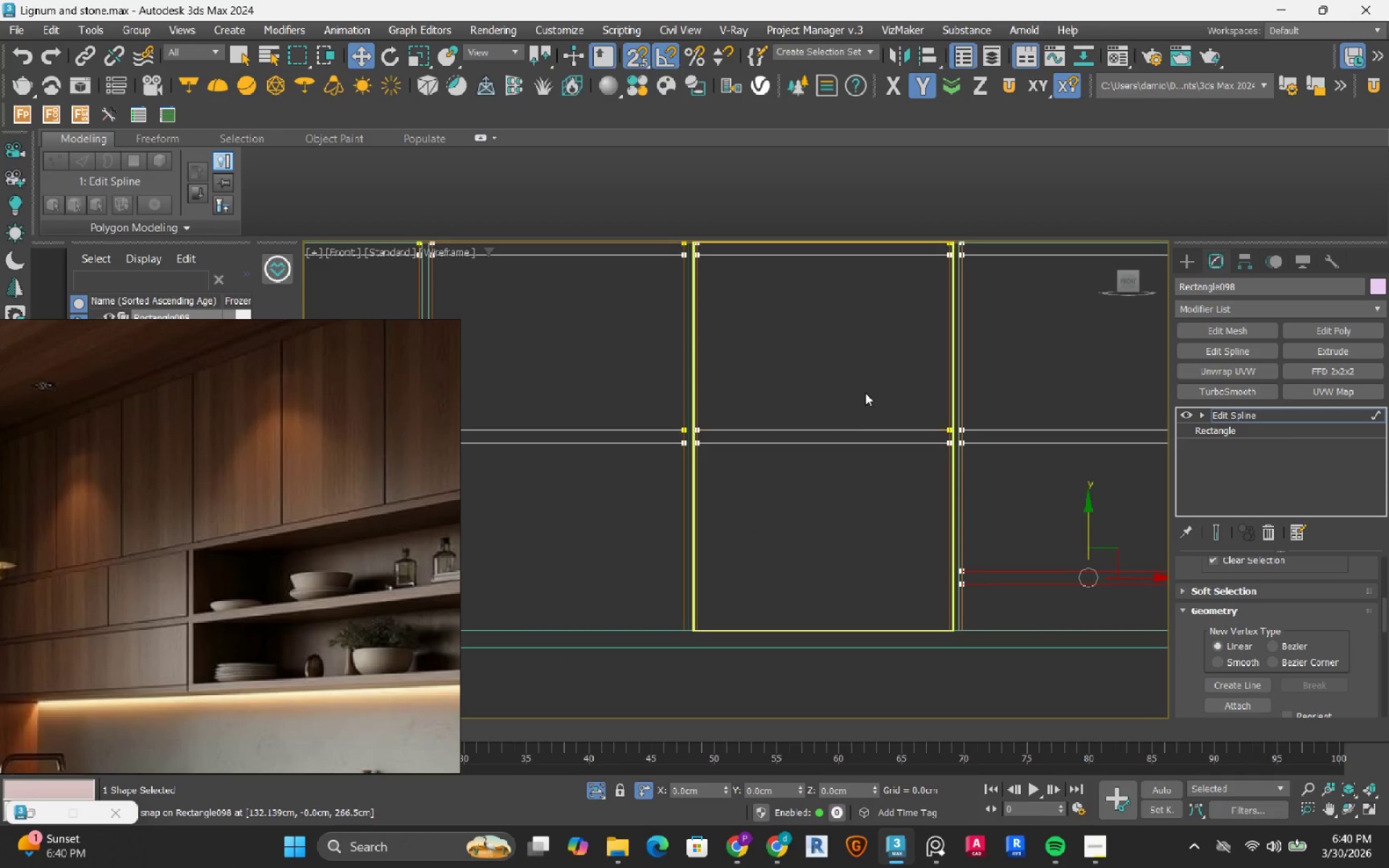 
left_click_drag(start_coordinate=[862, 394], to_coordinate=[823, 524])
 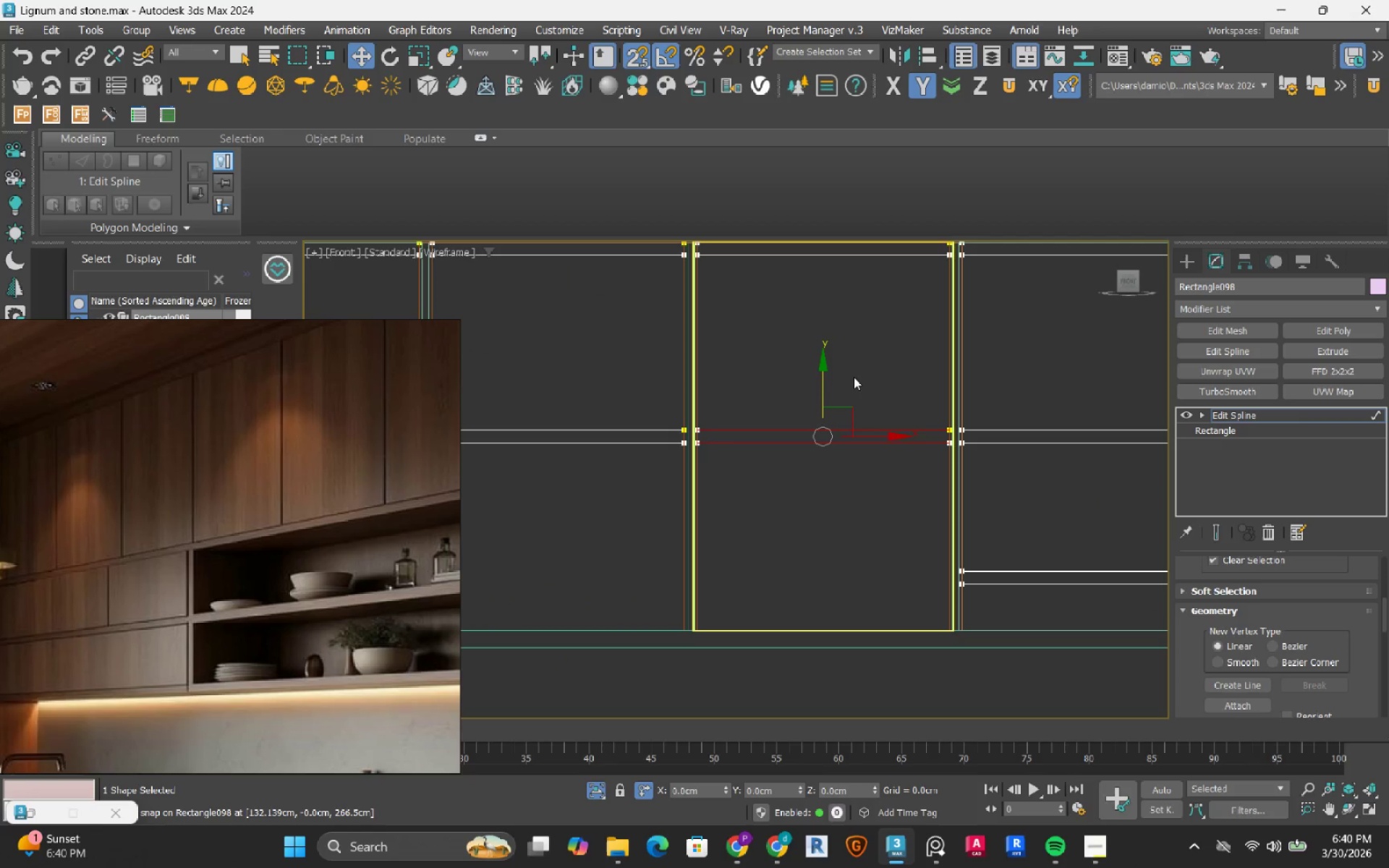 
hold_key(key=ShiftRight, duration=1.5)
left_click_drag(start_coordinate=[825, 369], to_coordinate=[815, 604])
 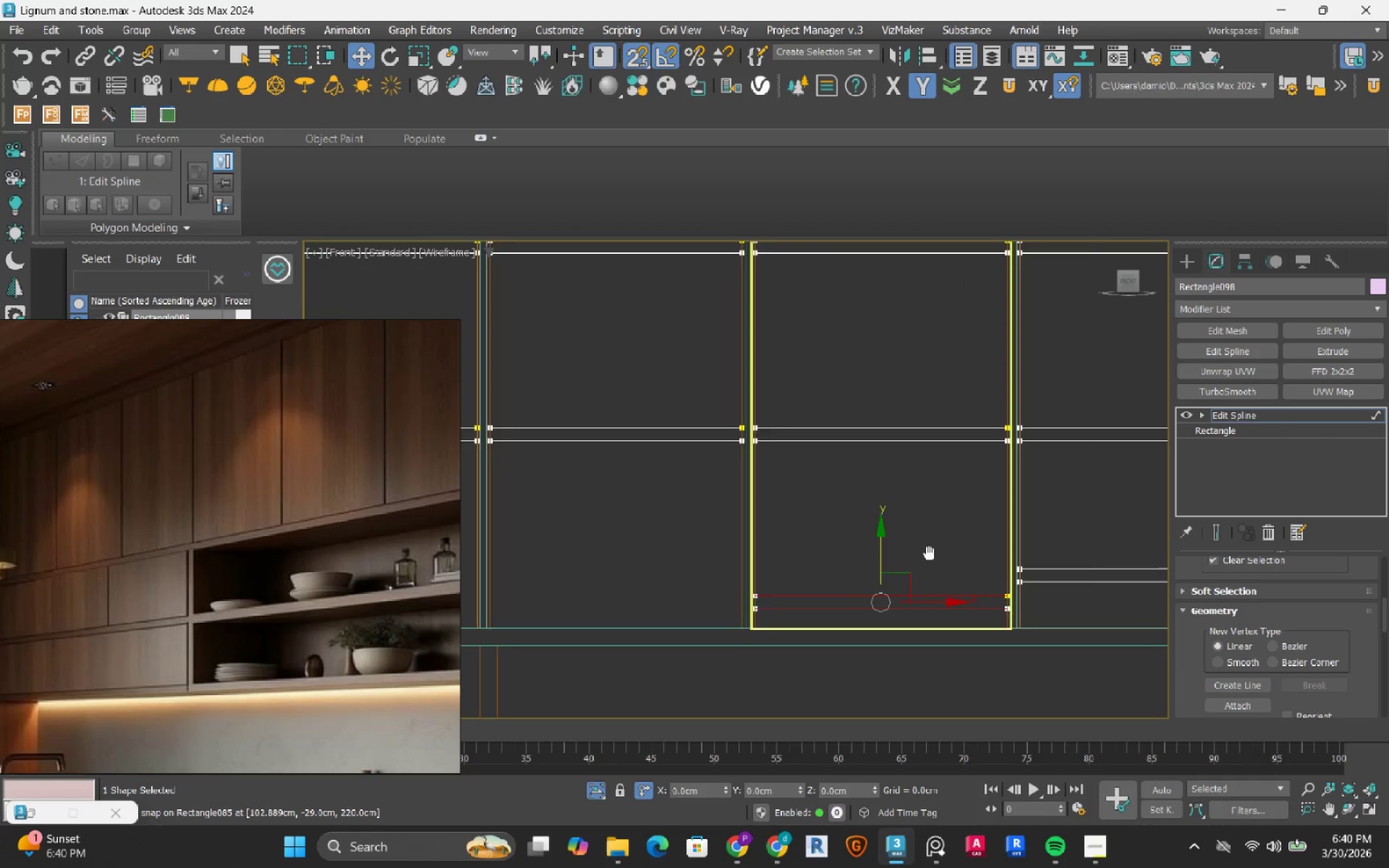 
hold_key(key=ShiftRight, duration=0.55)
 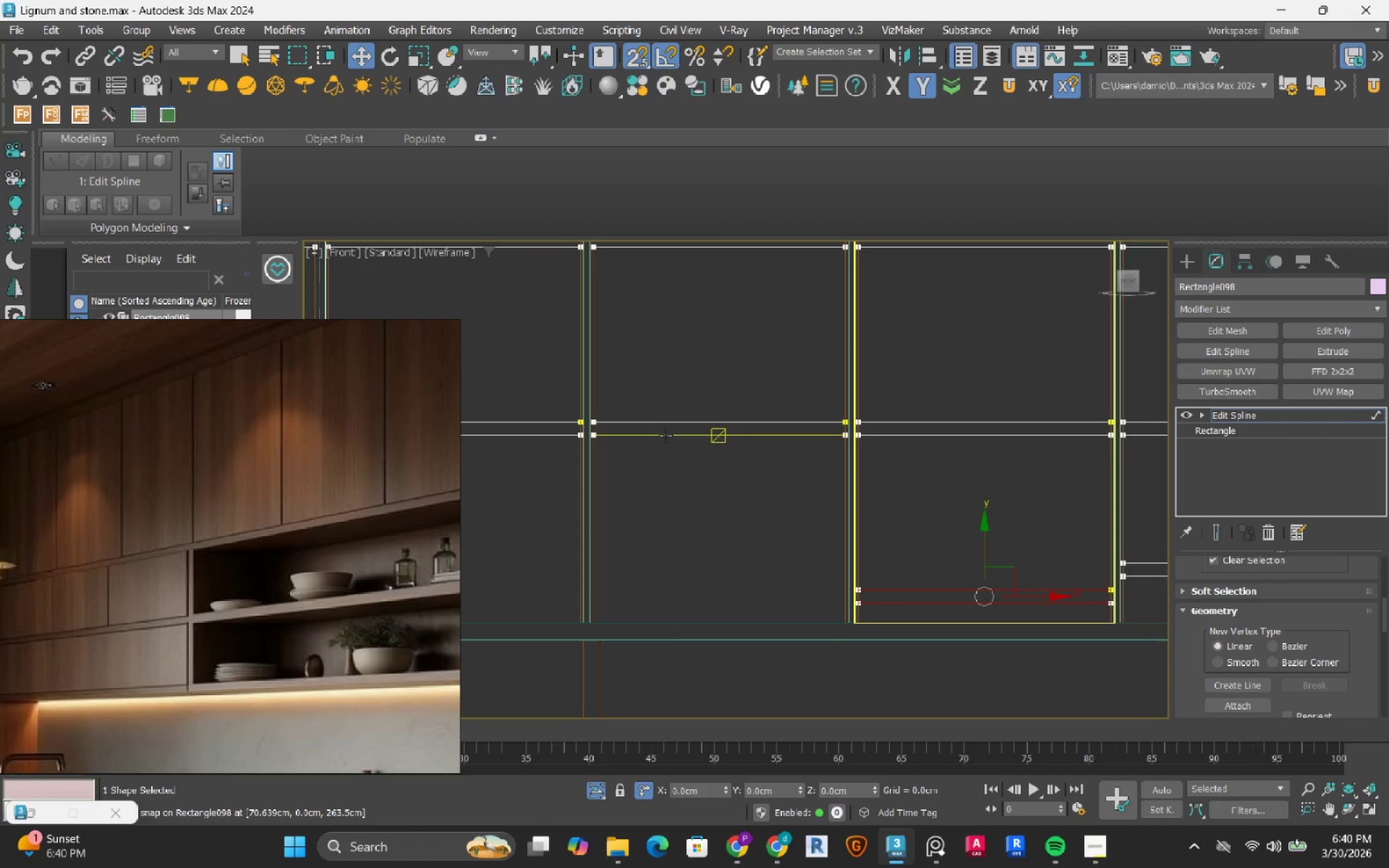 
left_click_drag(start_coordinate=[735, 365], to_coordinate=[710, 474])
 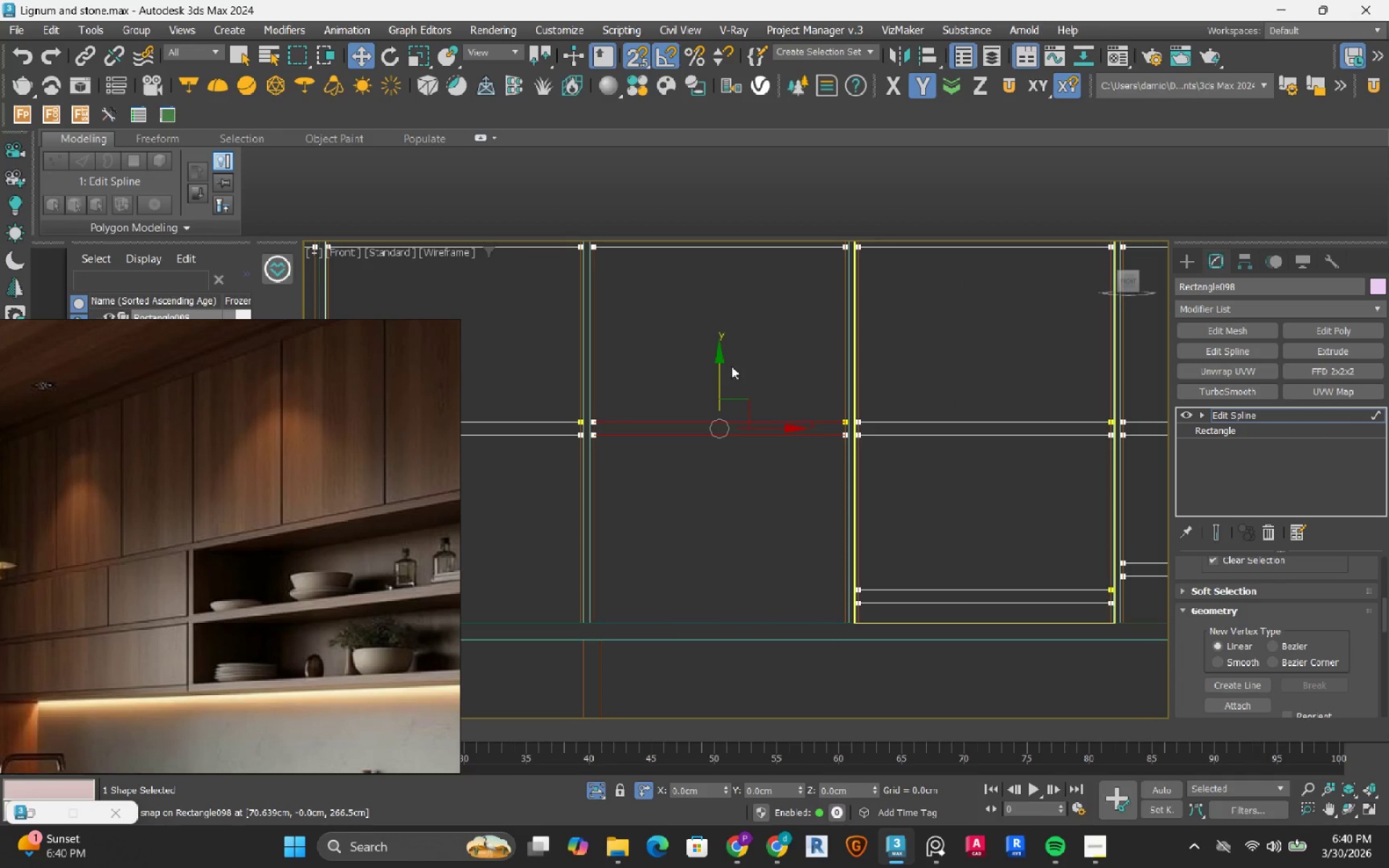 
hold_key(key=ShiftRight, duration=1.28)
left_click_drag(start_coordinate=[718, 375], to_coordinate=[695, 596])
 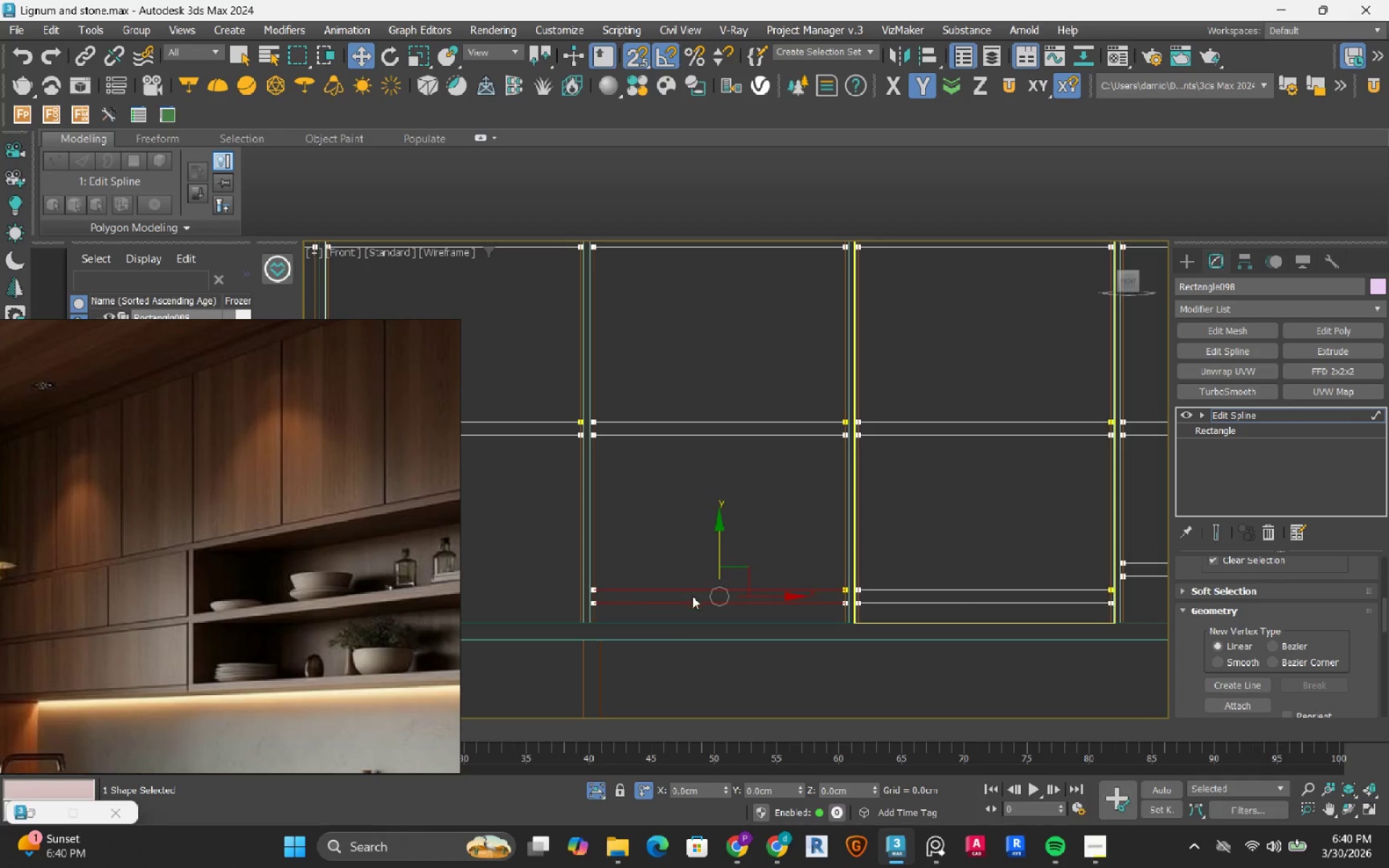 
hold_key(key=ShiftRight, duration=2.14)
left_click_drag(start_coordinate=[867, 362], to_coordinate=[834, 491])
 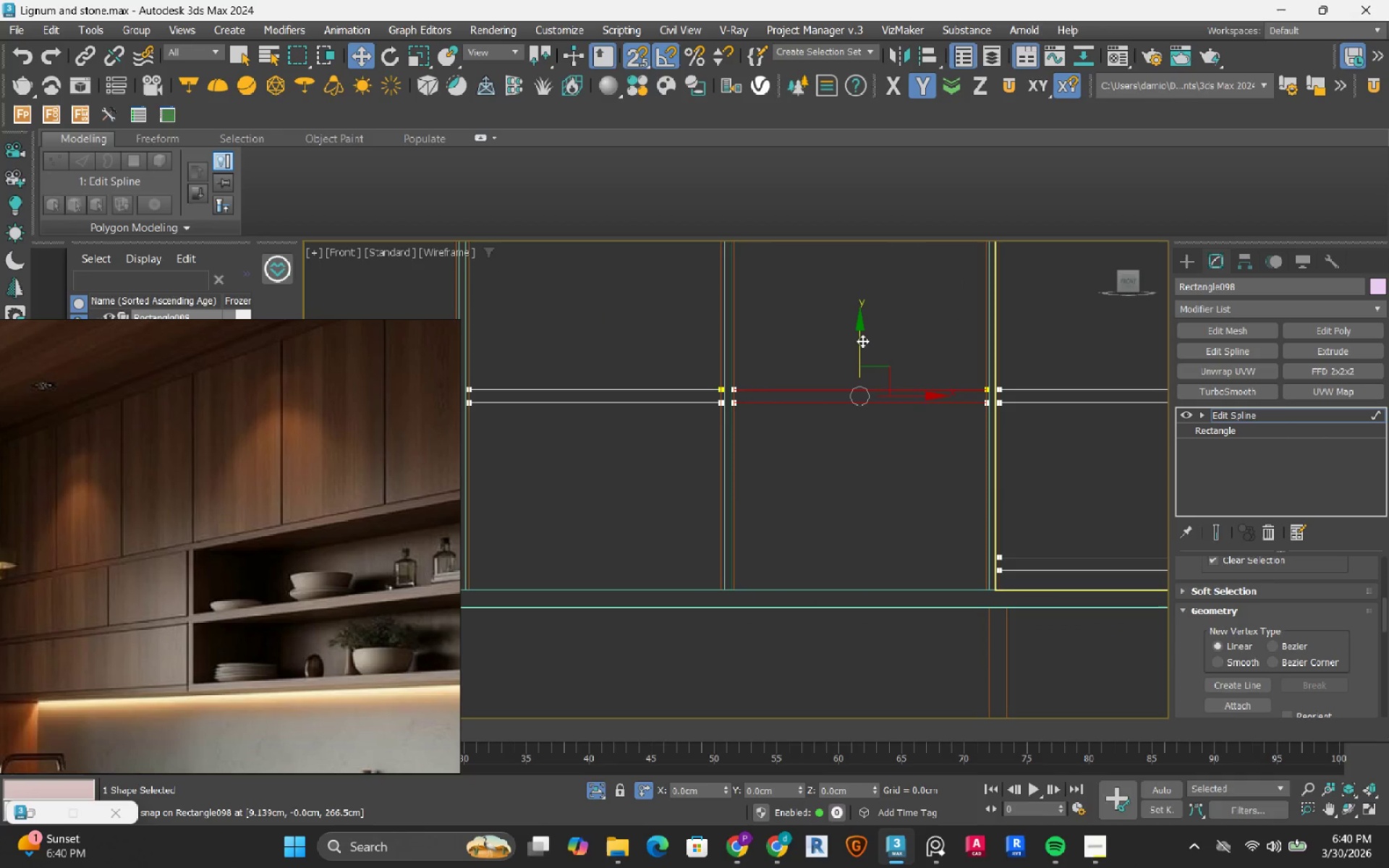 
hold_key(key=ShiftRight, duration=0.91)
left_click_drag(start_coordinate=[862, 341], to_coordinate=[852, 515])
 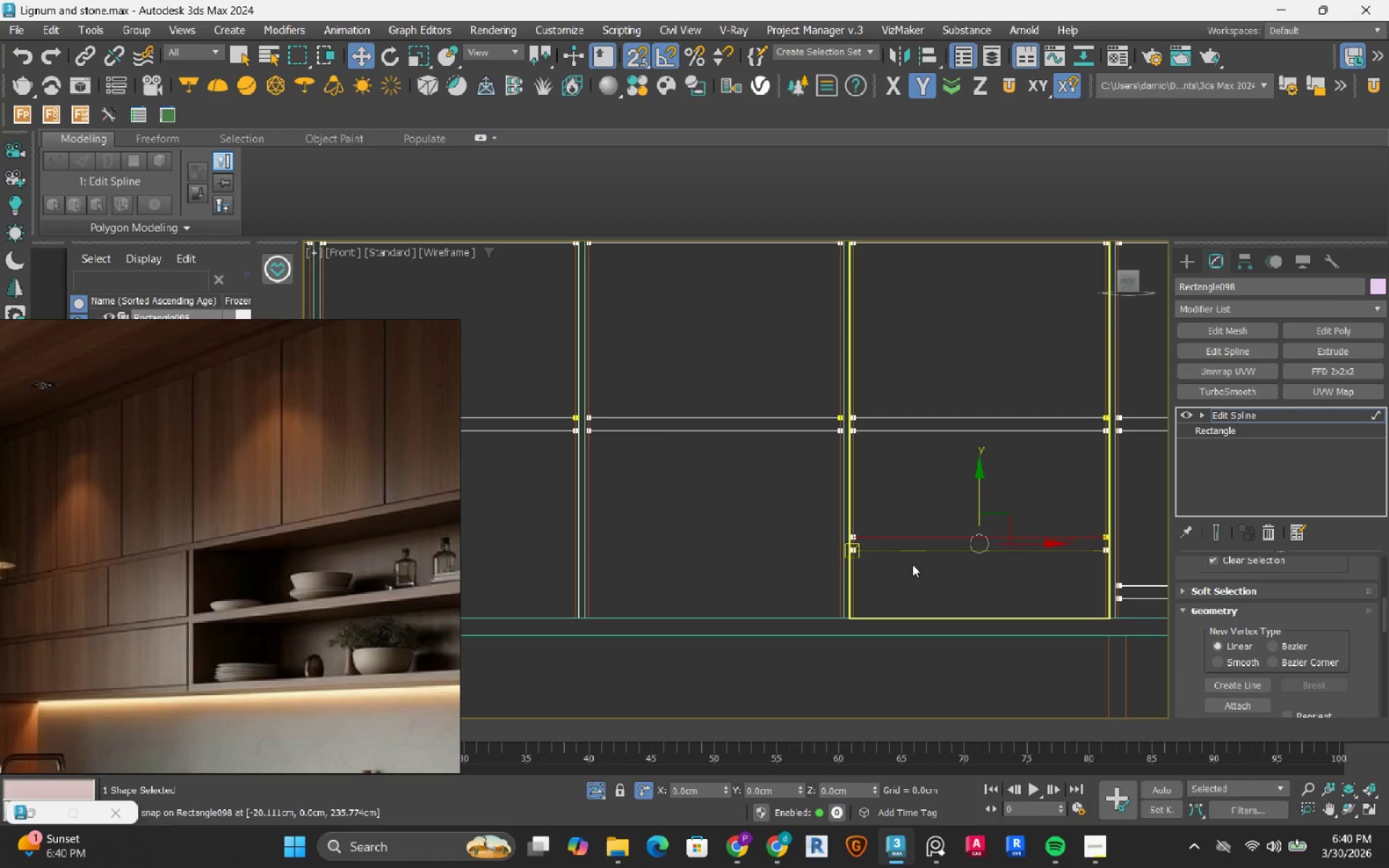 
left_click_drag(start_coordinate=[710, 362], to_coordinate=[684, 504])
 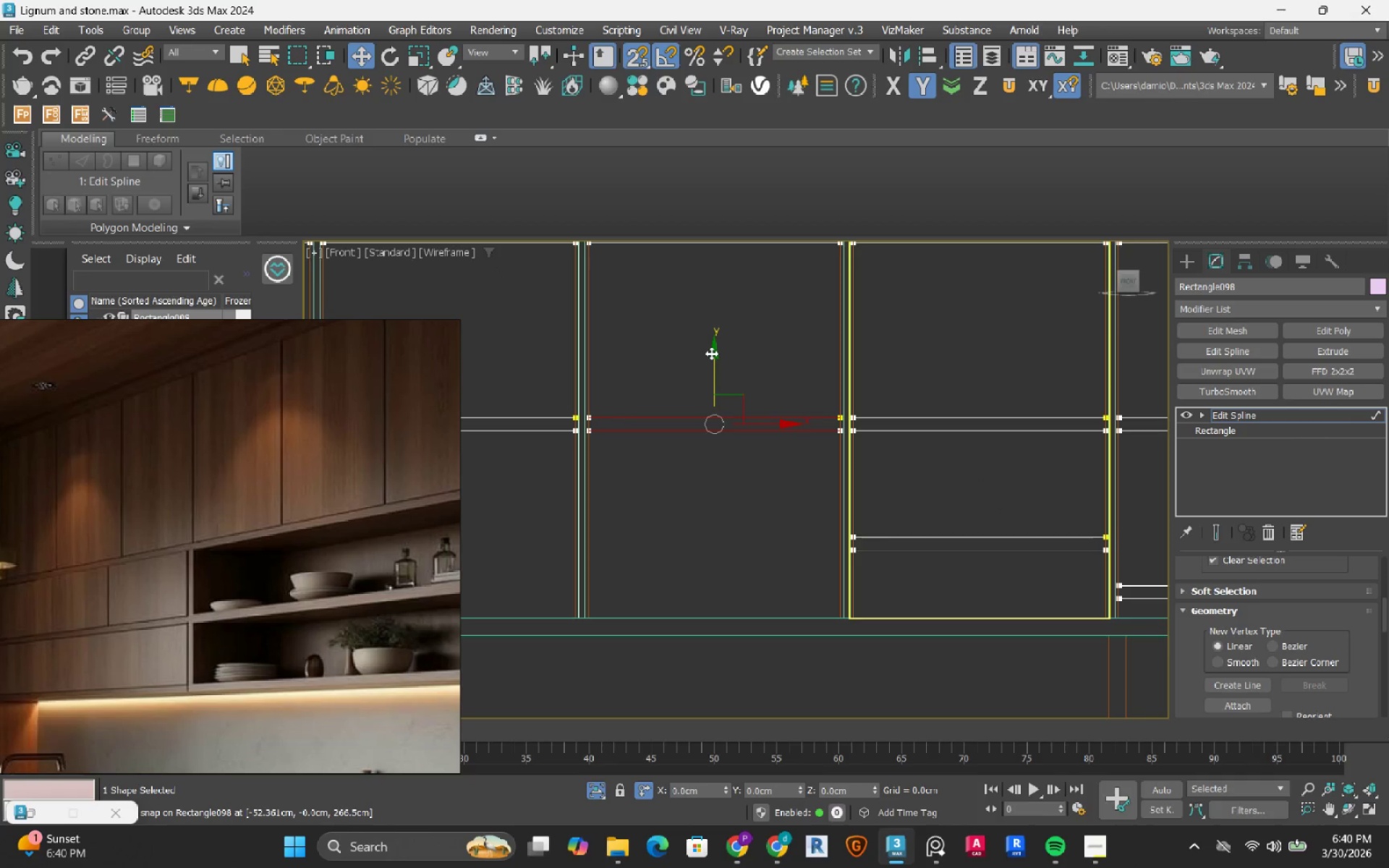 
hold_key(key=ShiftRight, duration=1.16)
left_click_drag(start_coordinate=[711, 354], to_coordinate=[715, 581])
 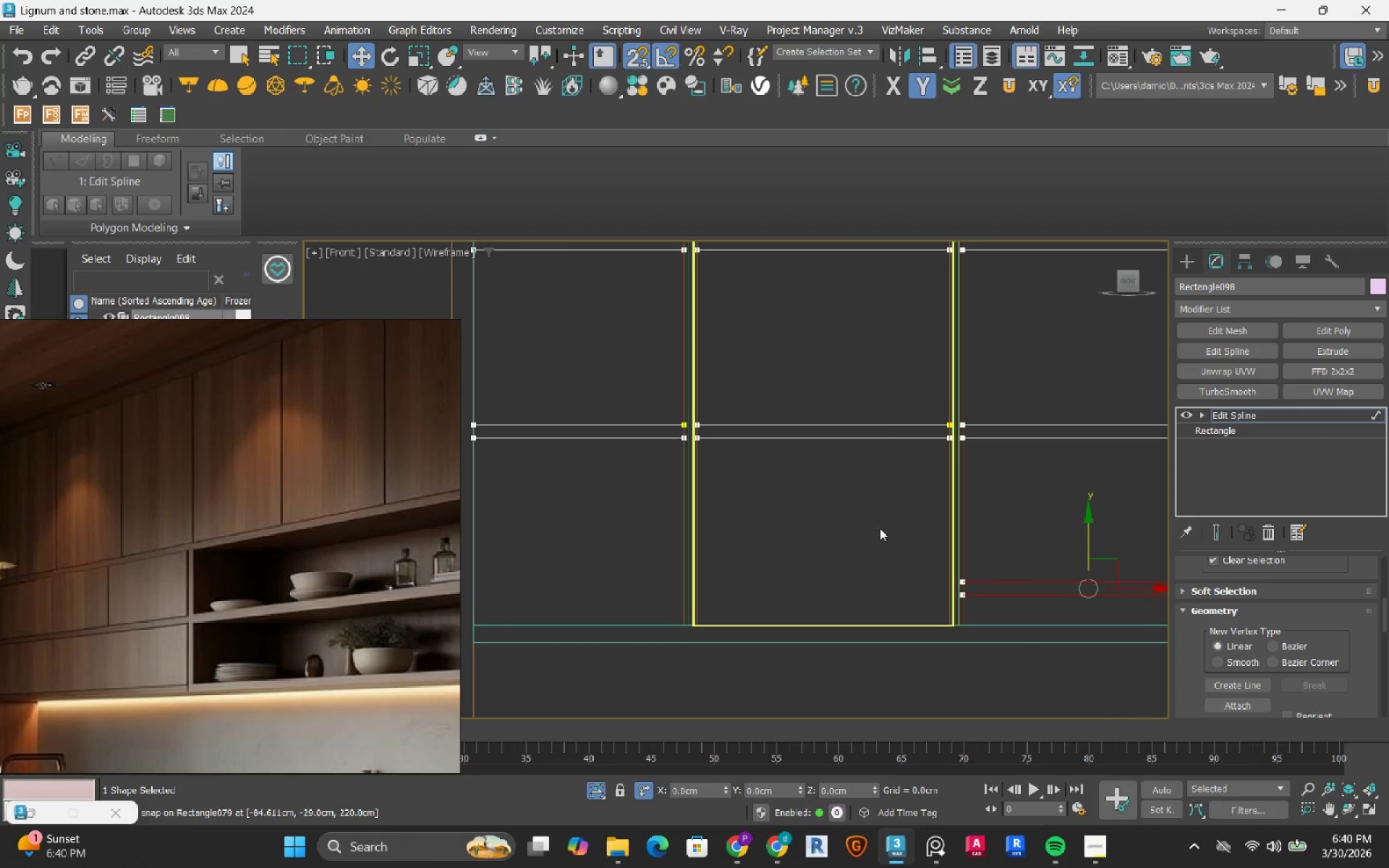 
left_click_drag(start_coordinate=[893, 341], to_coordinate=[836, 491])
 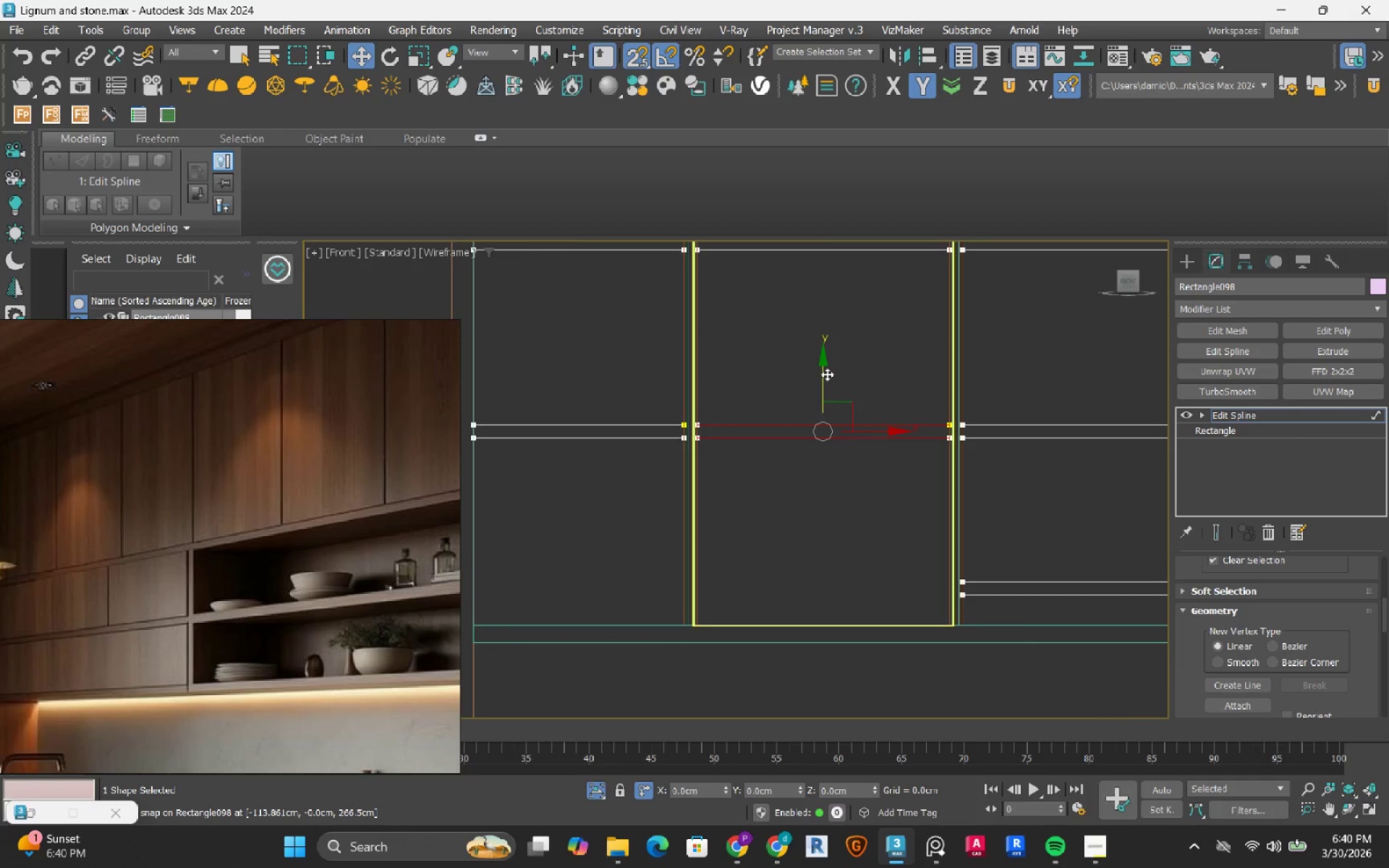 
hold_key(key=ShiftRight, duration=1.11)
left_click_drag(start_coordinate=[824, 370], to_coordinate=[802, 603])
 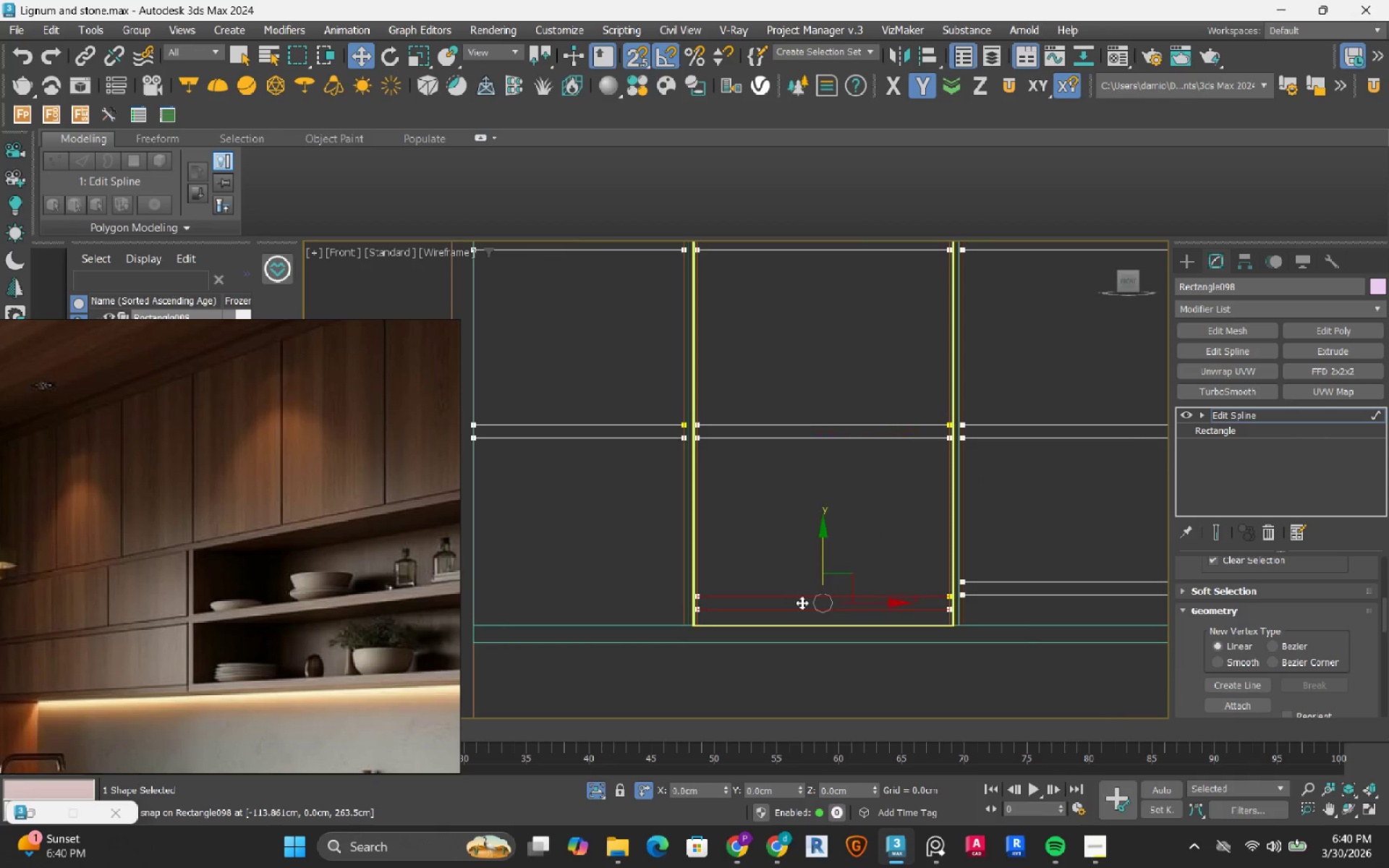 
hold_key(key=ShiftRight, duration=1.52)
left_click_drag(start_coordinate=[837, 370], to_coordinate=[778, 502])
 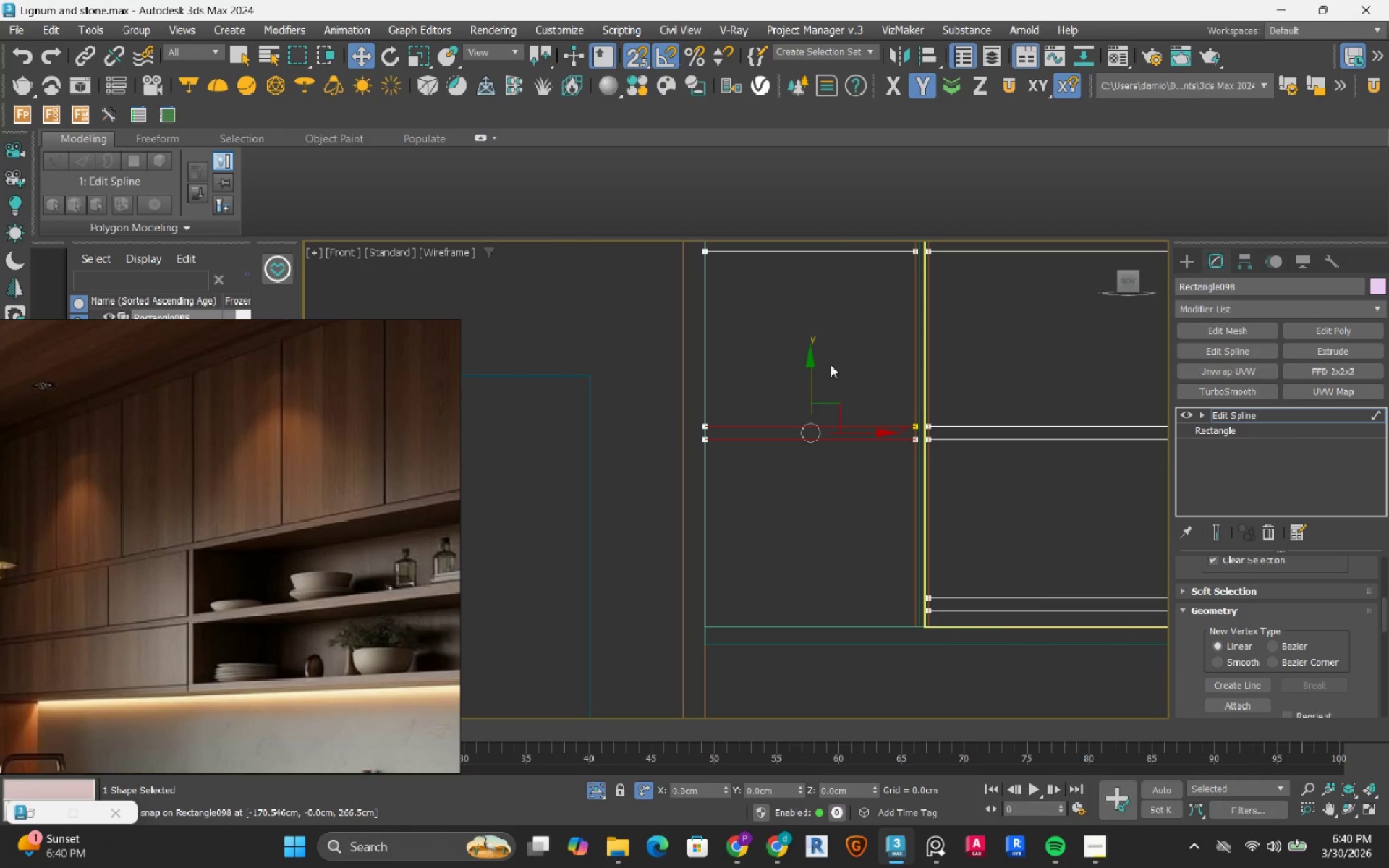 
hold_key(key=ShiftRight, duration=1.5)
left_click_drag(start_coordinate=[812, 375], to_coordinate=[768, 609])
 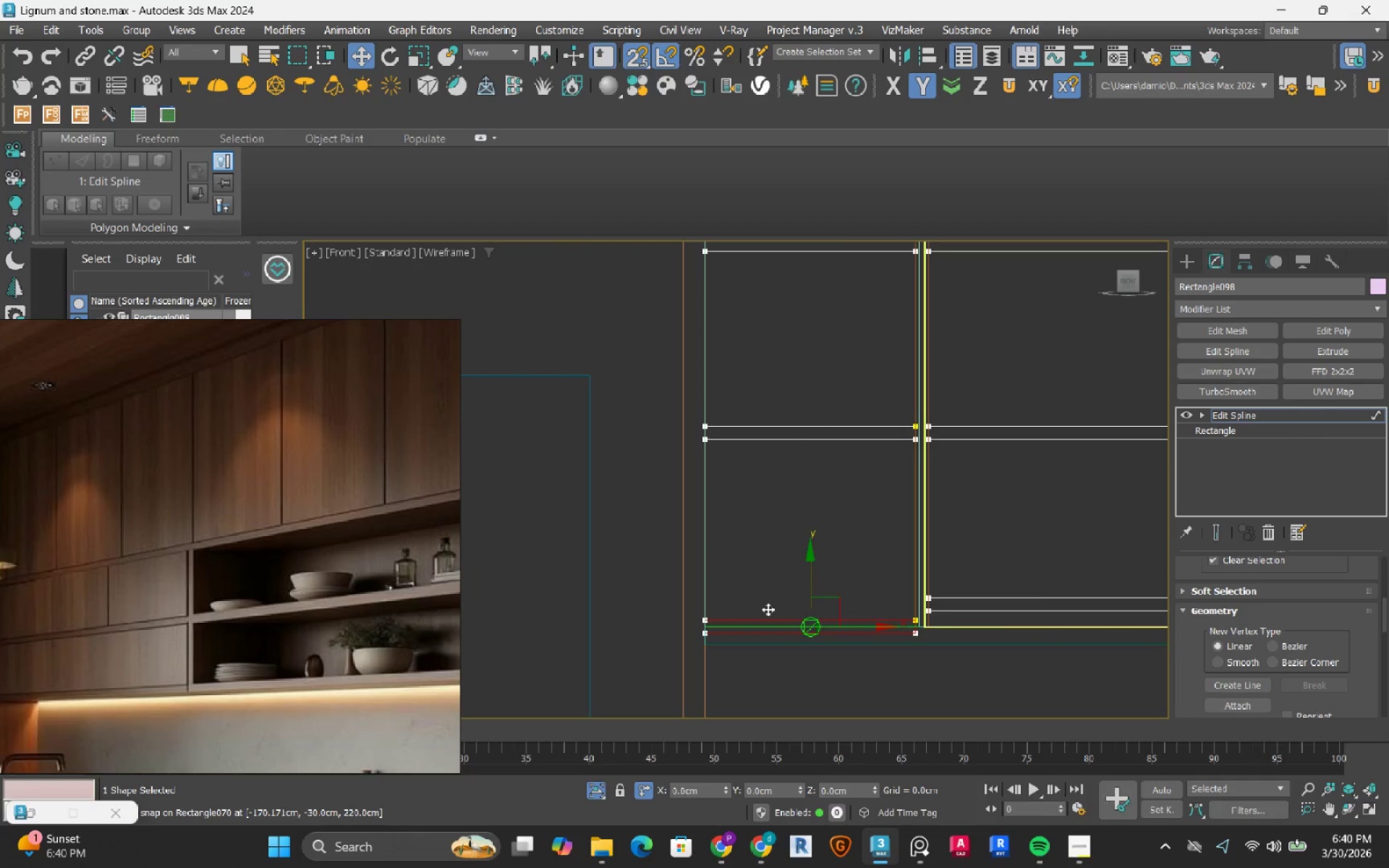 
hold_key(key=ShiftRight, duration=0.36)
 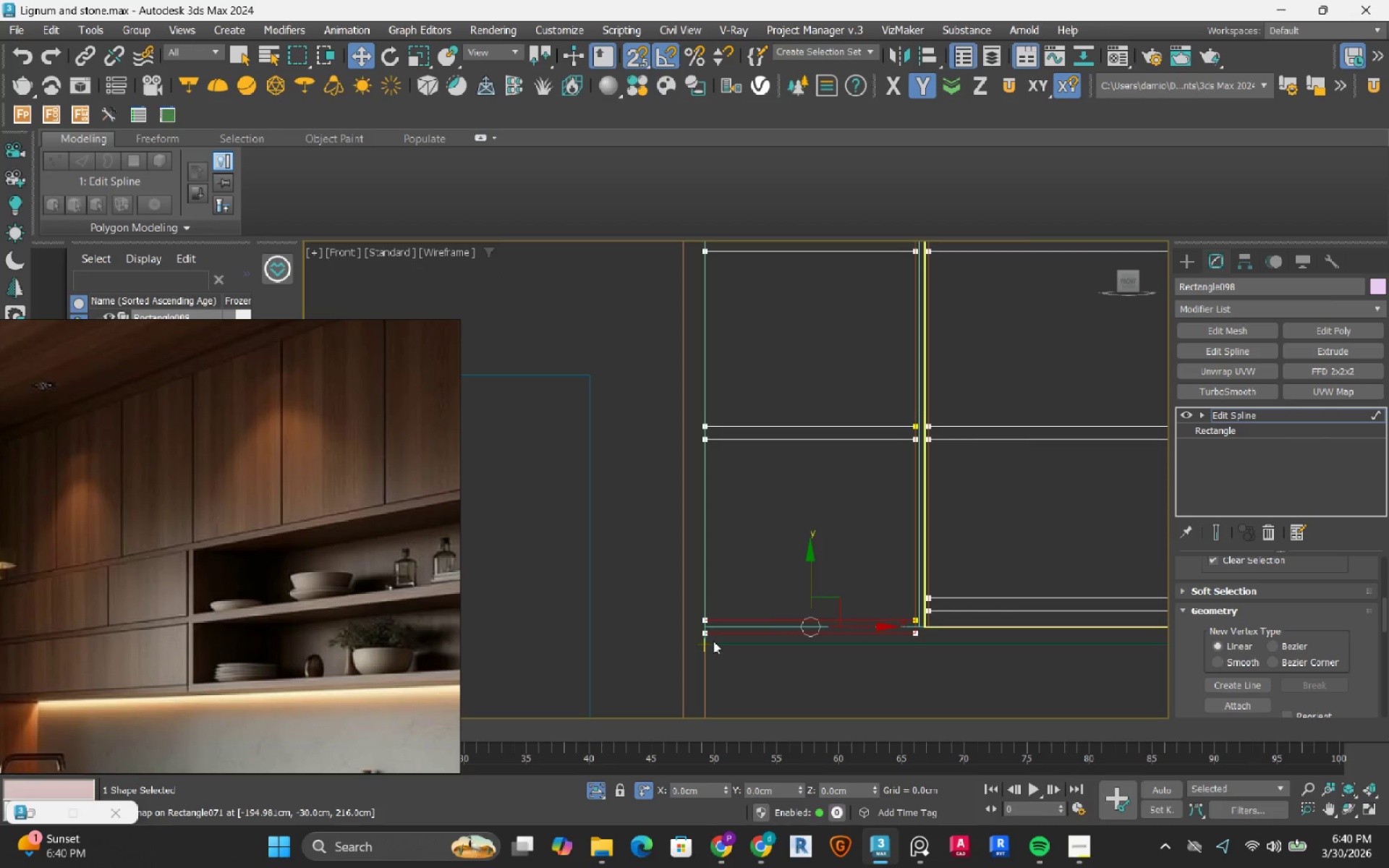 
wait(5.3)
 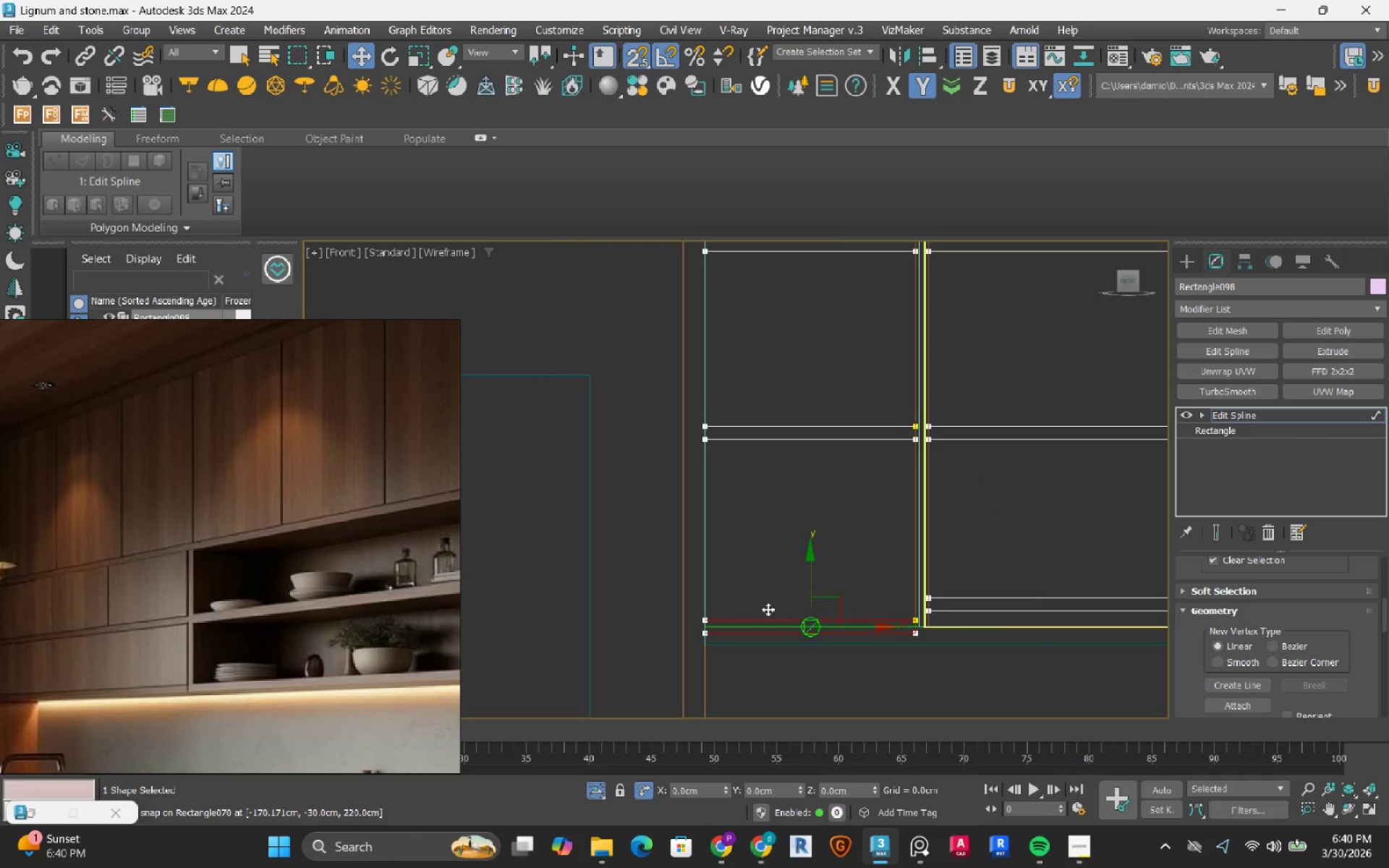 
scroll: coordinate [684, 611], scroll_direction: up, amount: 4.0
 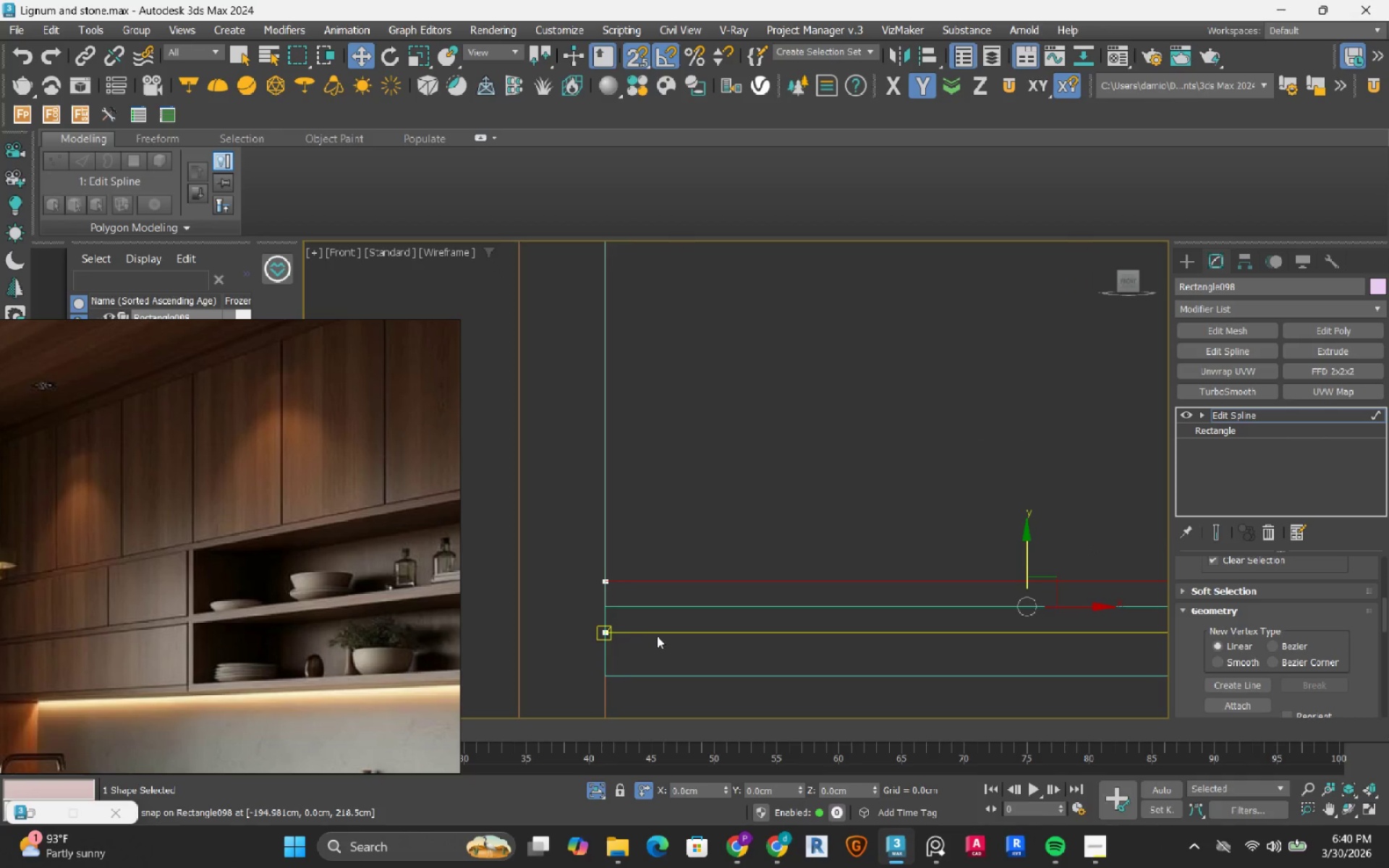 
left_click_drag(start_coordinate=[655, 635], to_coordinate=[641, 610])
 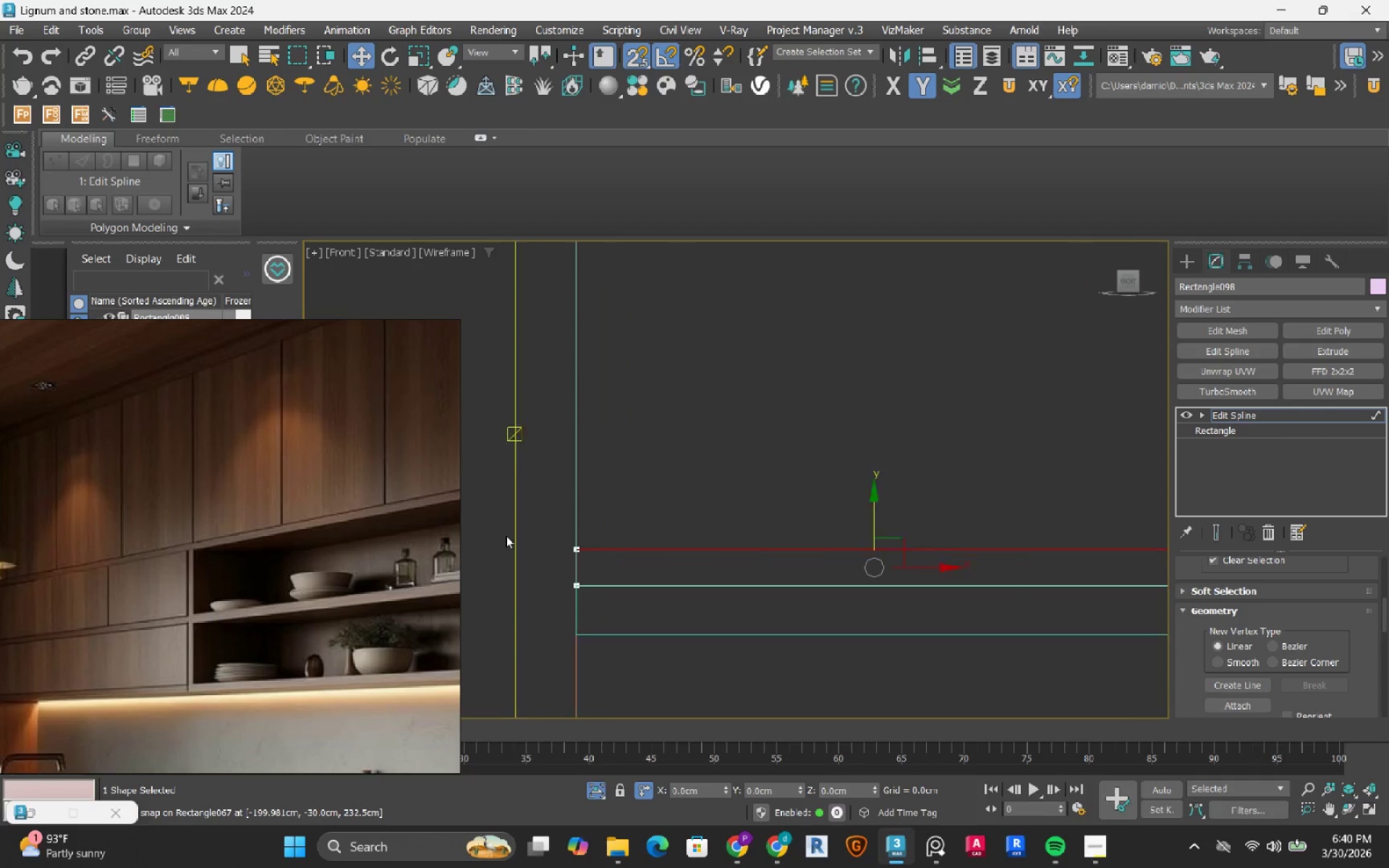 
left_click_drag(start_coordinate=[965, 461], to_coordinate=[936, 550])
 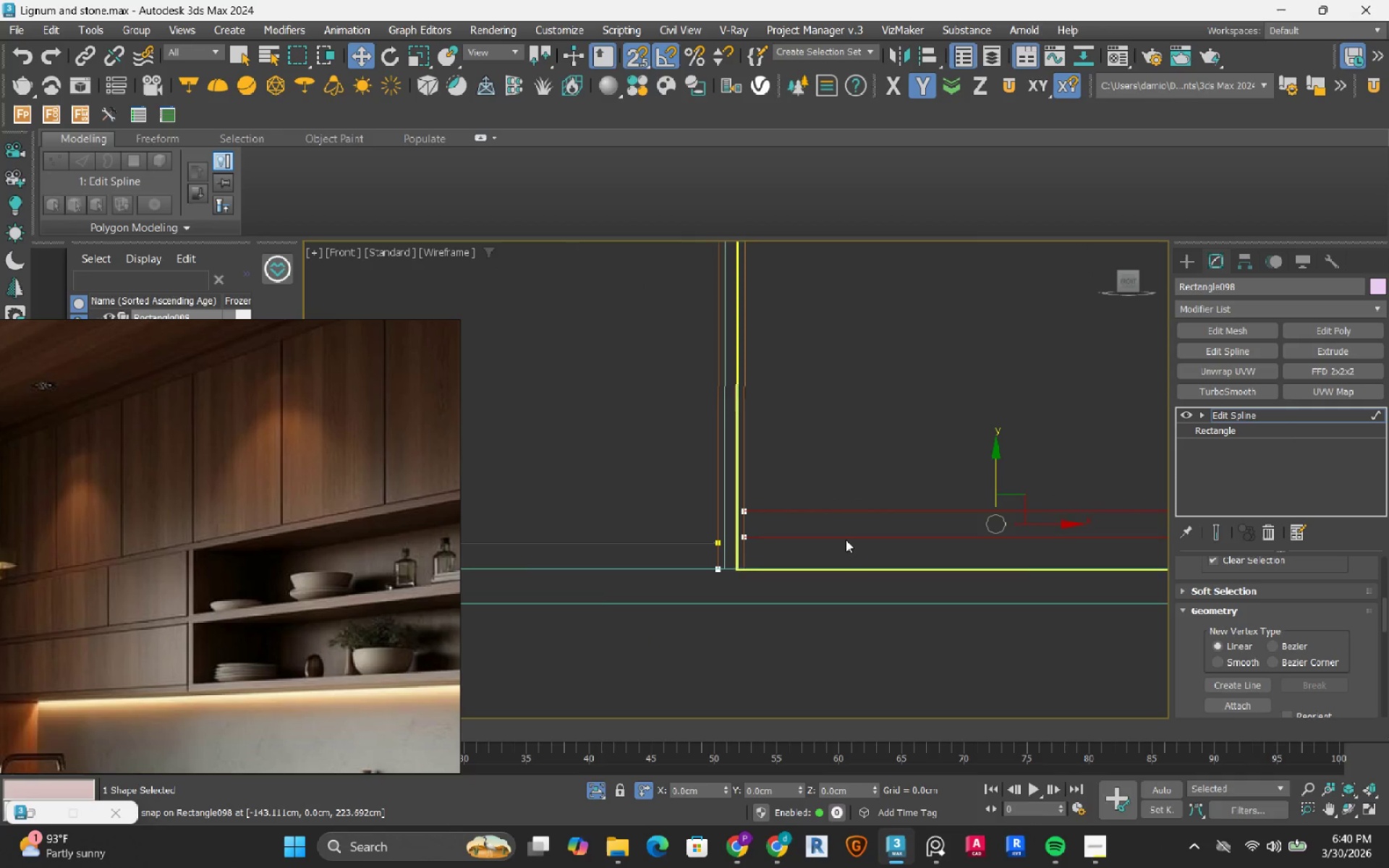 
scroll: coordinate [940, 570], scroll_direction: down, amount: 2.0
 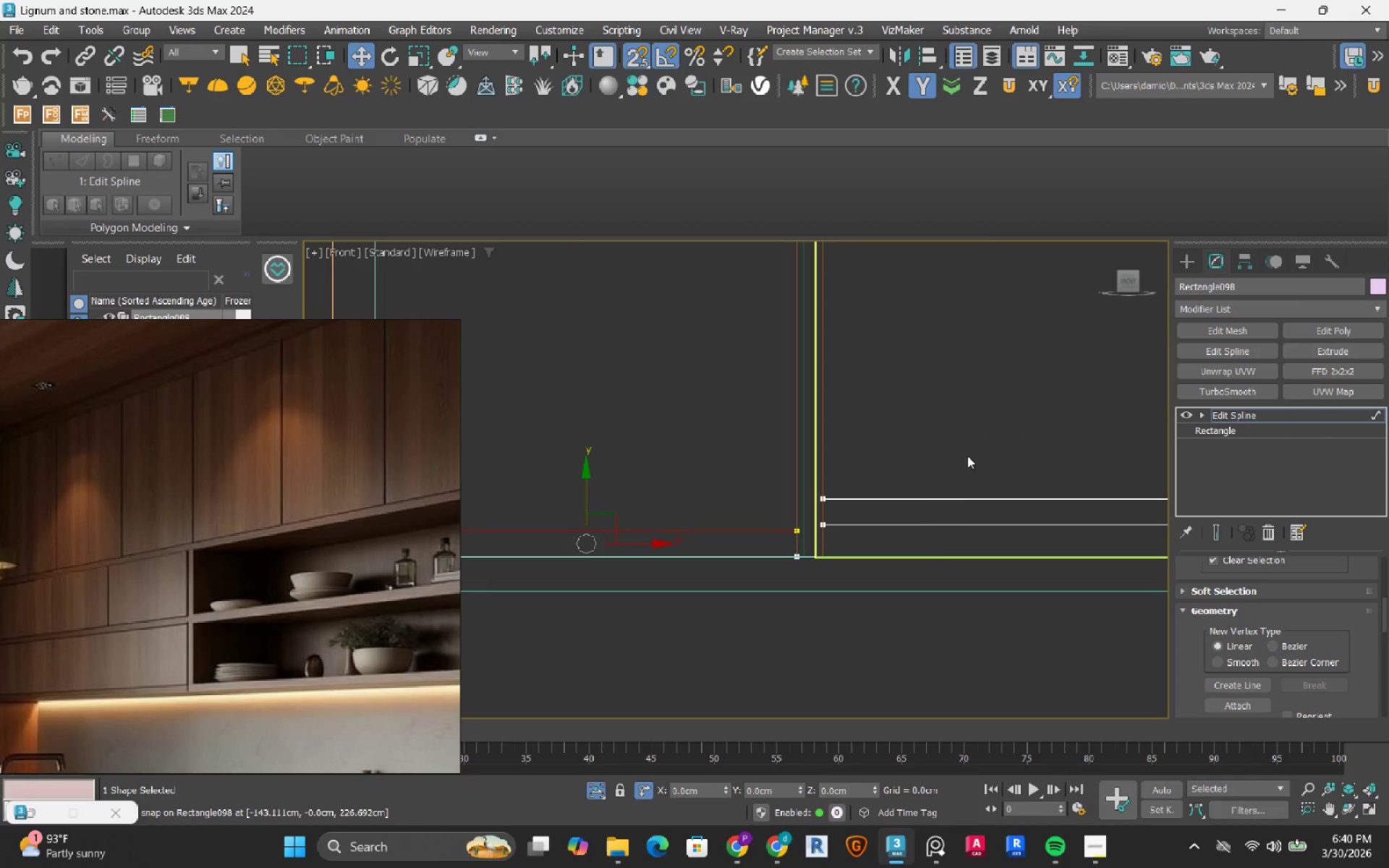 
scroll: coordinate [826, 534], scroll_direction: up, amount: 2.0
 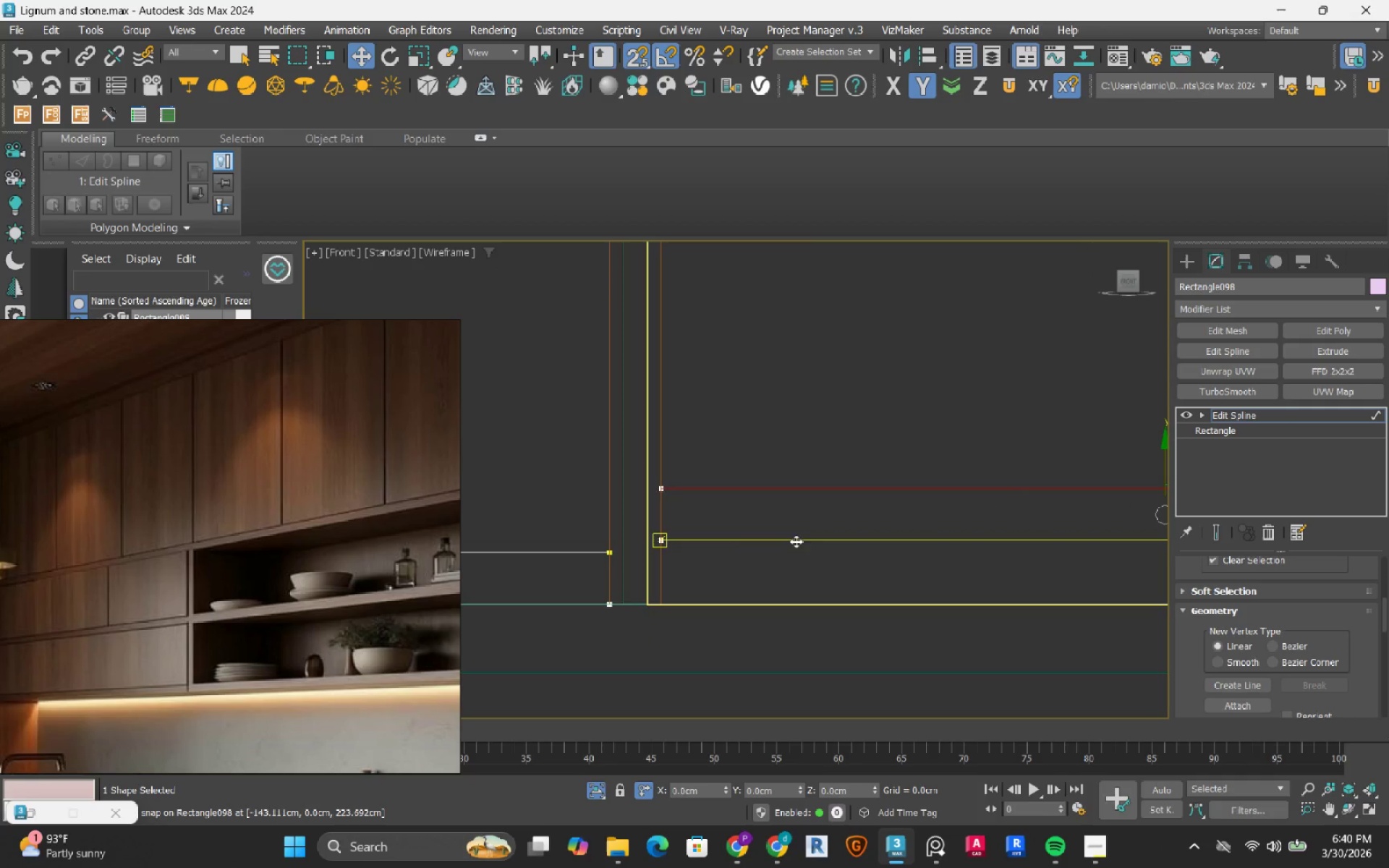 
left_click_drag(start_coordinate=[794, 541], to_coordinate=[765, 596])
 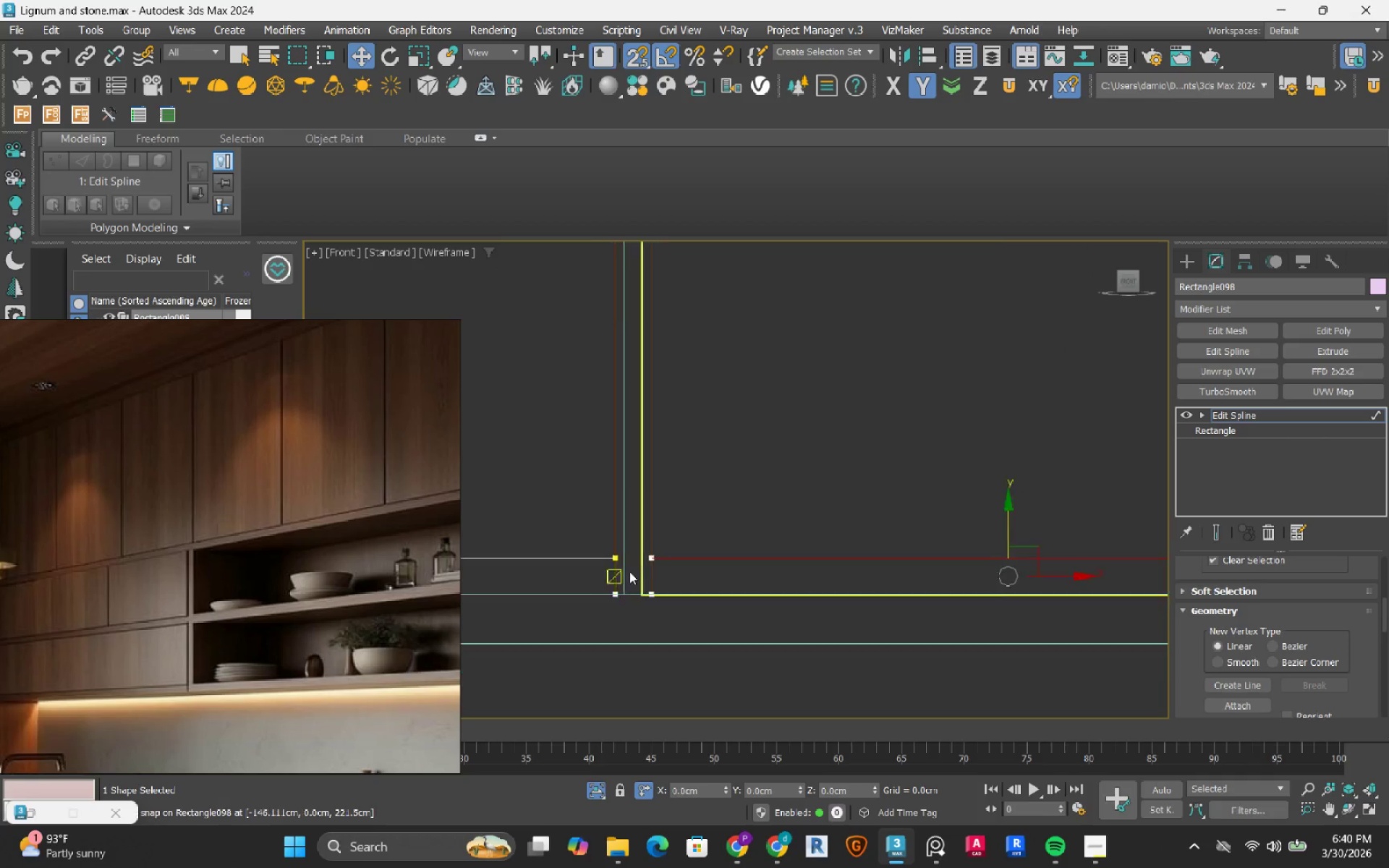 
scroll: coordinate [629, 571], scroll_direction: down, amount: 4.0
 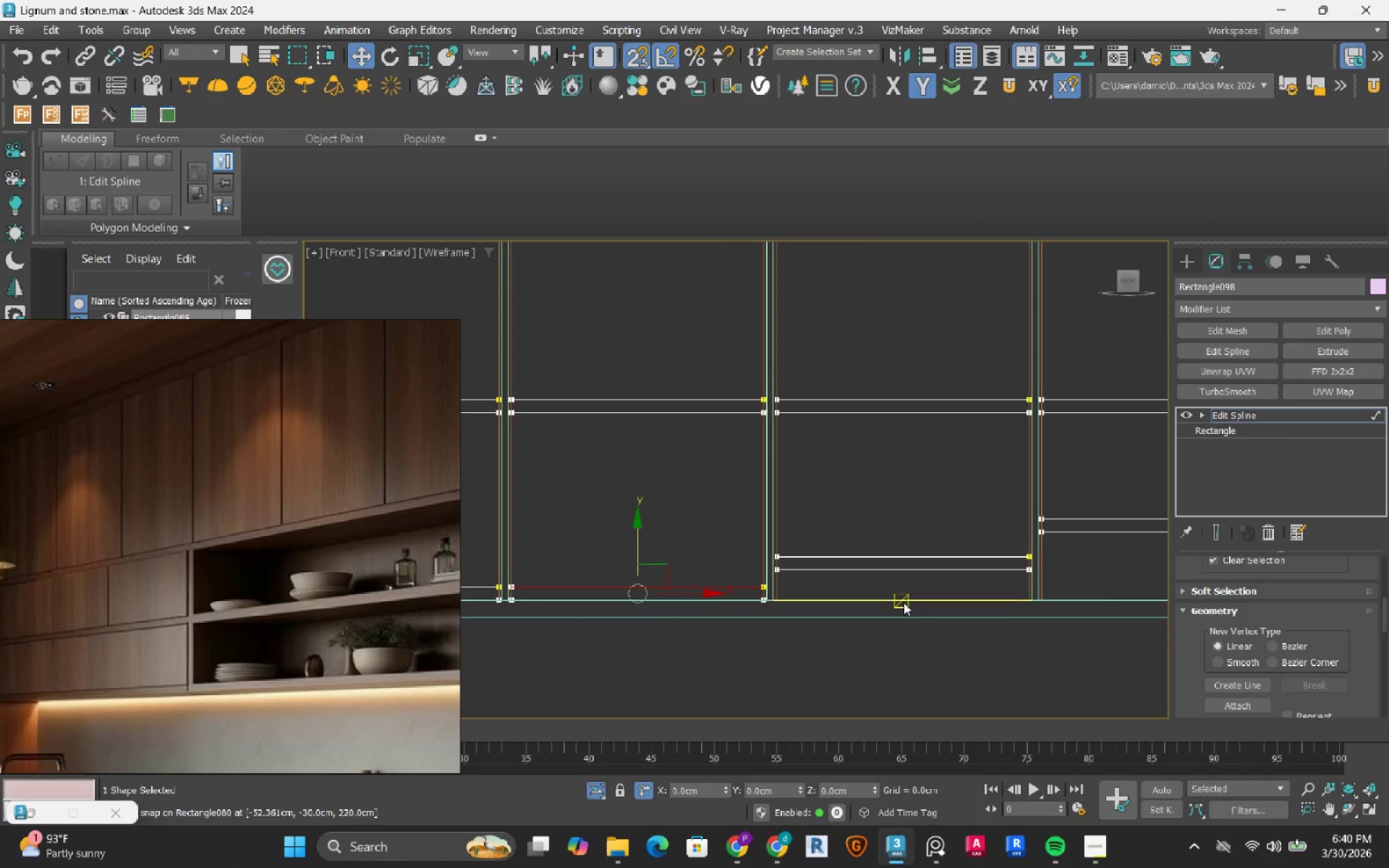 
scroll: coordinate [891, 601], scroll_direction: up, amount: 2.0
 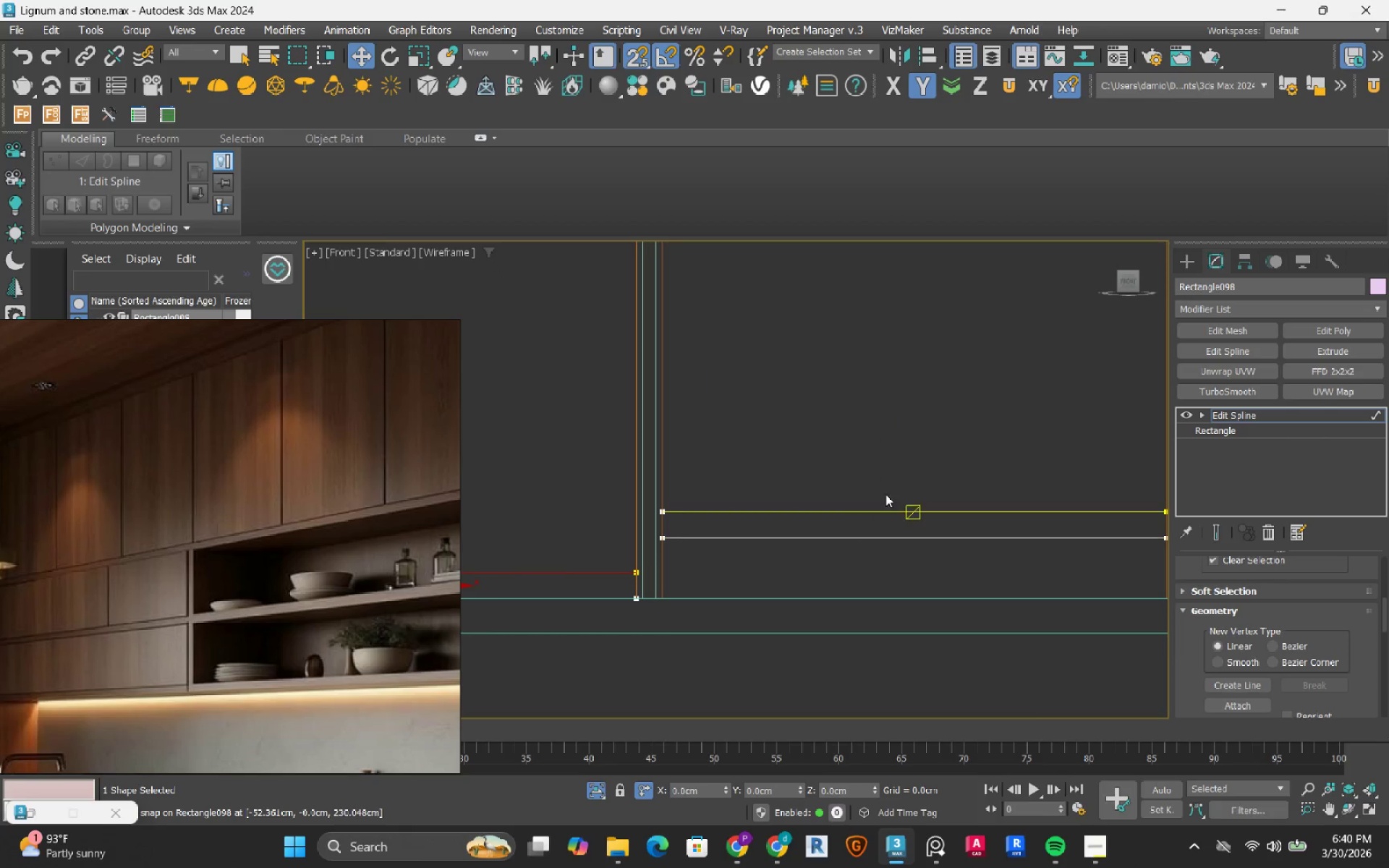 
left_click_drag(start_coordinate=[909, 477], to_coordinate=[846, 555])
 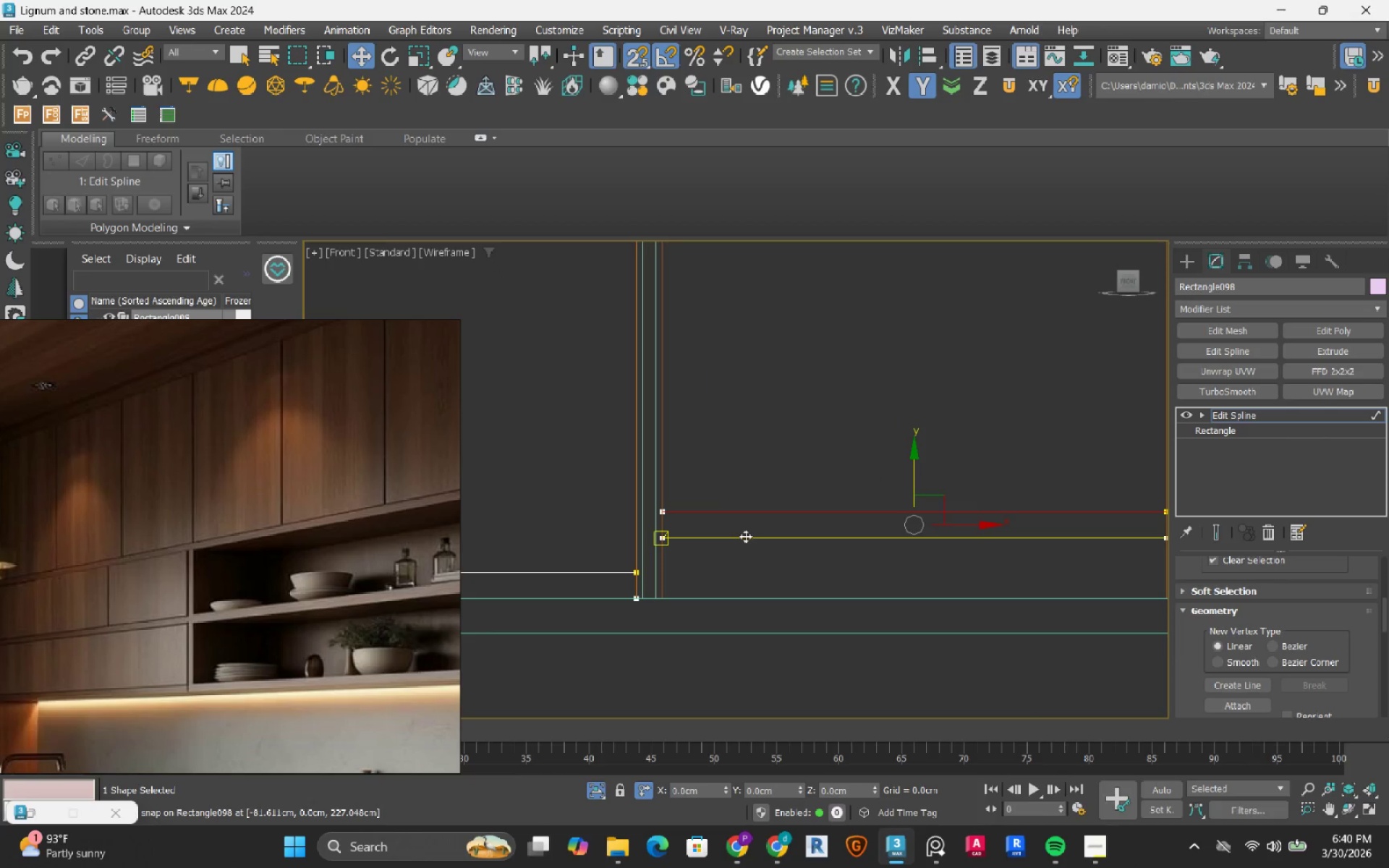 
left_click_drag(start_coordinate=[745, 536], to_coordinate=[705, 587])
 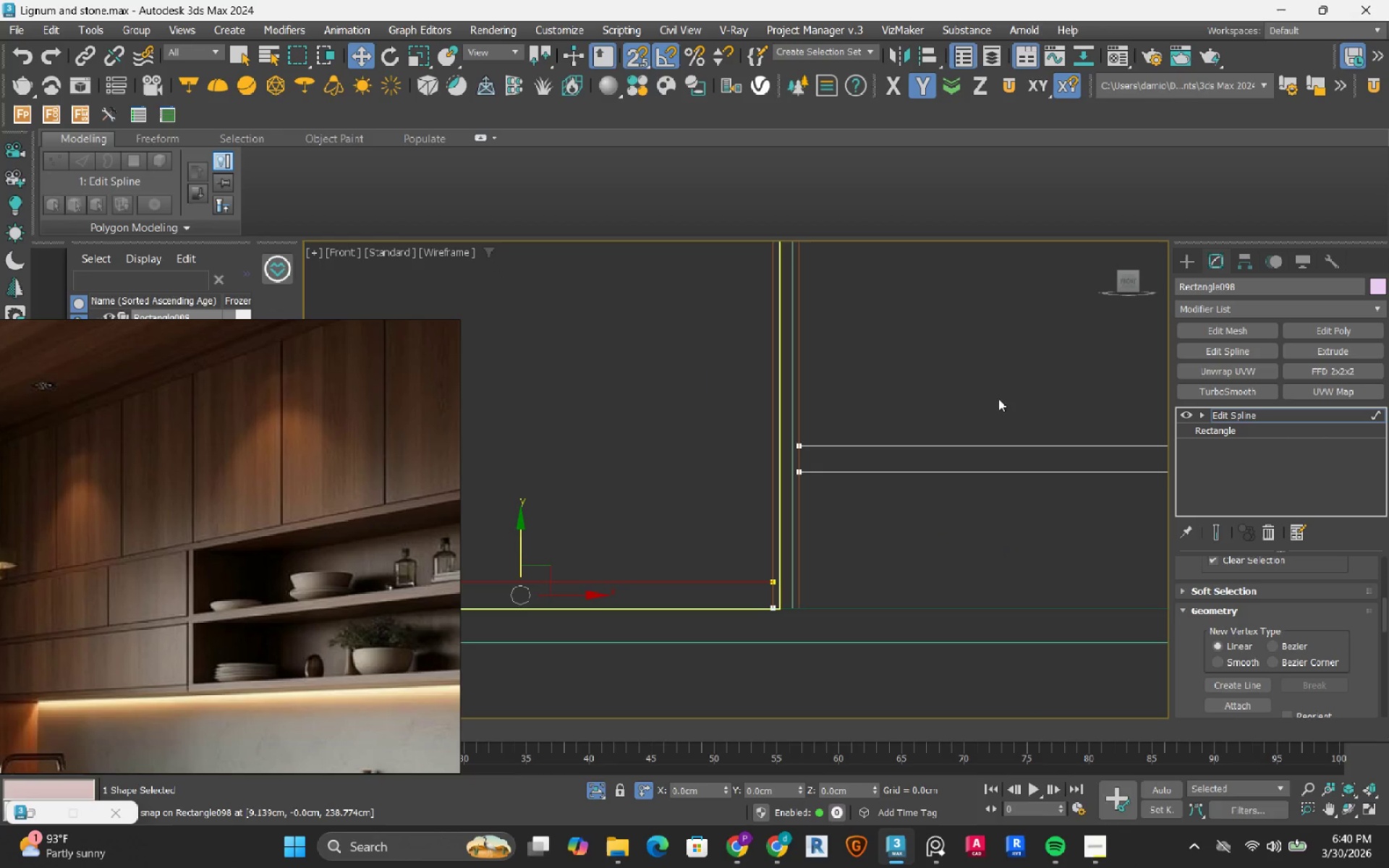 
left_click_drag(start_coordinate=[1043, 393], to_coordinate=[987, 485])
 